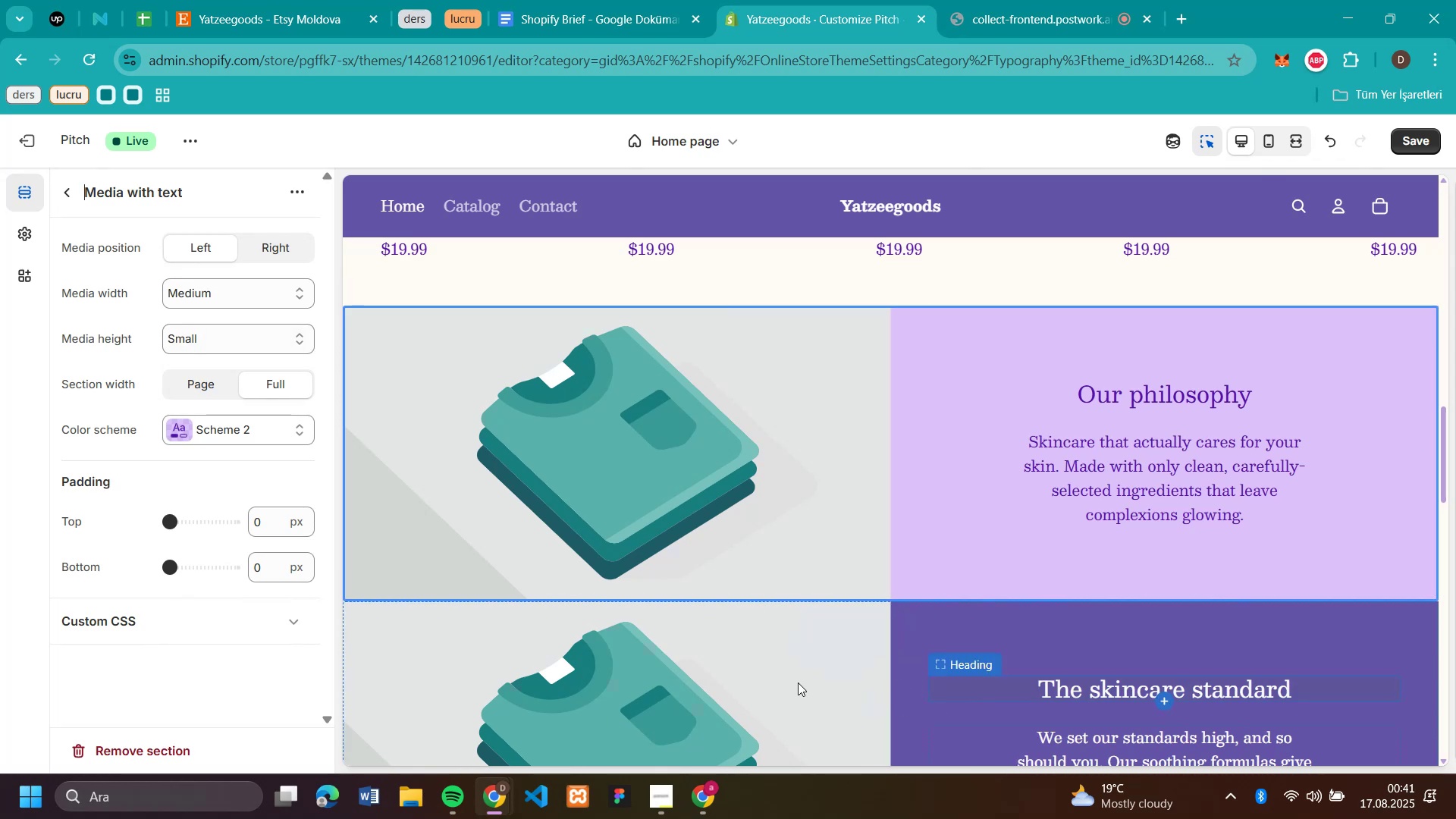 
wait(5.82)
 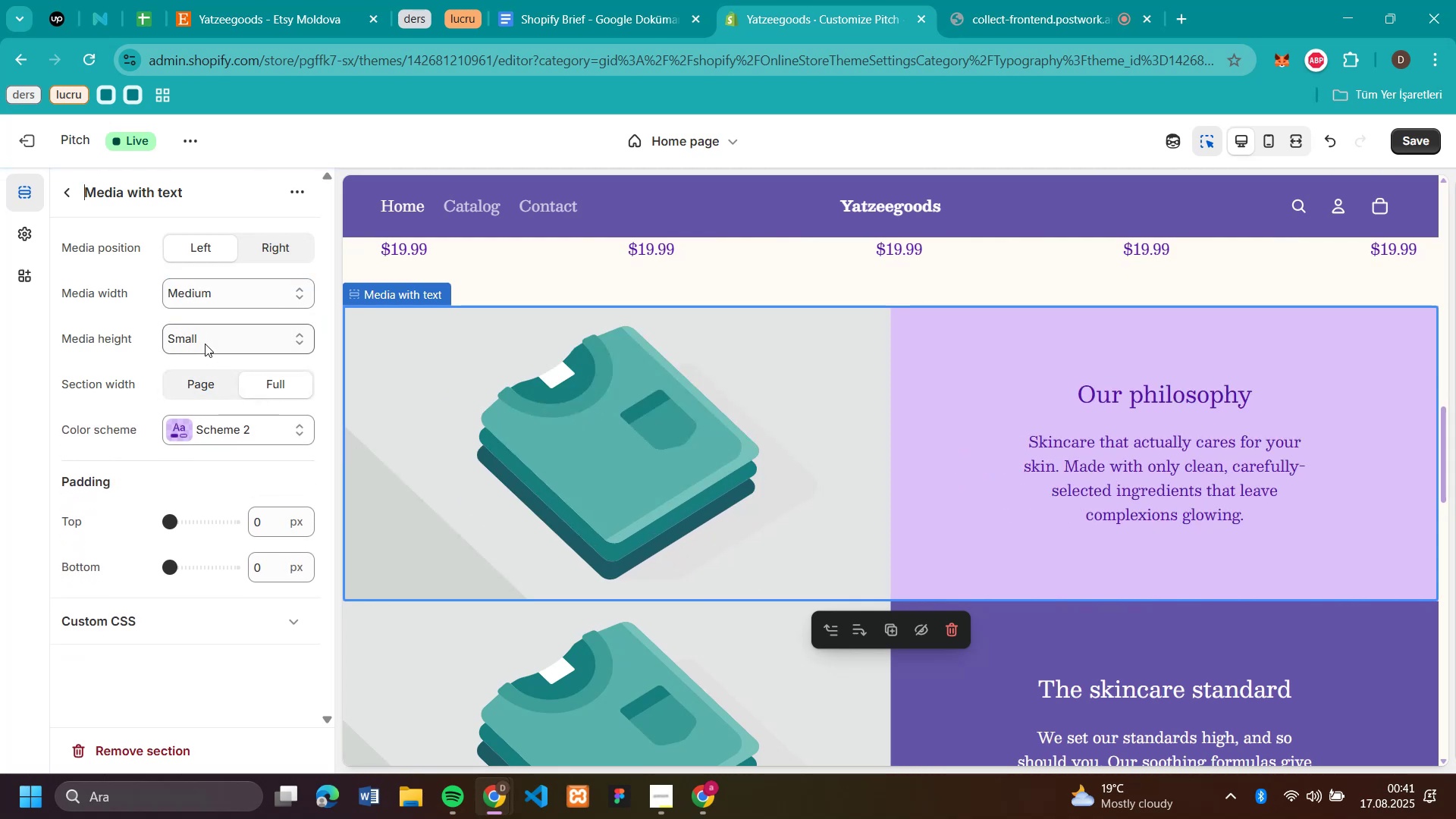 
left_click([62, 196])
 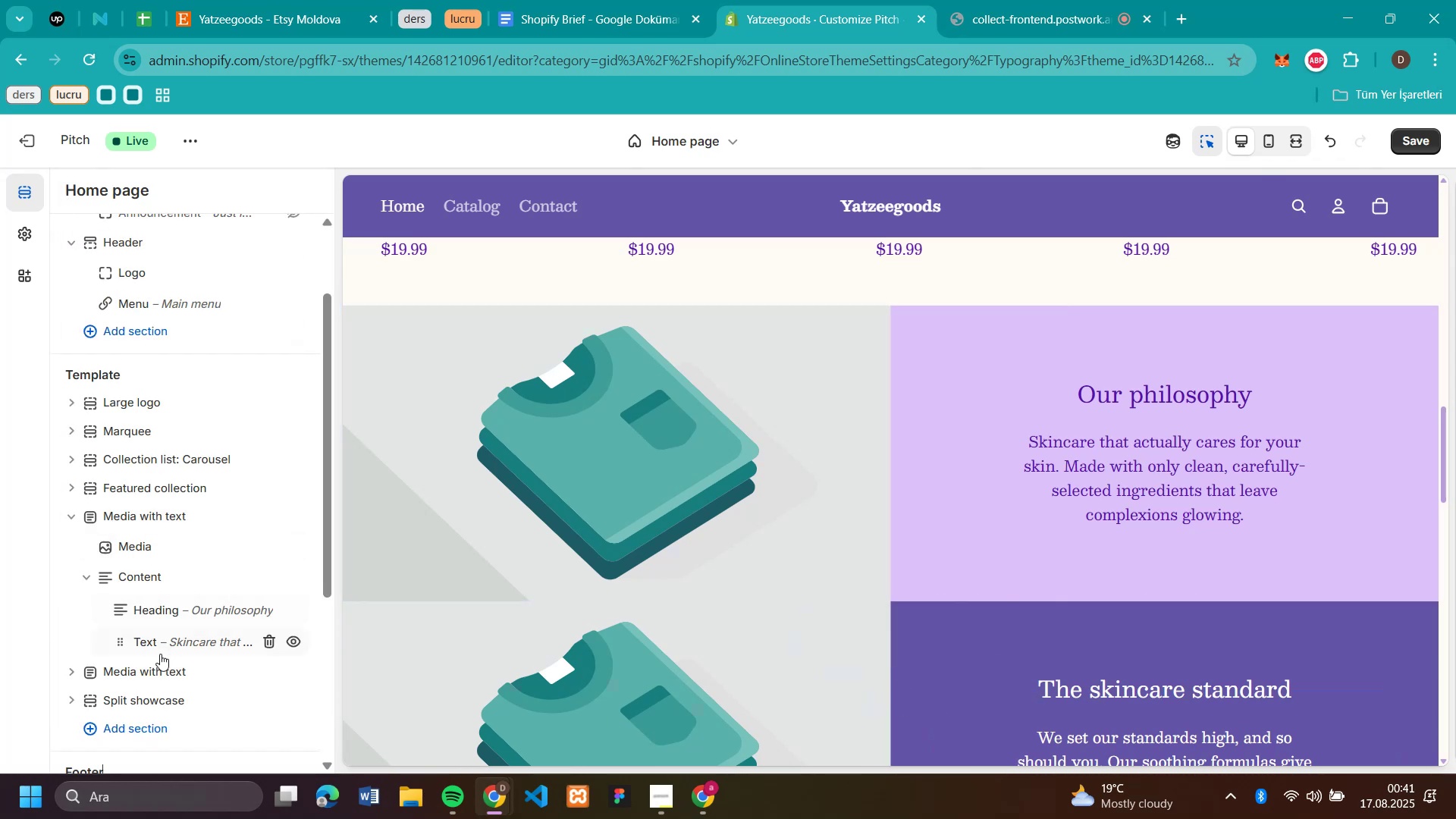 
left_click([149, 670])
 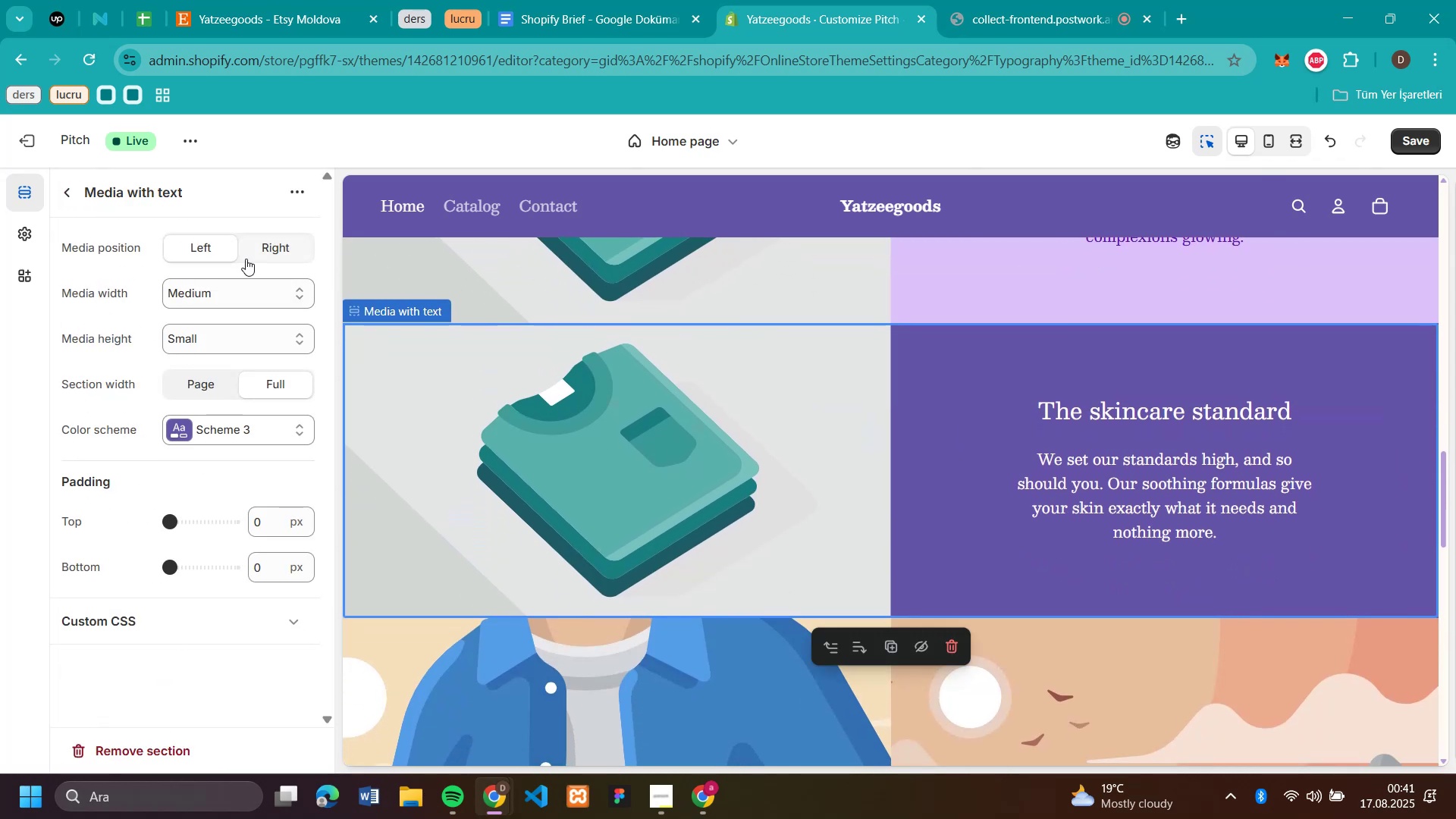 
left_click([261, 255])
 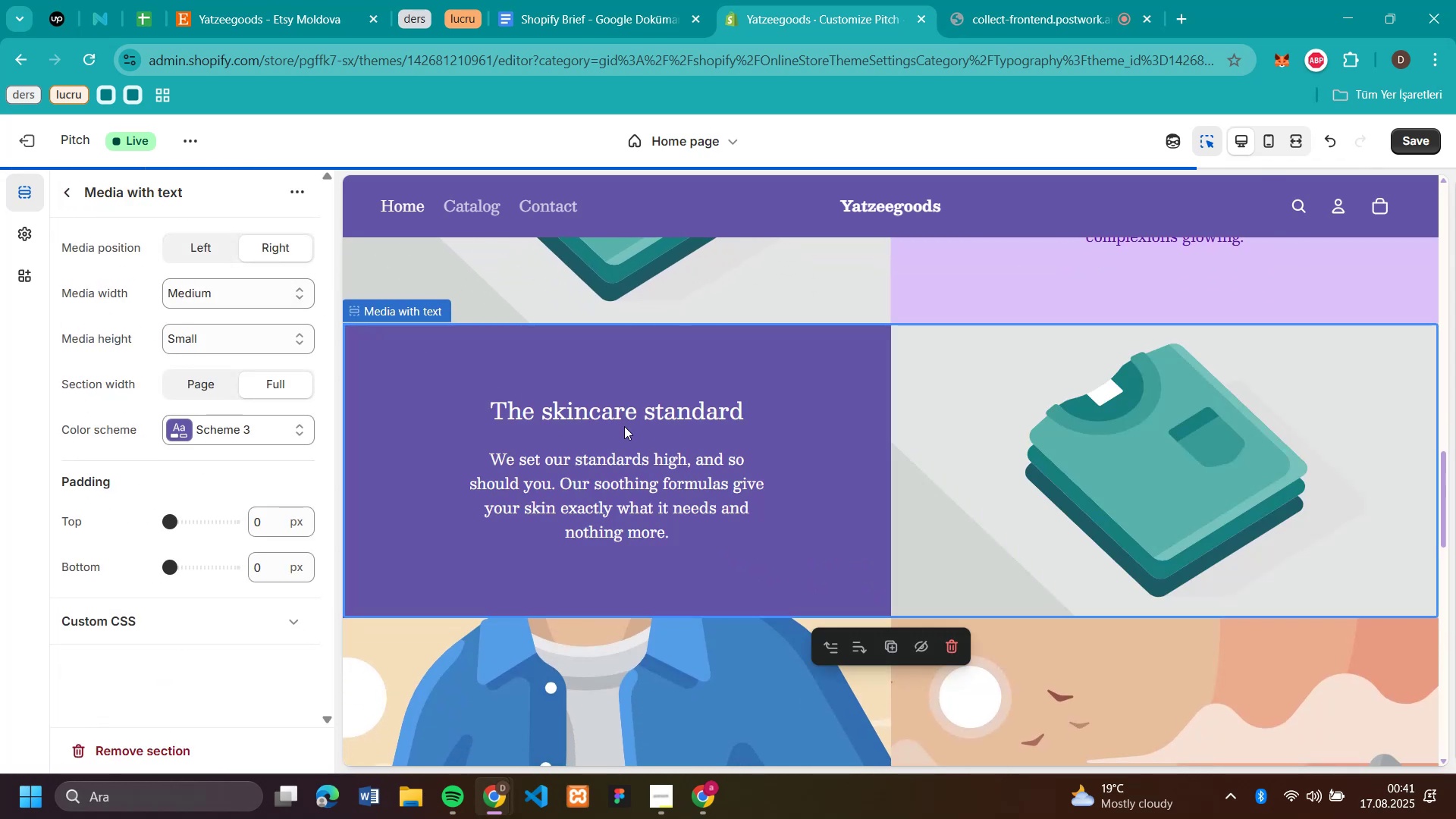 
scroll: coordinate [450, 377], scroll_direction: up, amount: 7.0
 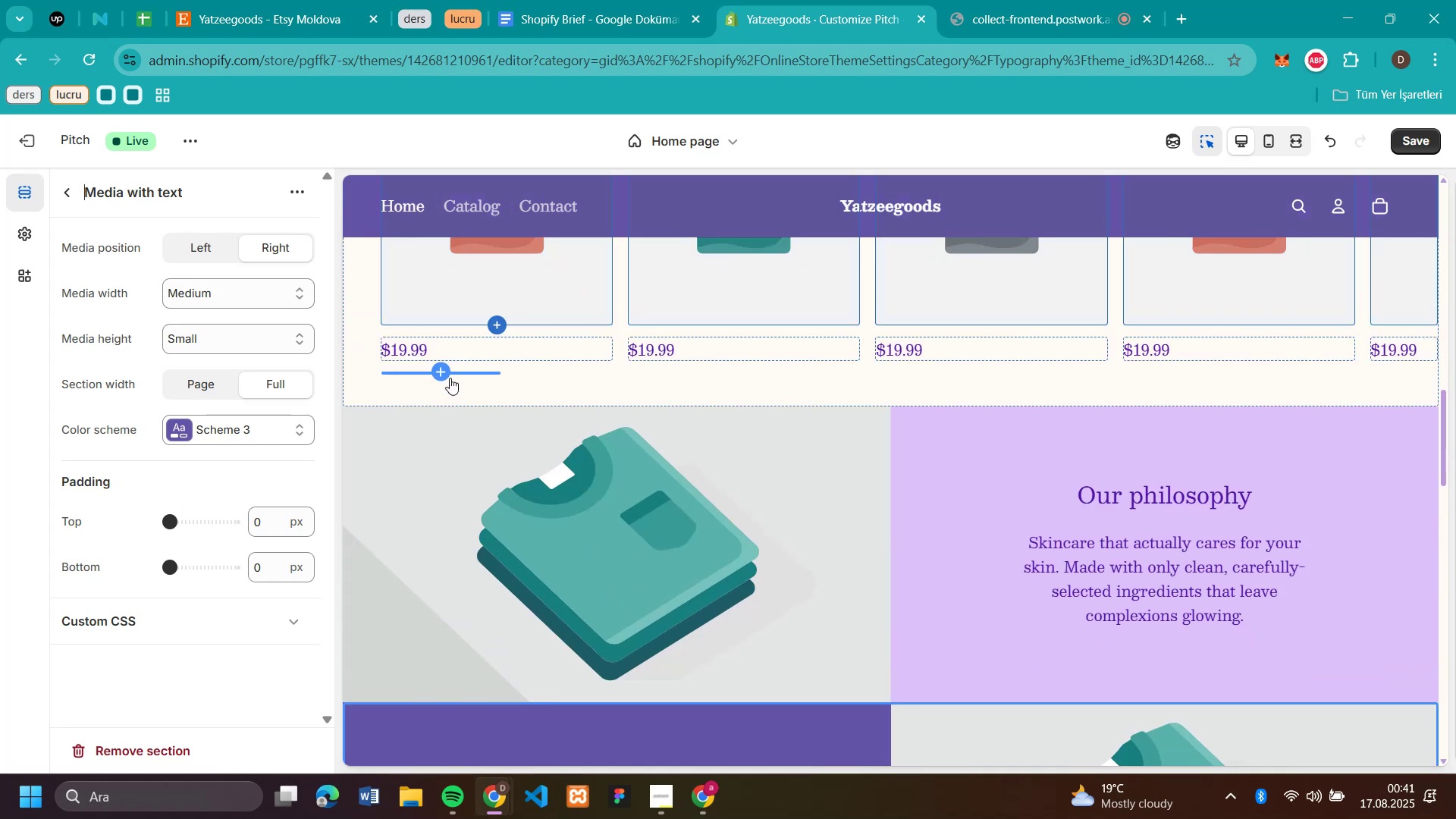 
scroll: coordinate [450, 378], scroll_direction: down, amount: 2.0
 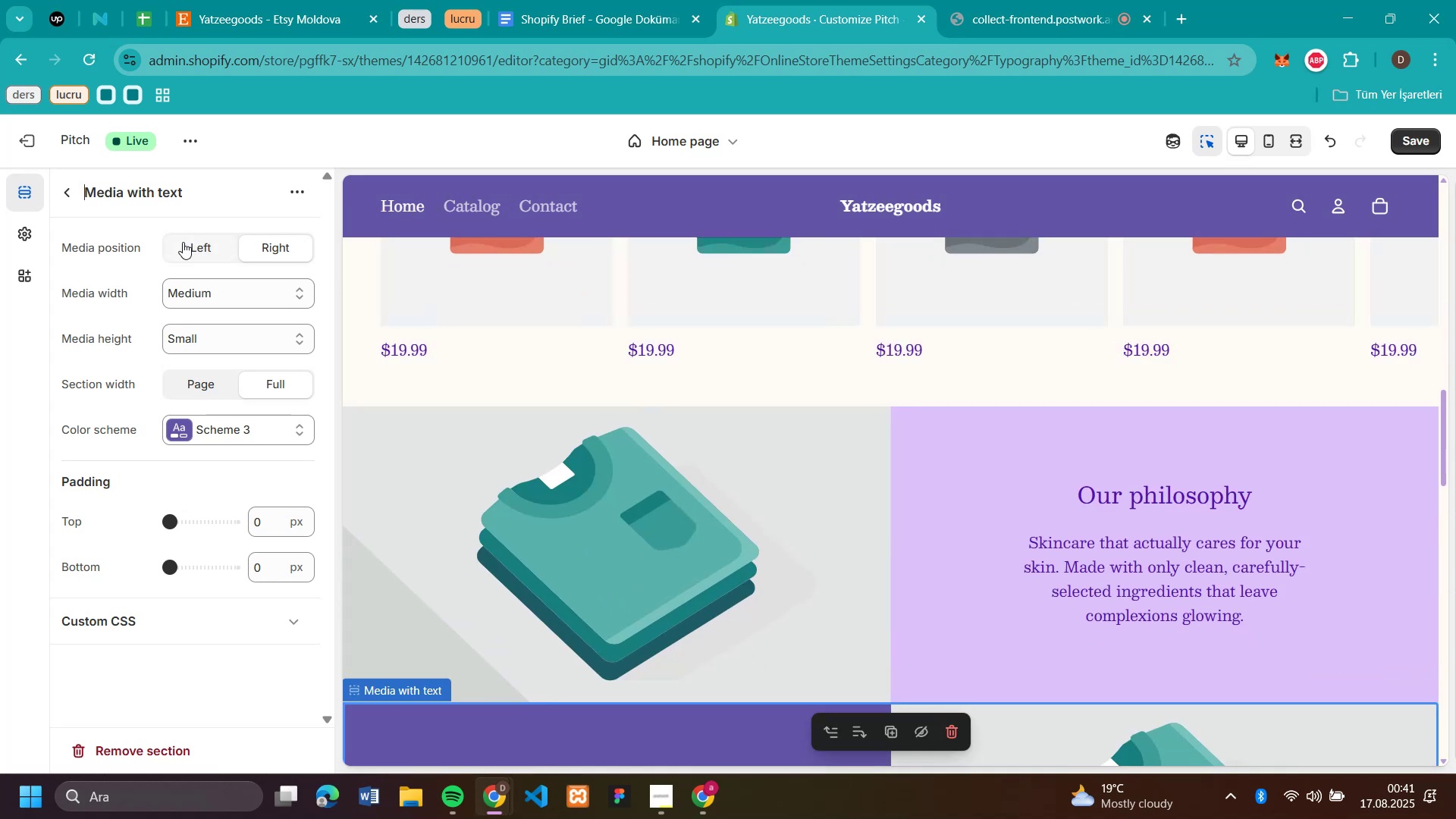 
left_click([183, 242])
 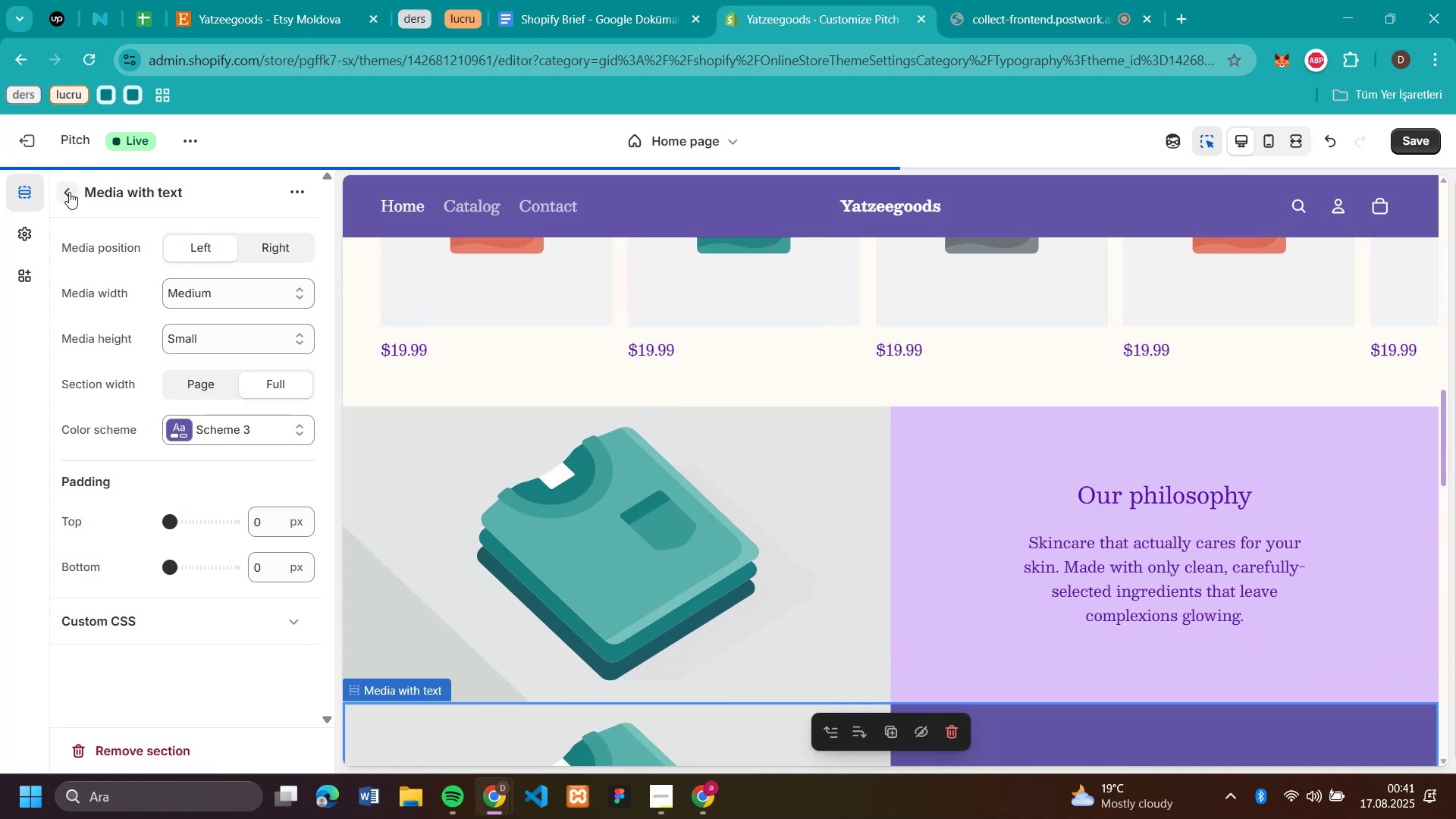 
left_click([71, 193])
 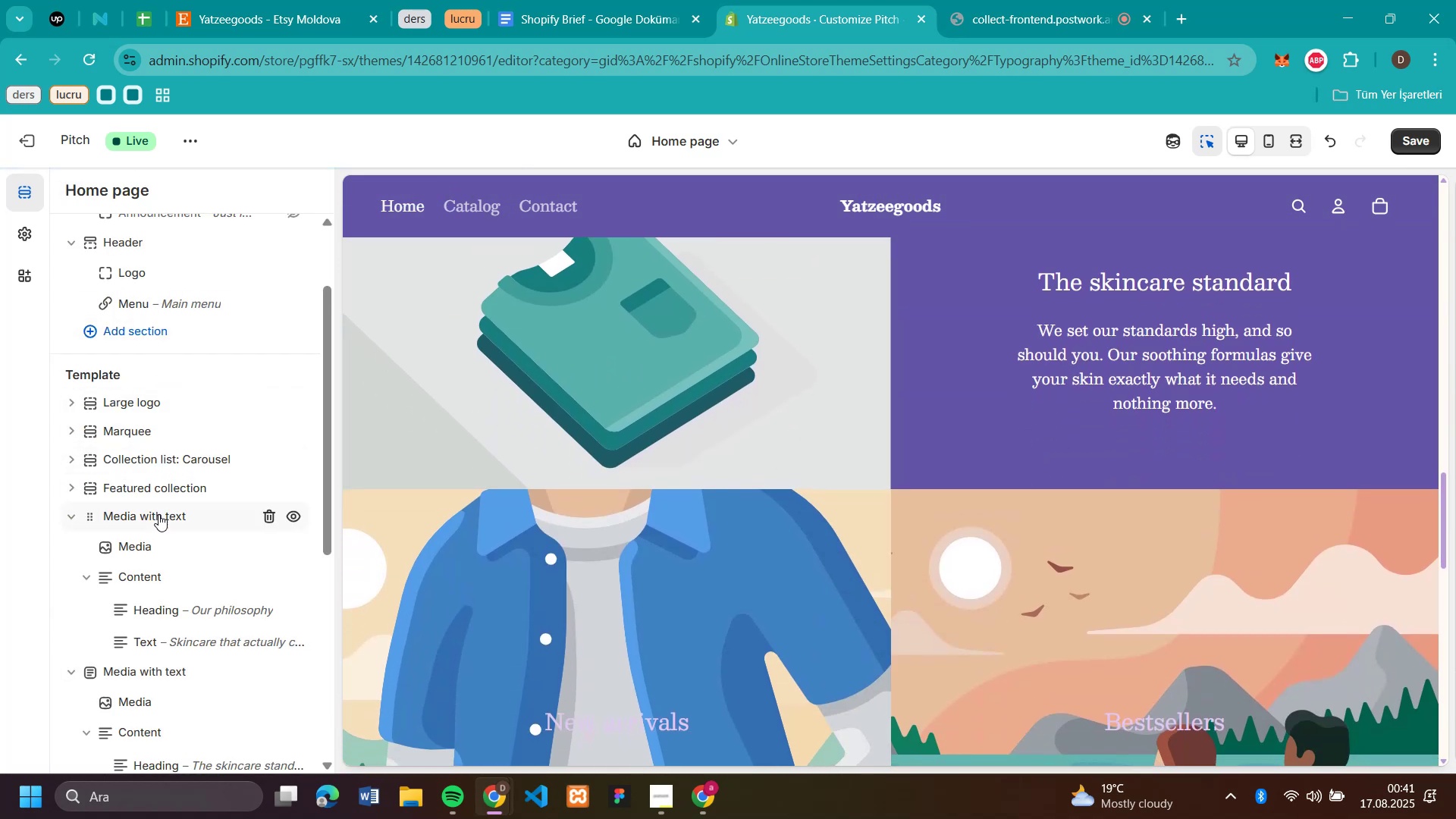 
left_click([158, 514])
 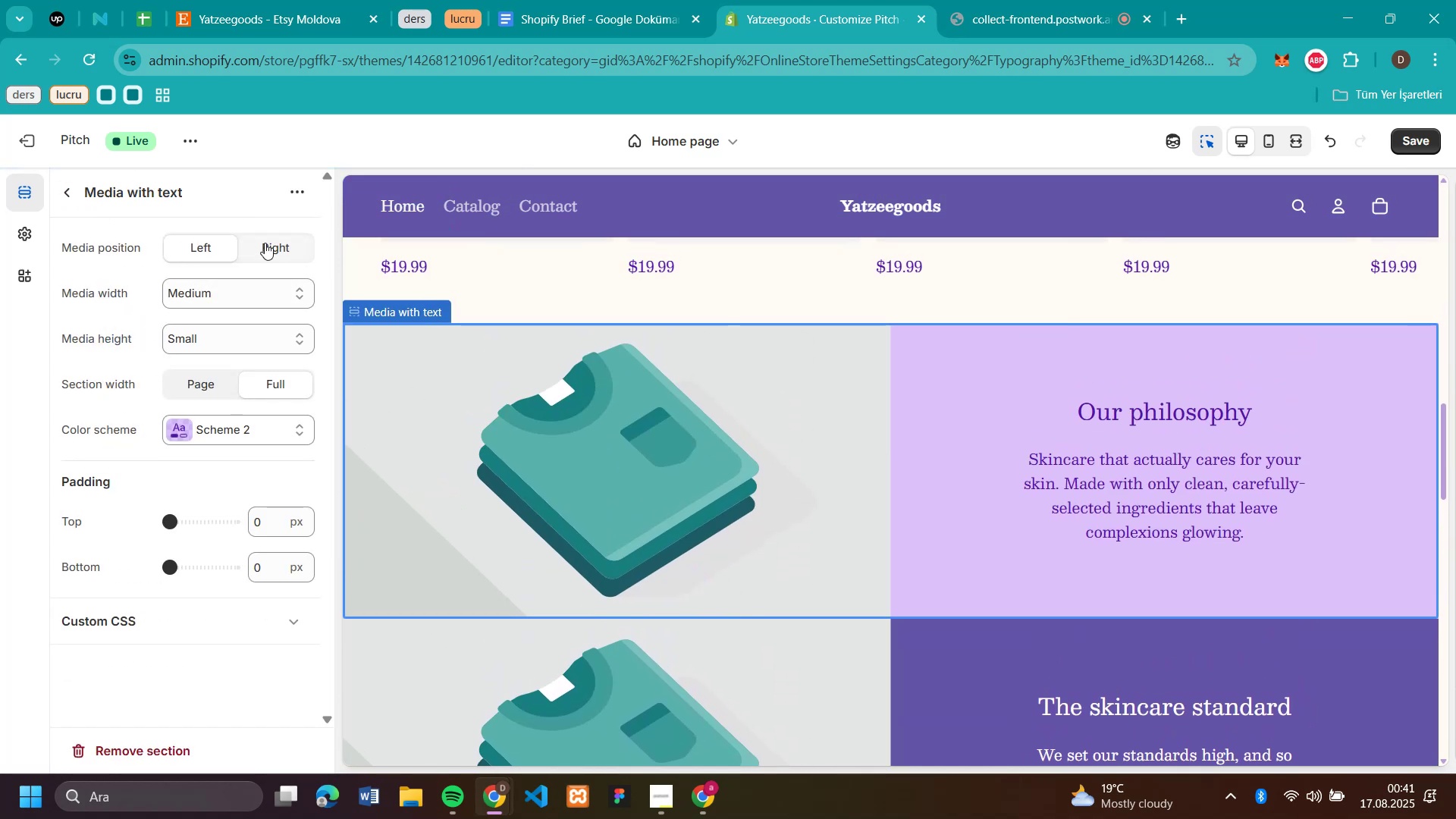 
left_click([270, 240])
 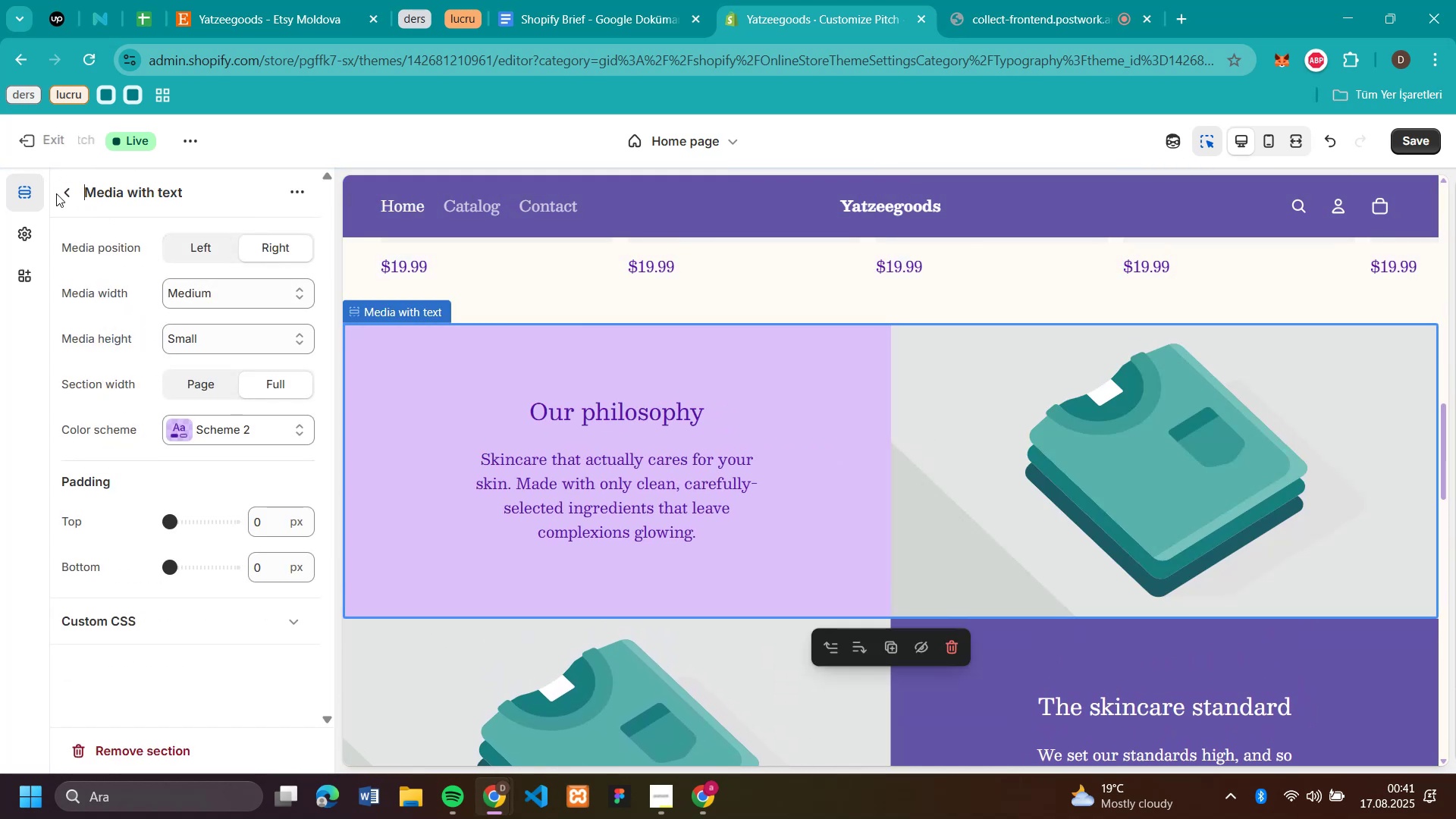 
left_click([72, 193])
 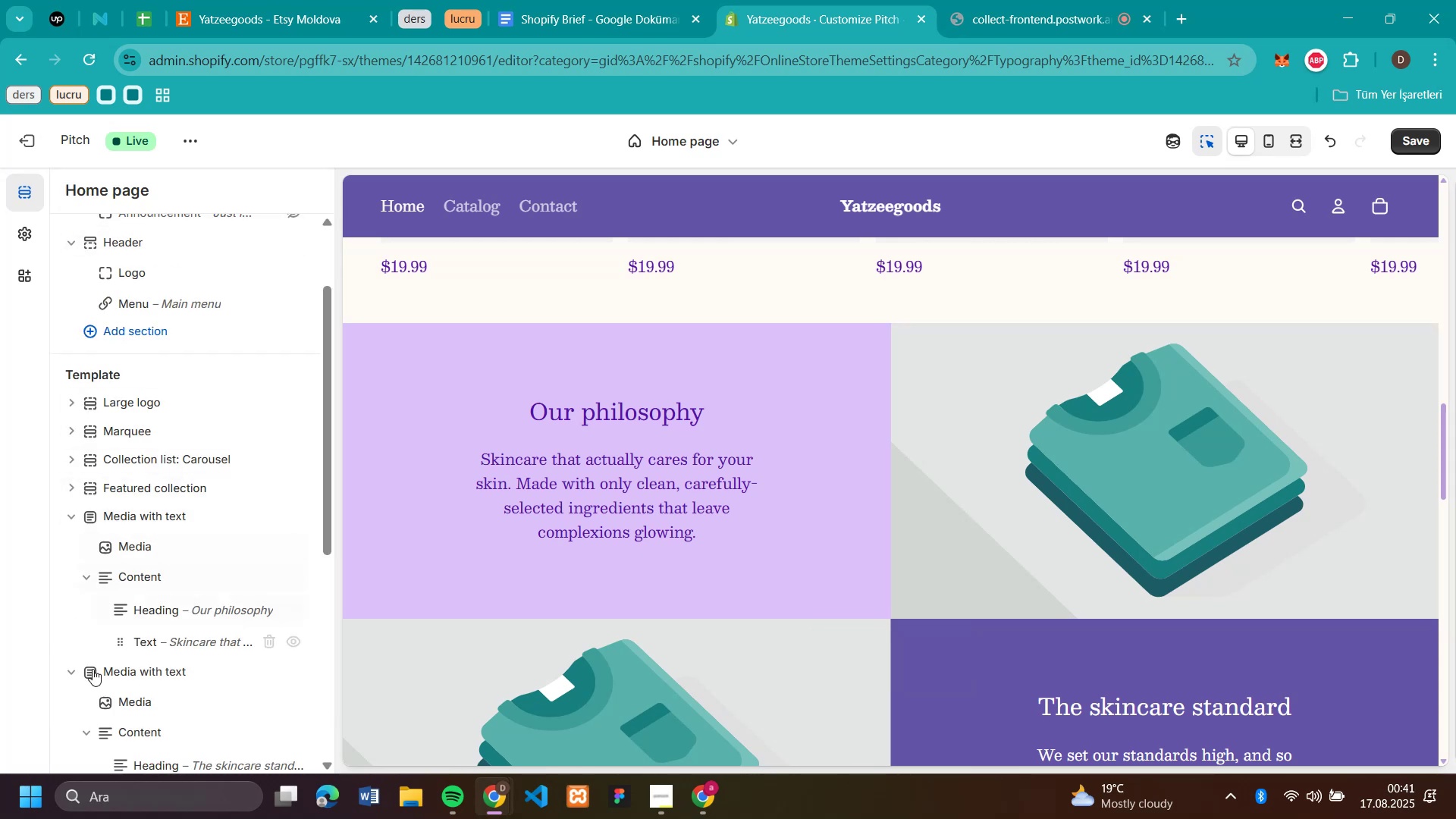 
left_click_drag(start_coordinate=[92, 676], to_coordinate=[98, 522])
 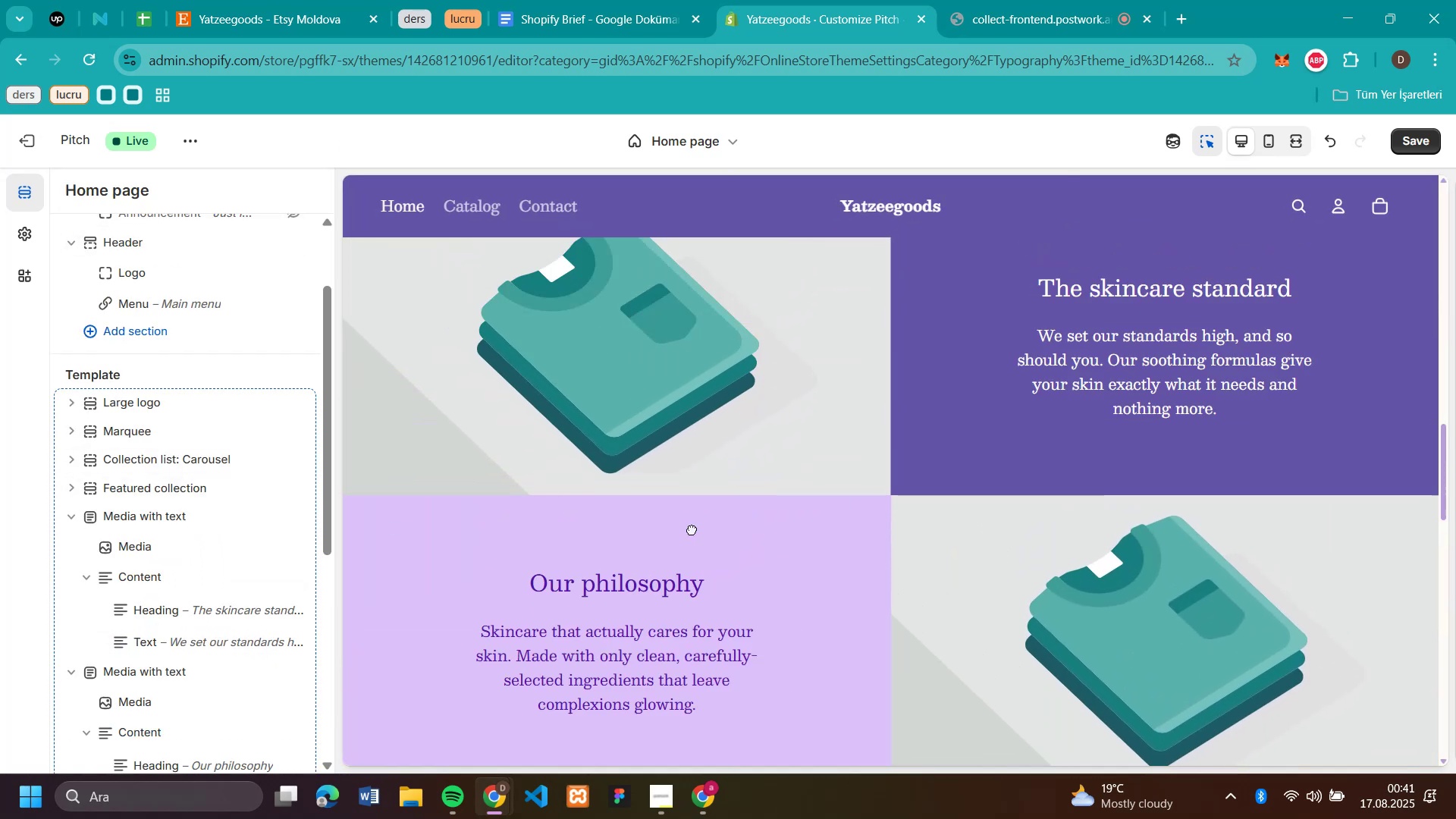 
scroll: coordinate [764, 516], scroll_direction: down, amount: 6.0
 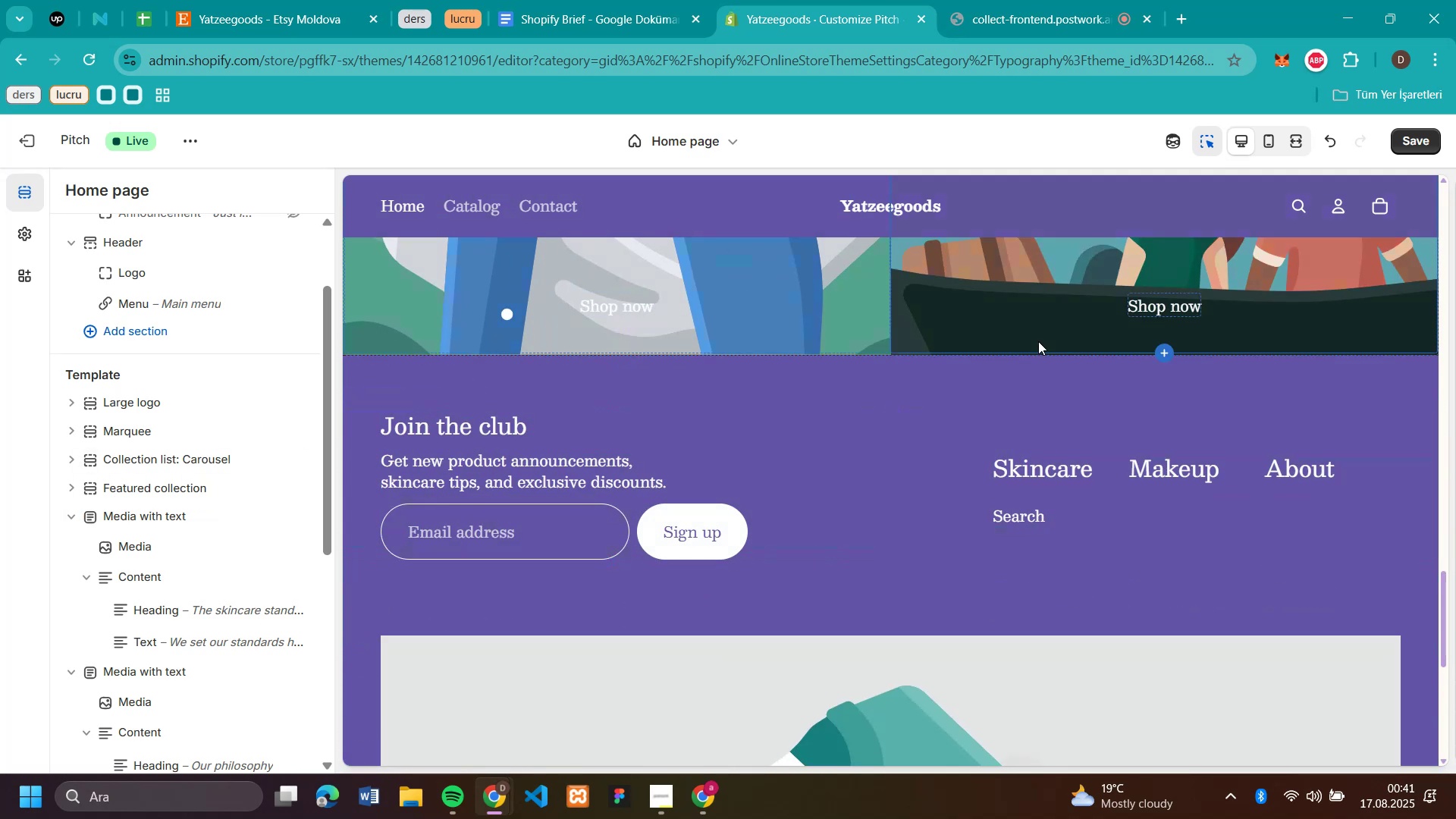 
scroll: coordinate [1057, 339], scroll_direction: up, amount: 24.0
 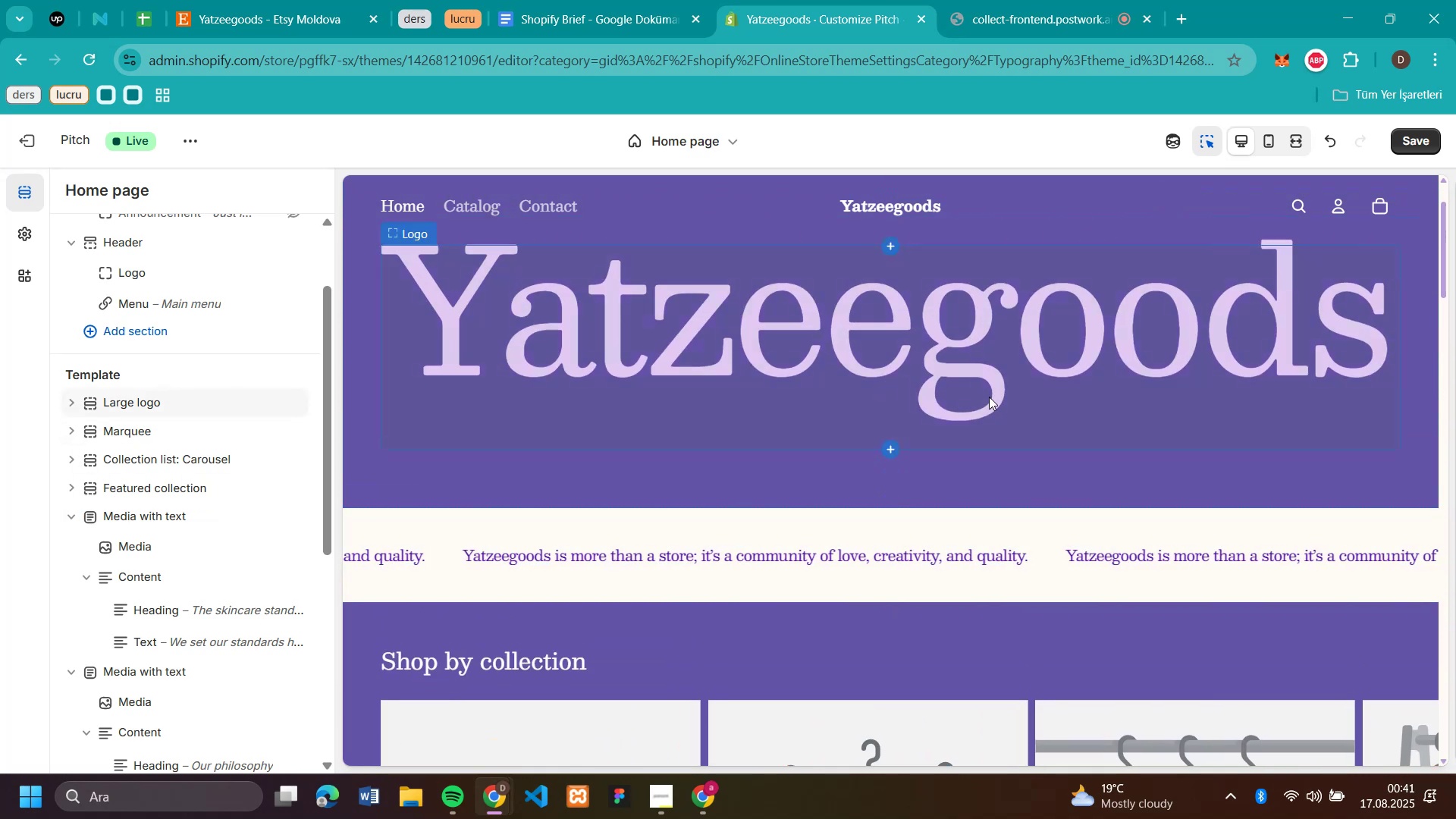 
scroll: coordinate [1031, 398], scroll_direction: down, amount: 4.0
 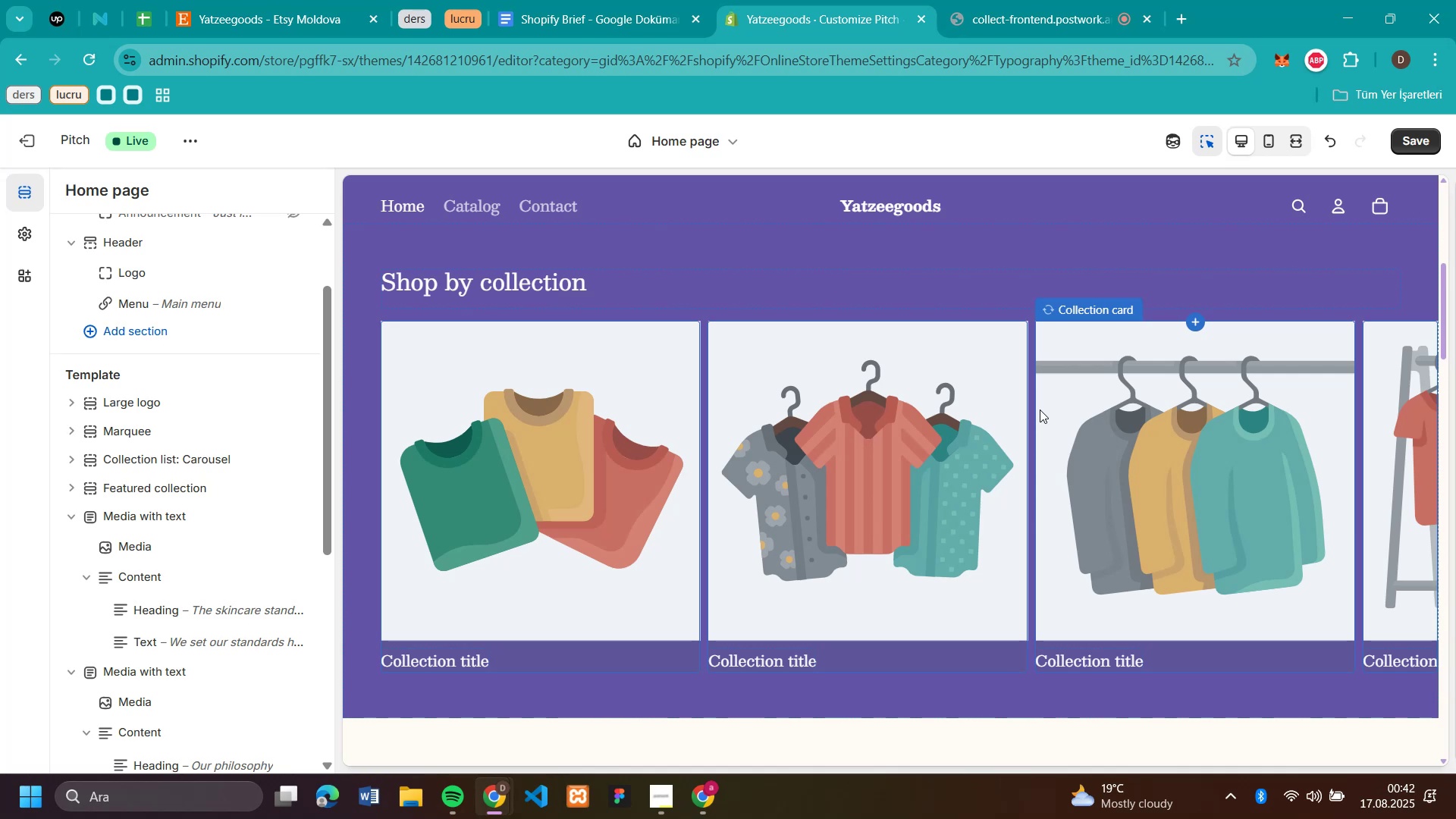 
wait(6.58)
 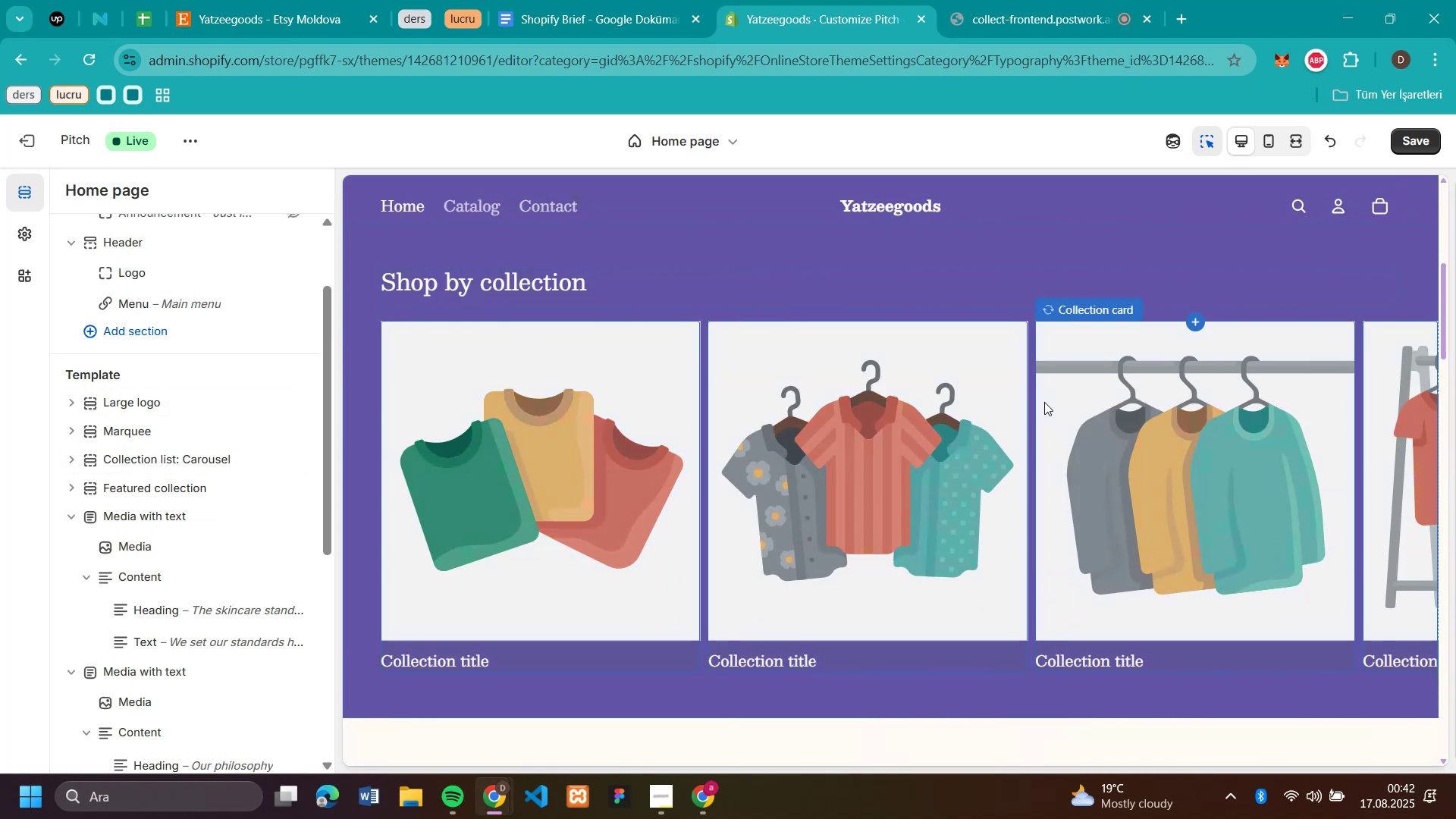 
scroll: coordinate [1028, 469], scroll_direction: down, amount: 7.0
 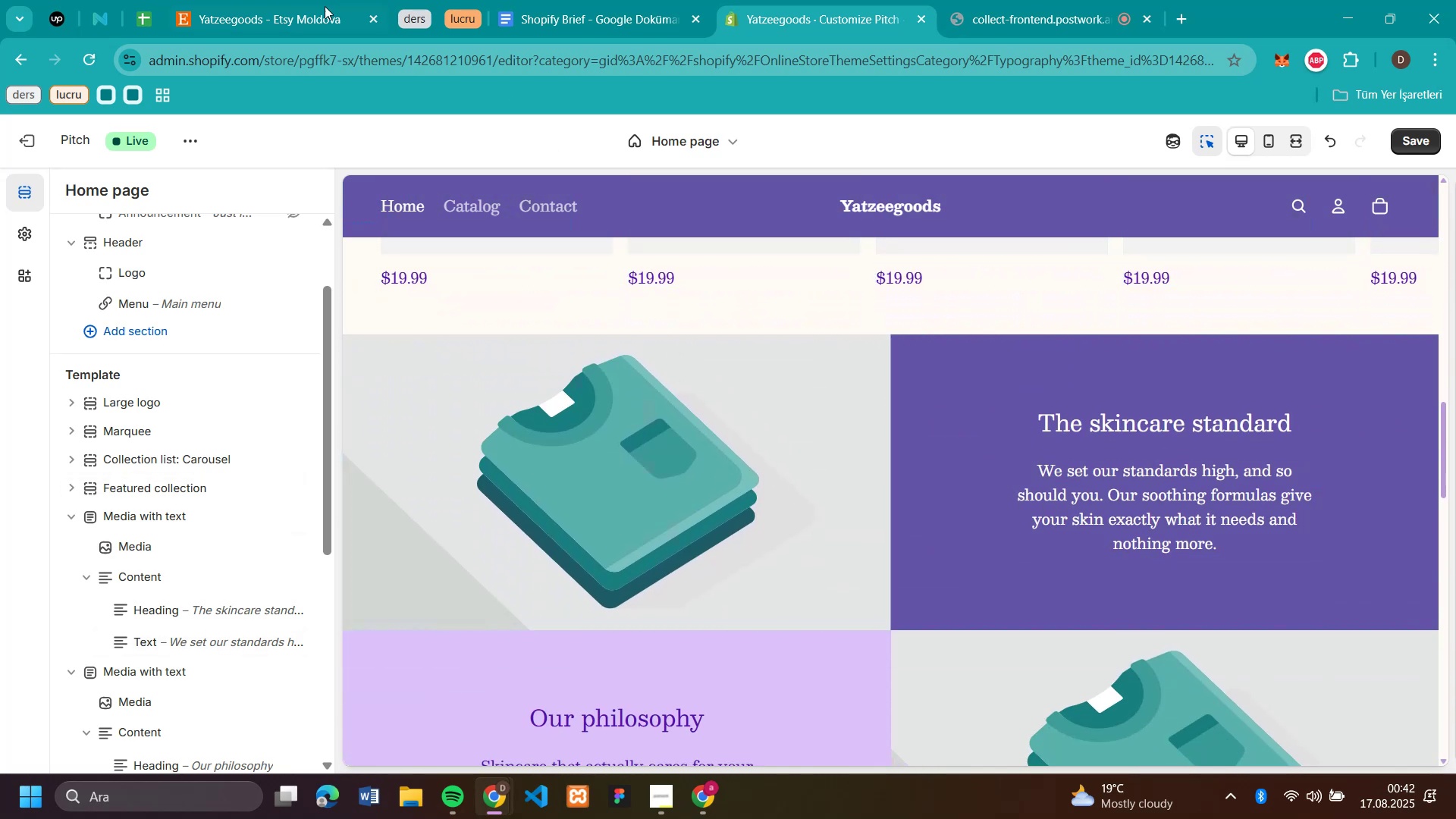 
left_click([293, 11])
 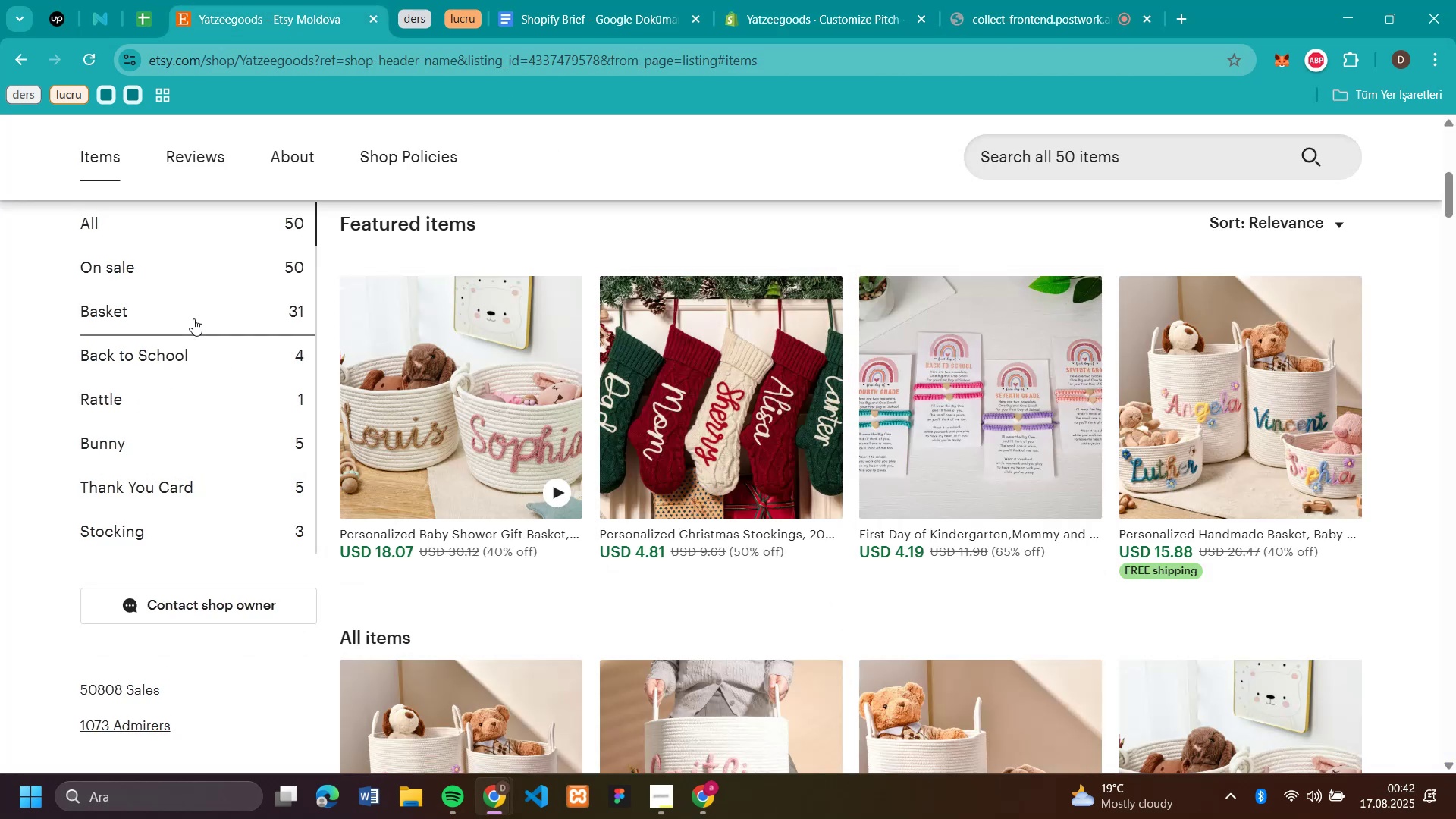 
scroll: coordinate [196, 317], scroll_direction: up, amount: 1.0
 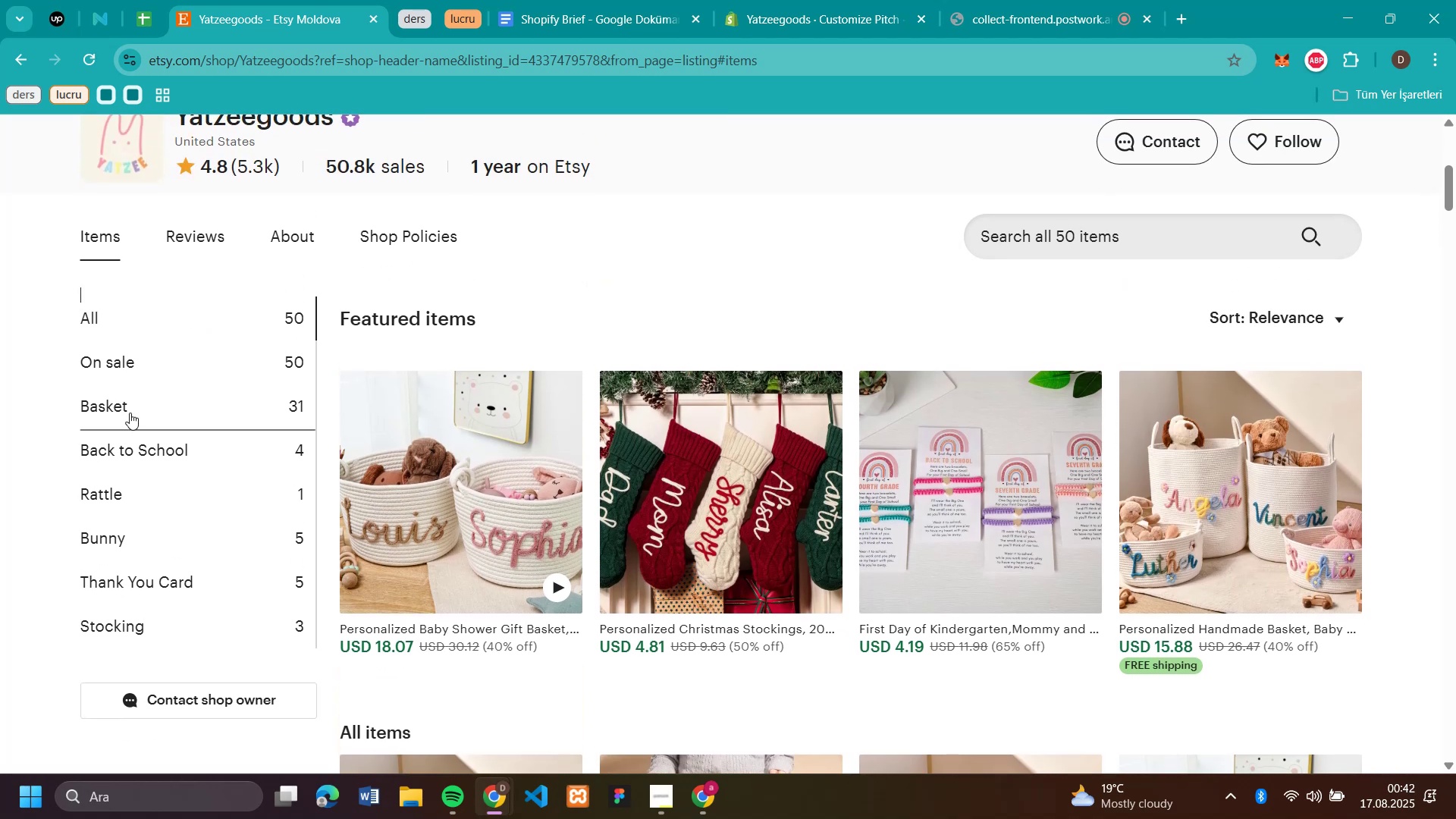 
left_click([130, 413])
 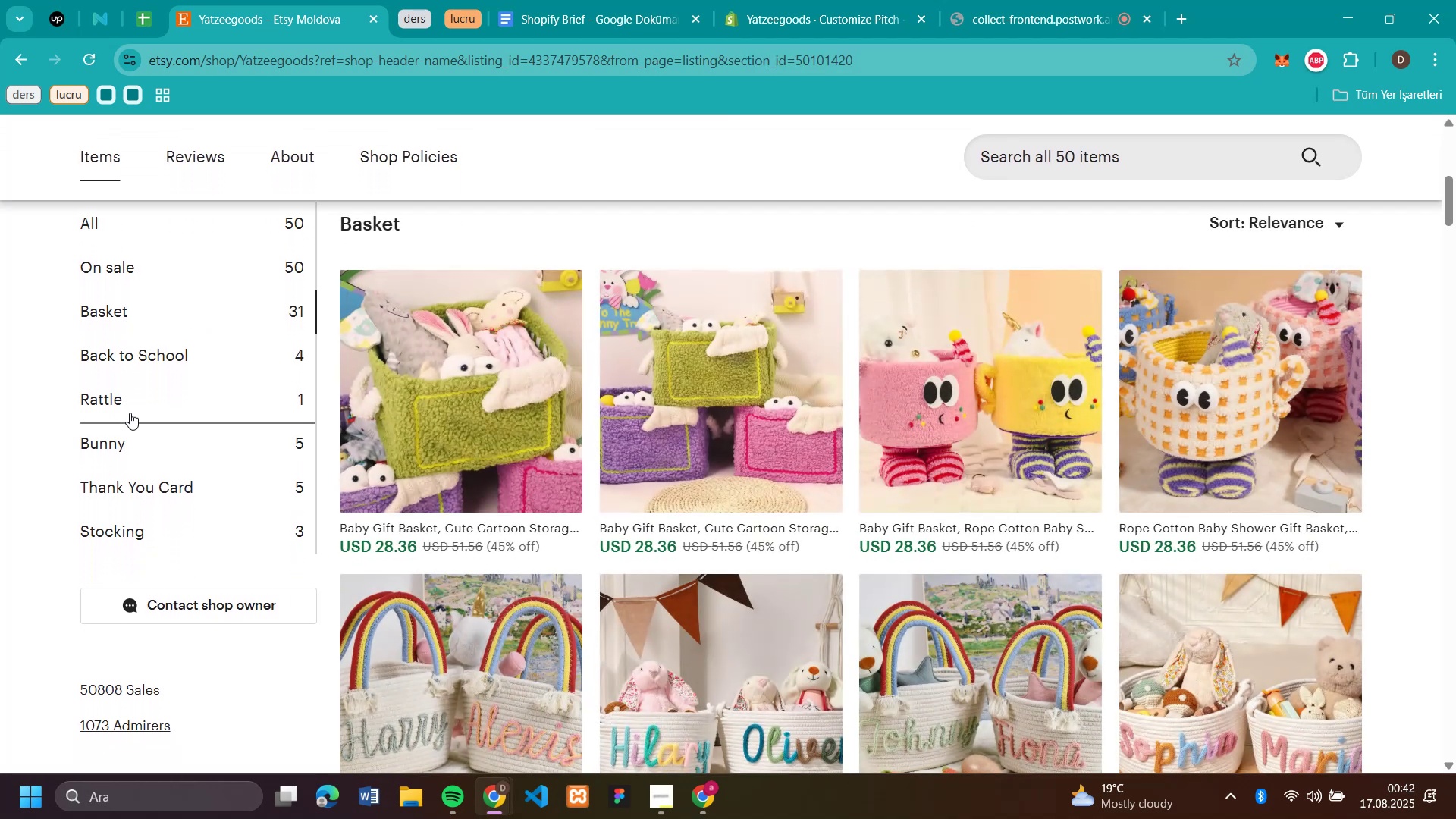 
scroll: coordinate [956, 428], scroll_direction: down, amount: 7.0
 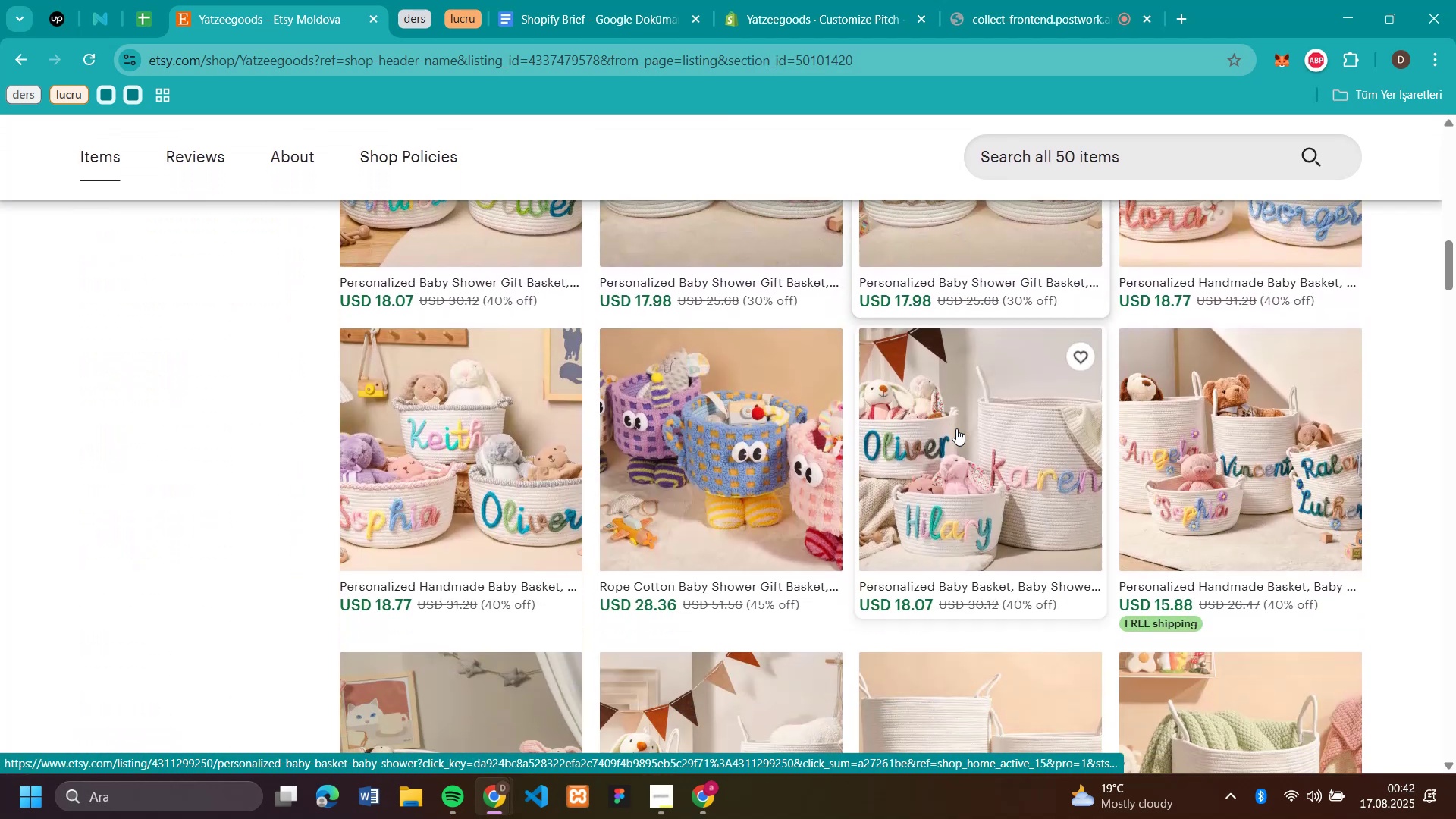 
scroll: coordinate [956, 428], scroll_direction: up, amount: 8.0
 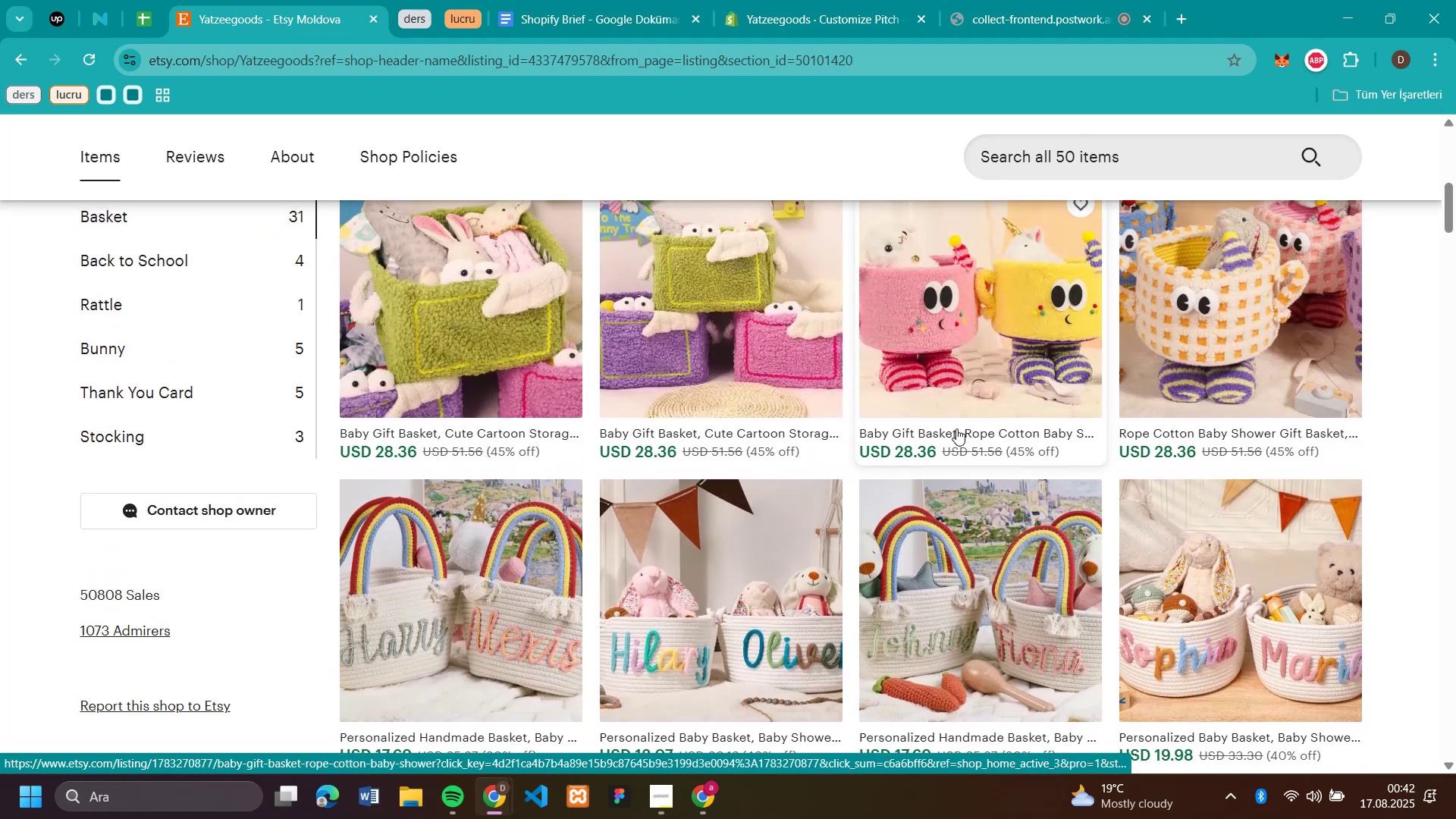 
scroll: coordinate [956, 428], scroll_direction: down, amount: 12.0
 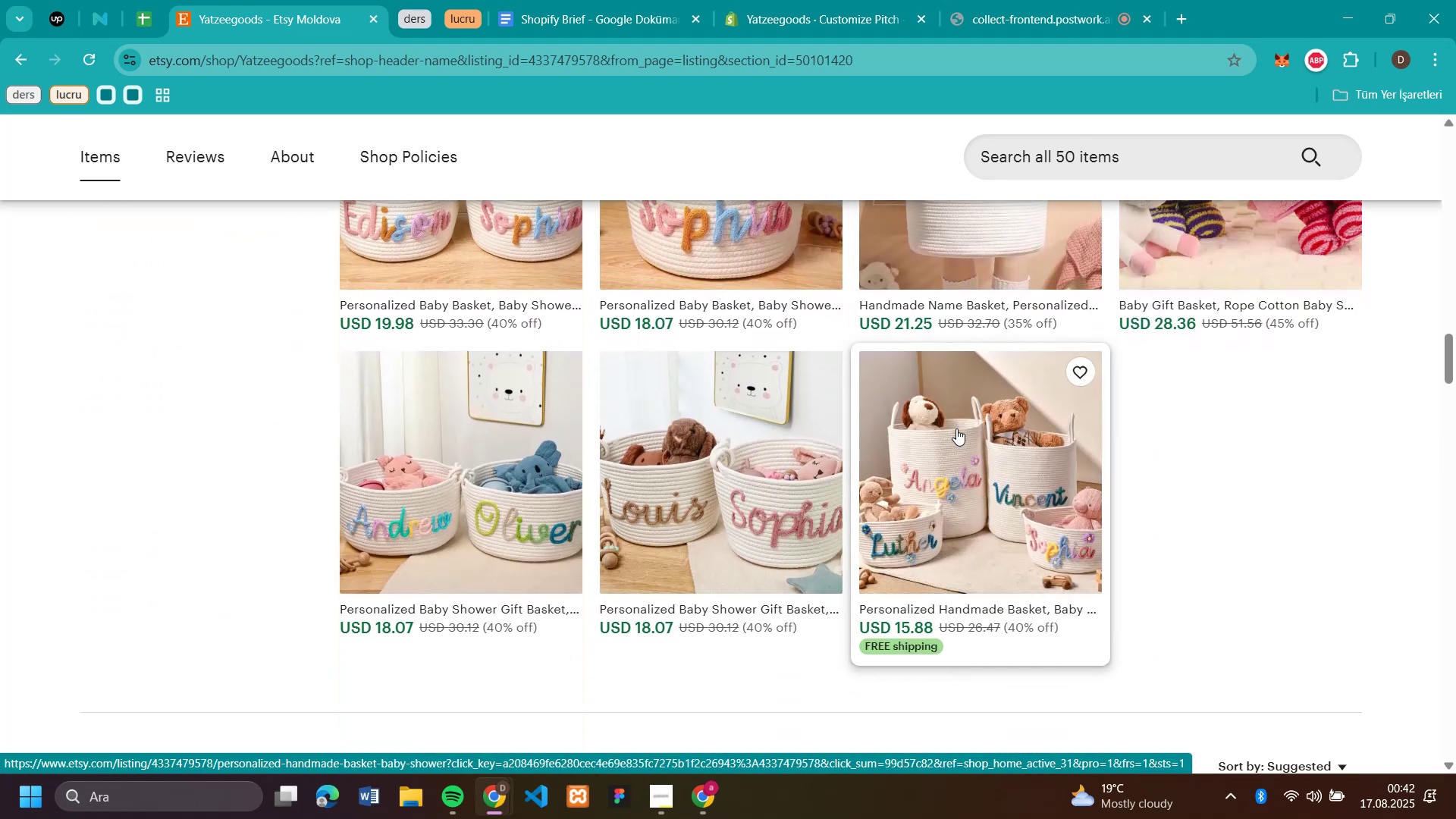 
scroll: coordinate [976, 400], scroll_direction: up, amount: 5.0
 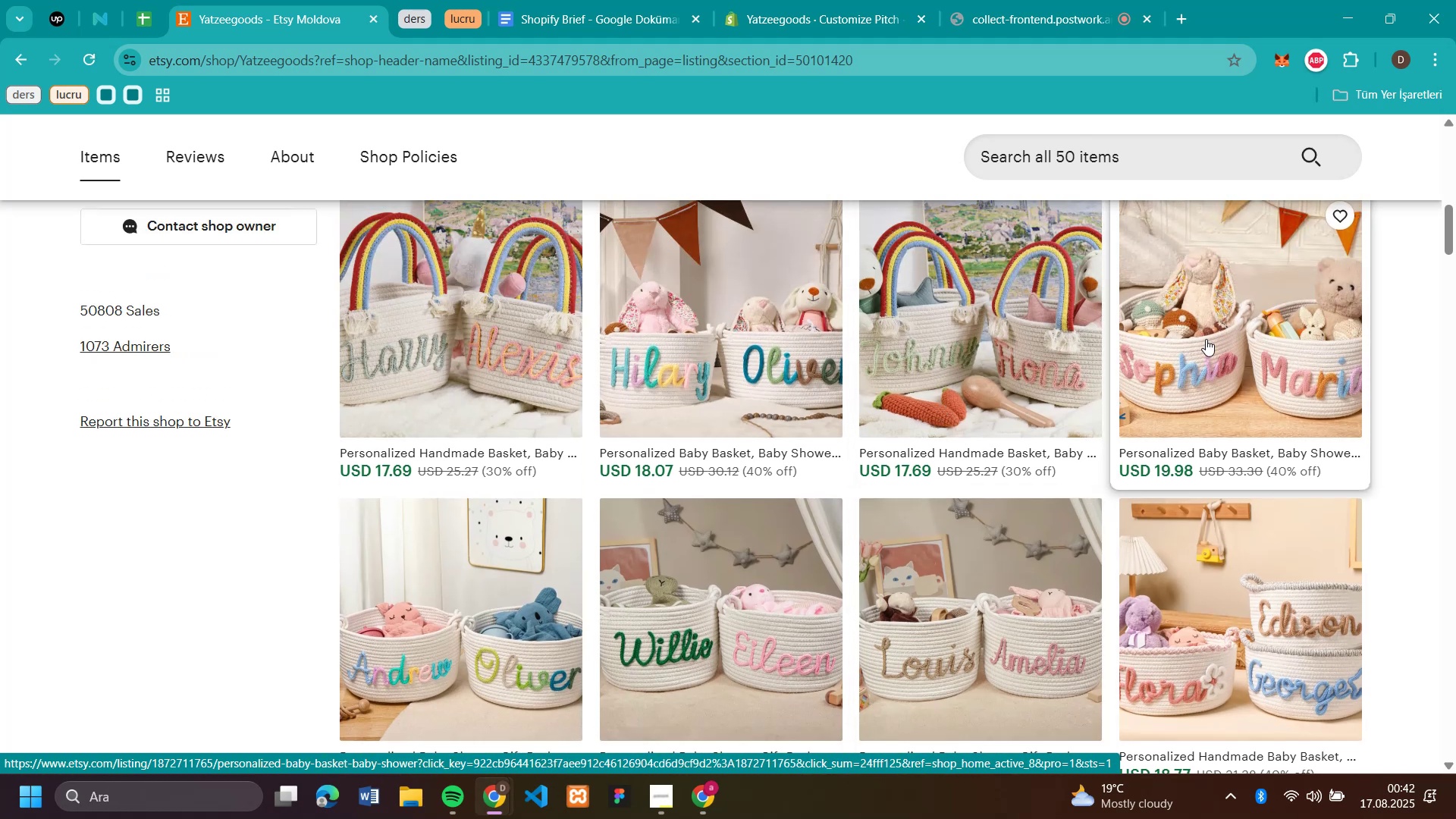 
left_click([1206, 339])
 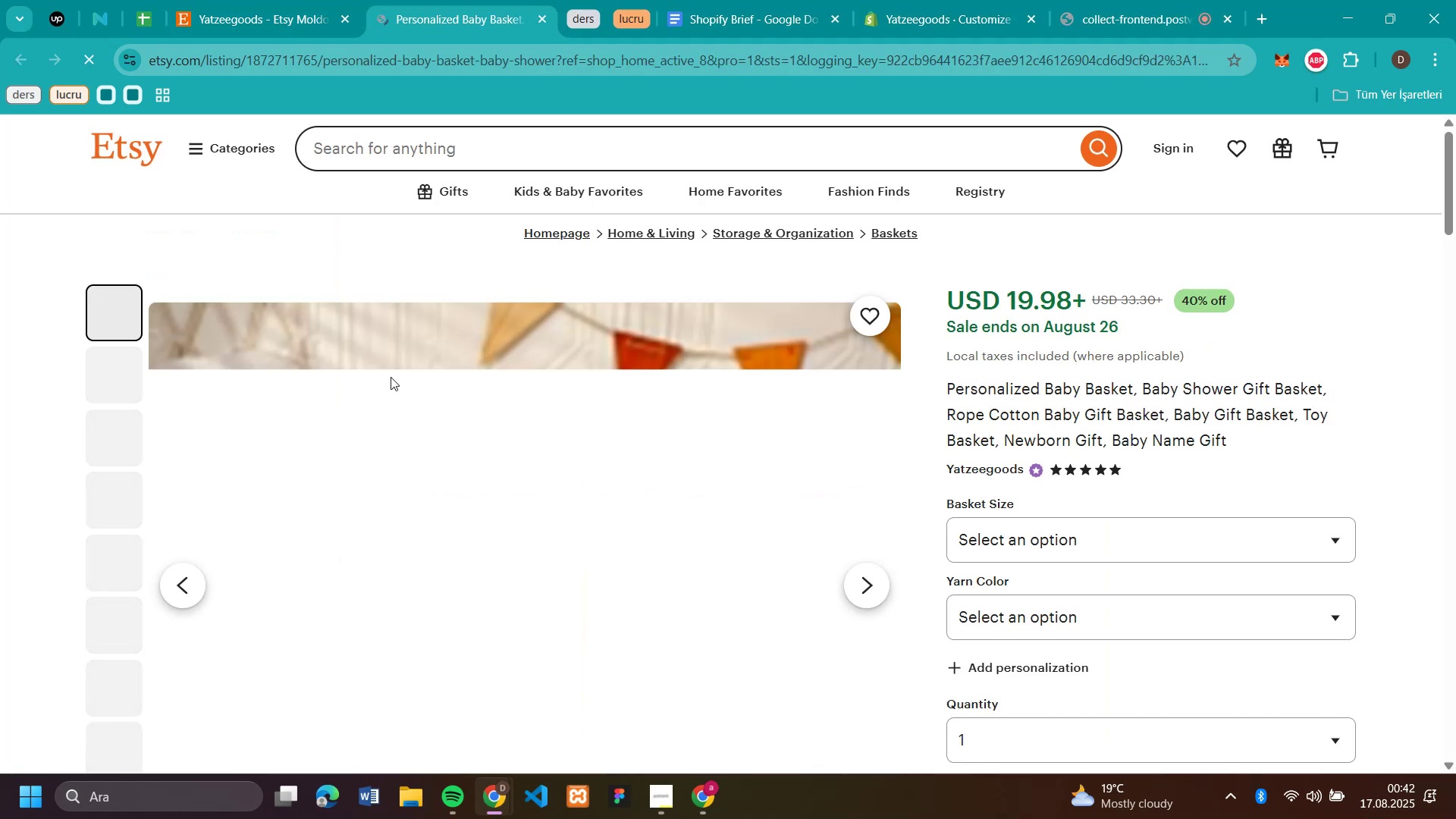 
scroll: coordinate [391, 377], scroll_direction: down, amount: 1.0
 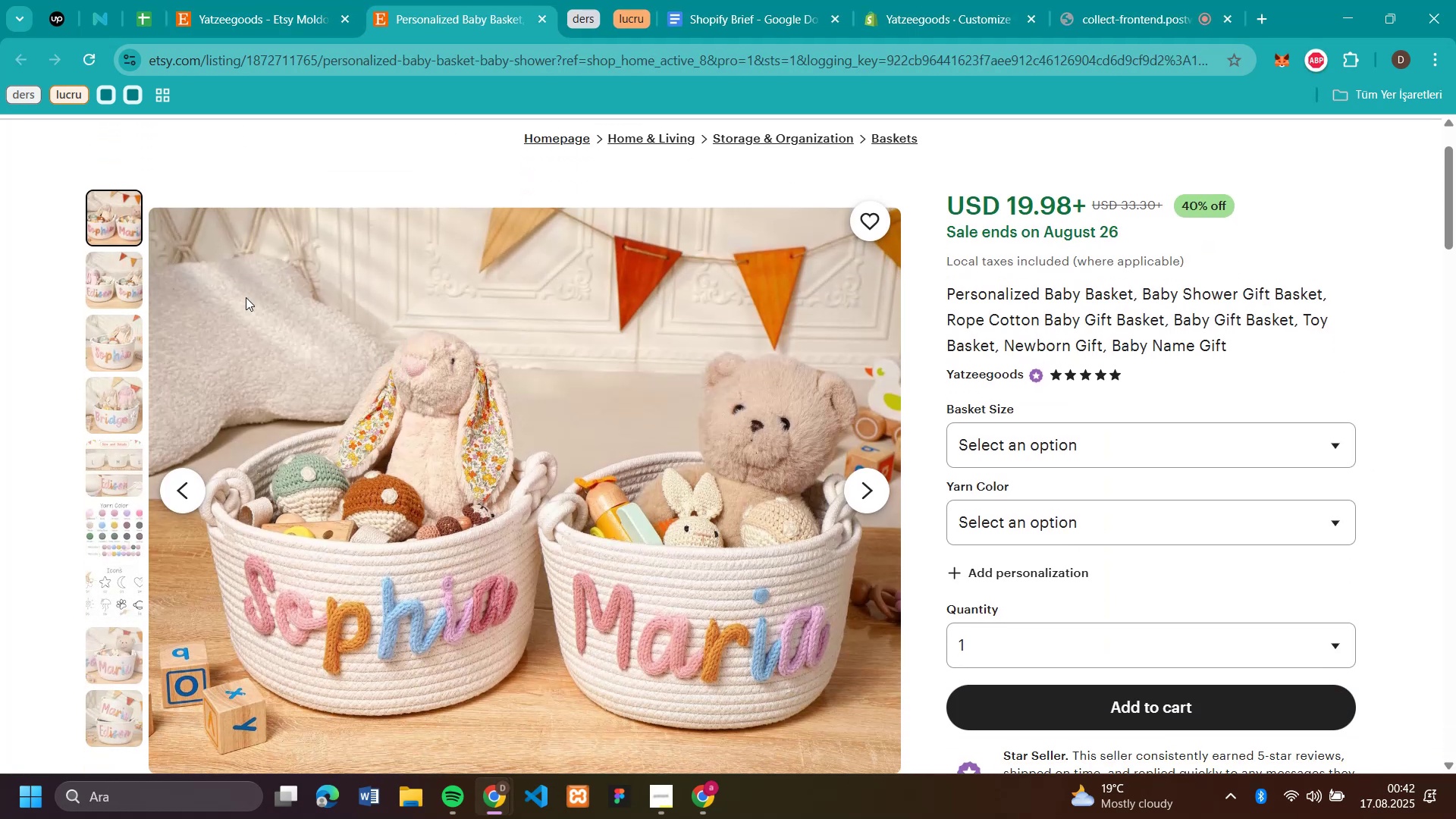 
right_click([493, 444])
 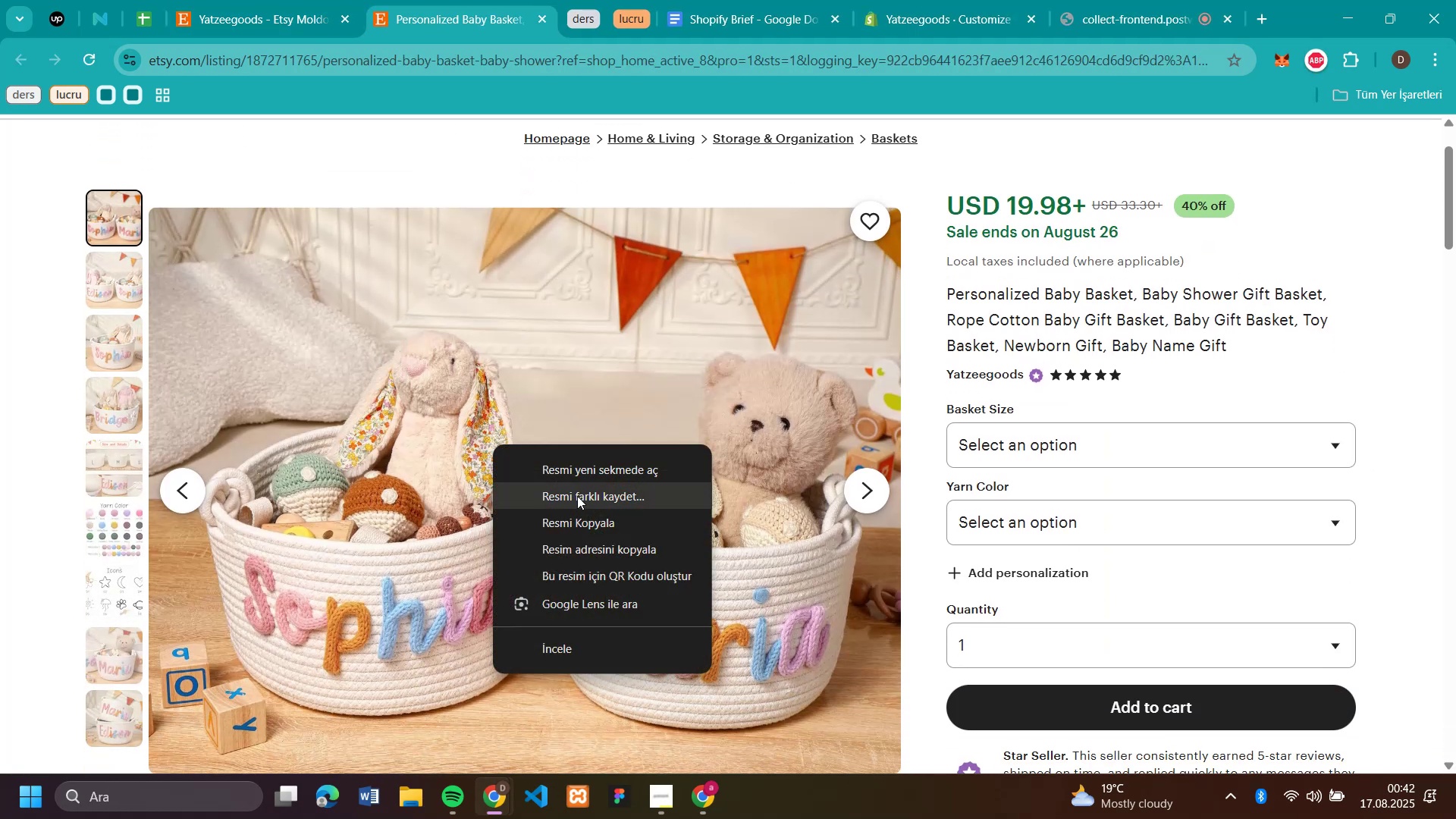 
left_click([577, 496])
 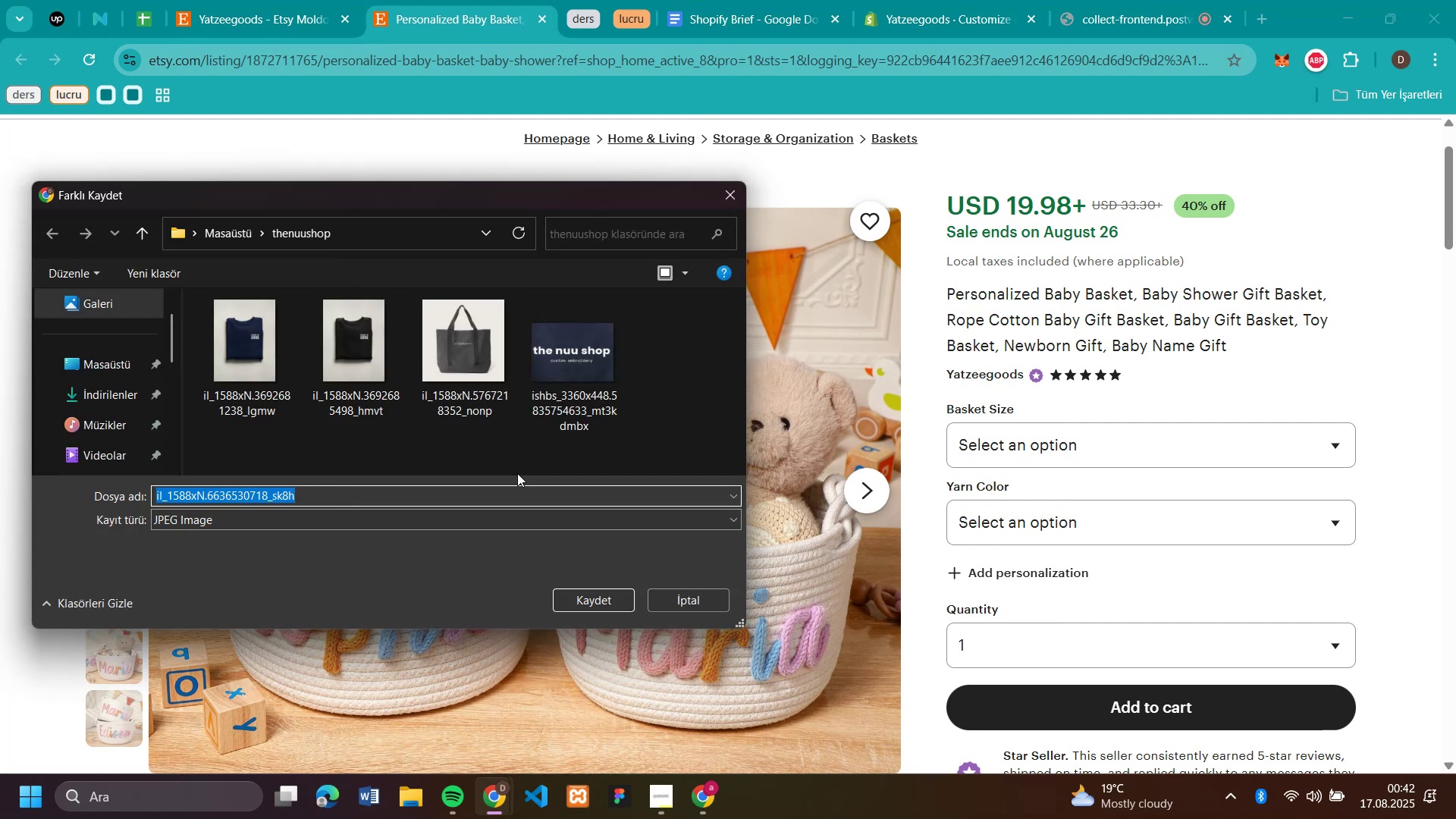 
key(Enter)
 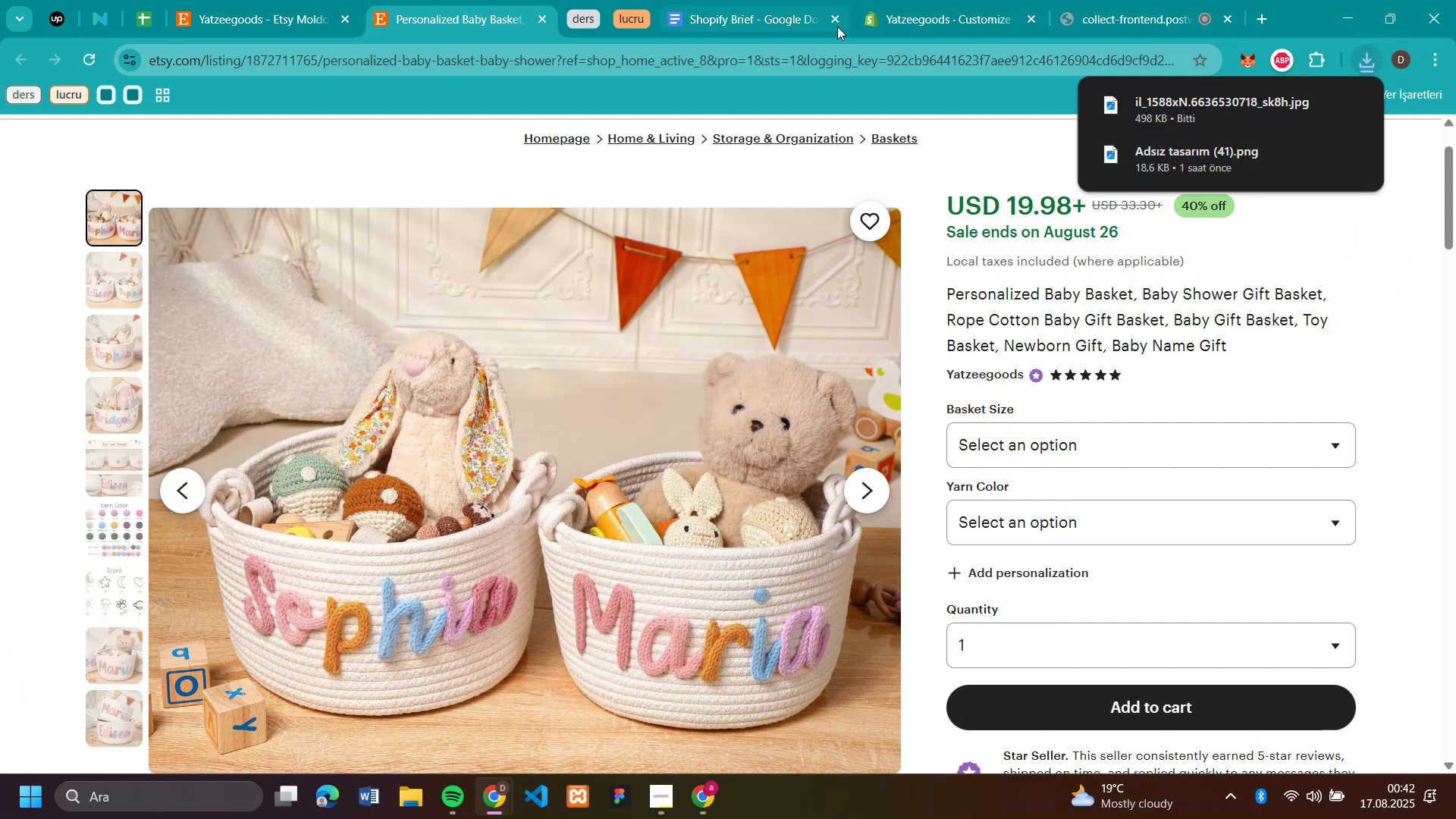 
left_click([929, 21])
 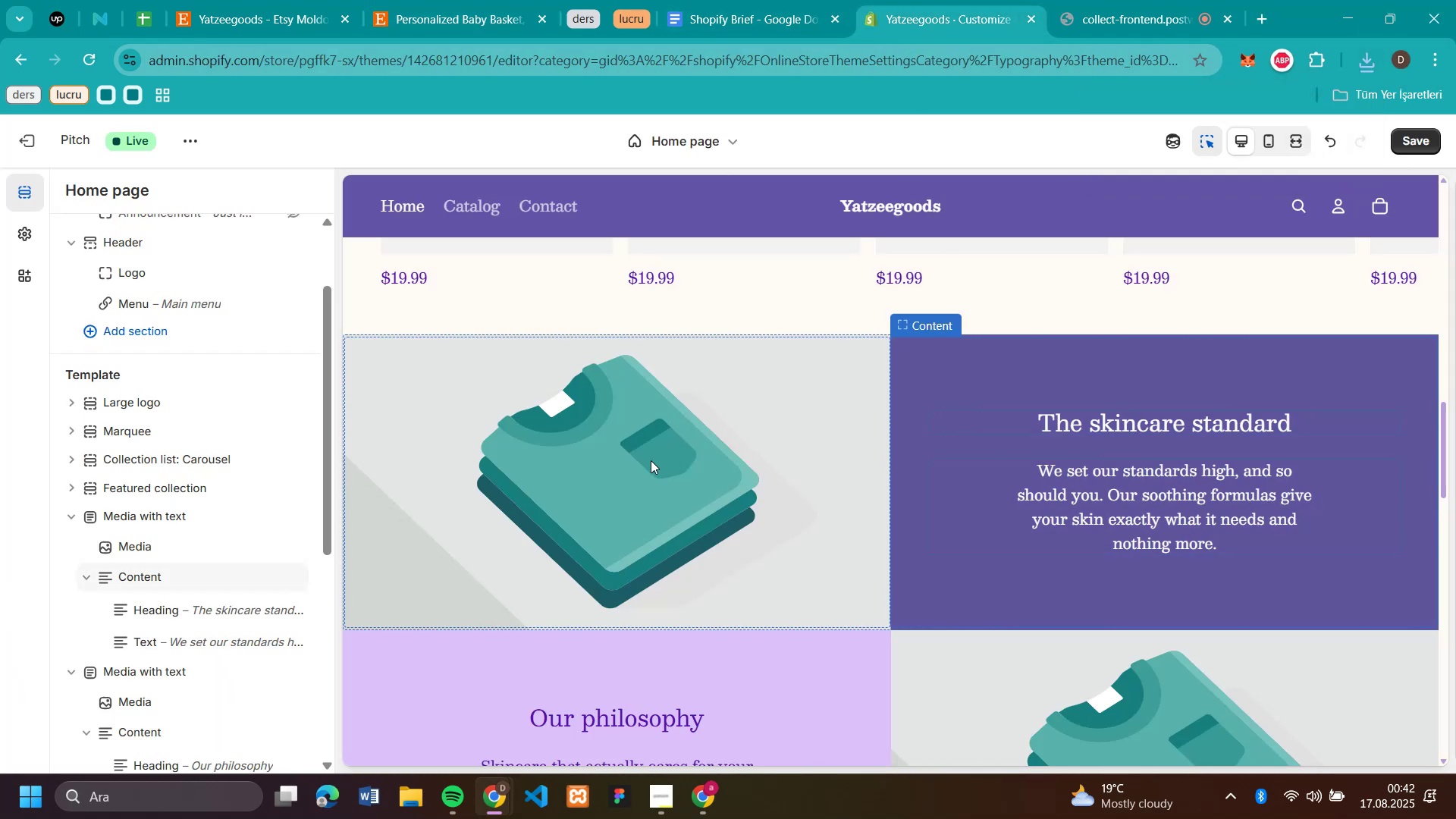 
left_click([651, 458])
 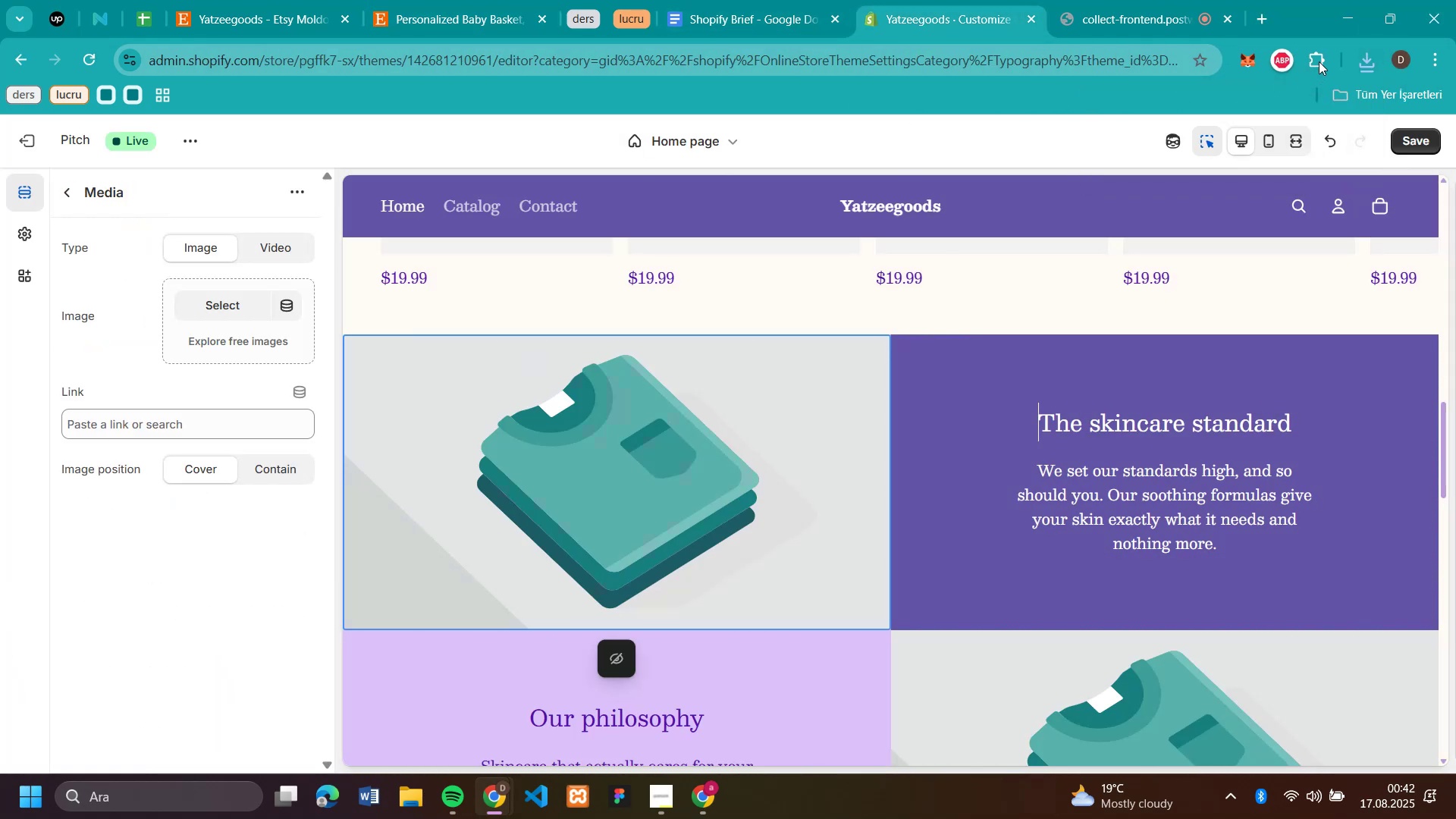 
left_click([1369, 65])
 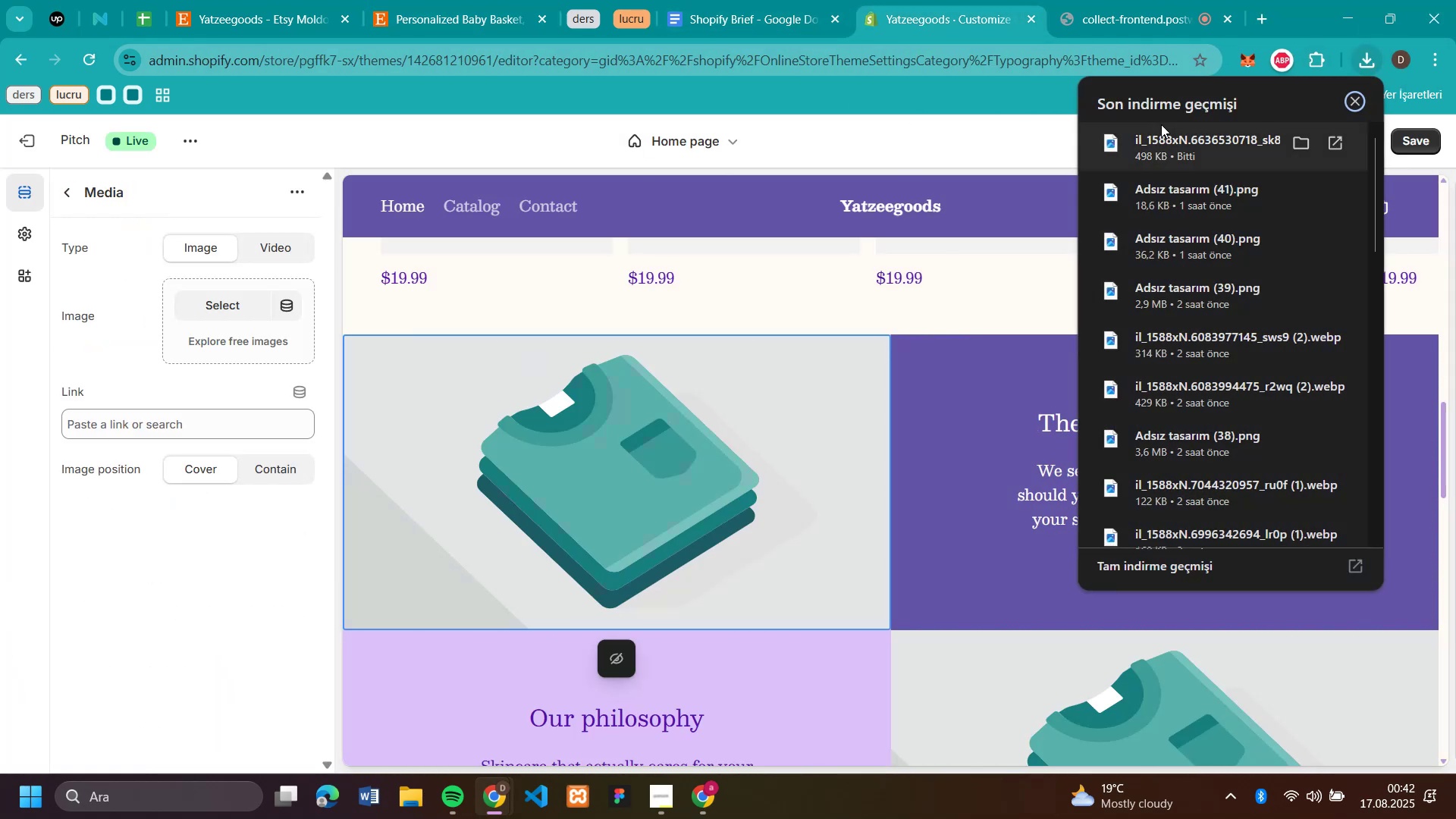 
left_click_drag(start_coordinate=[1167, 141], to_coordinate=[271, 313])
 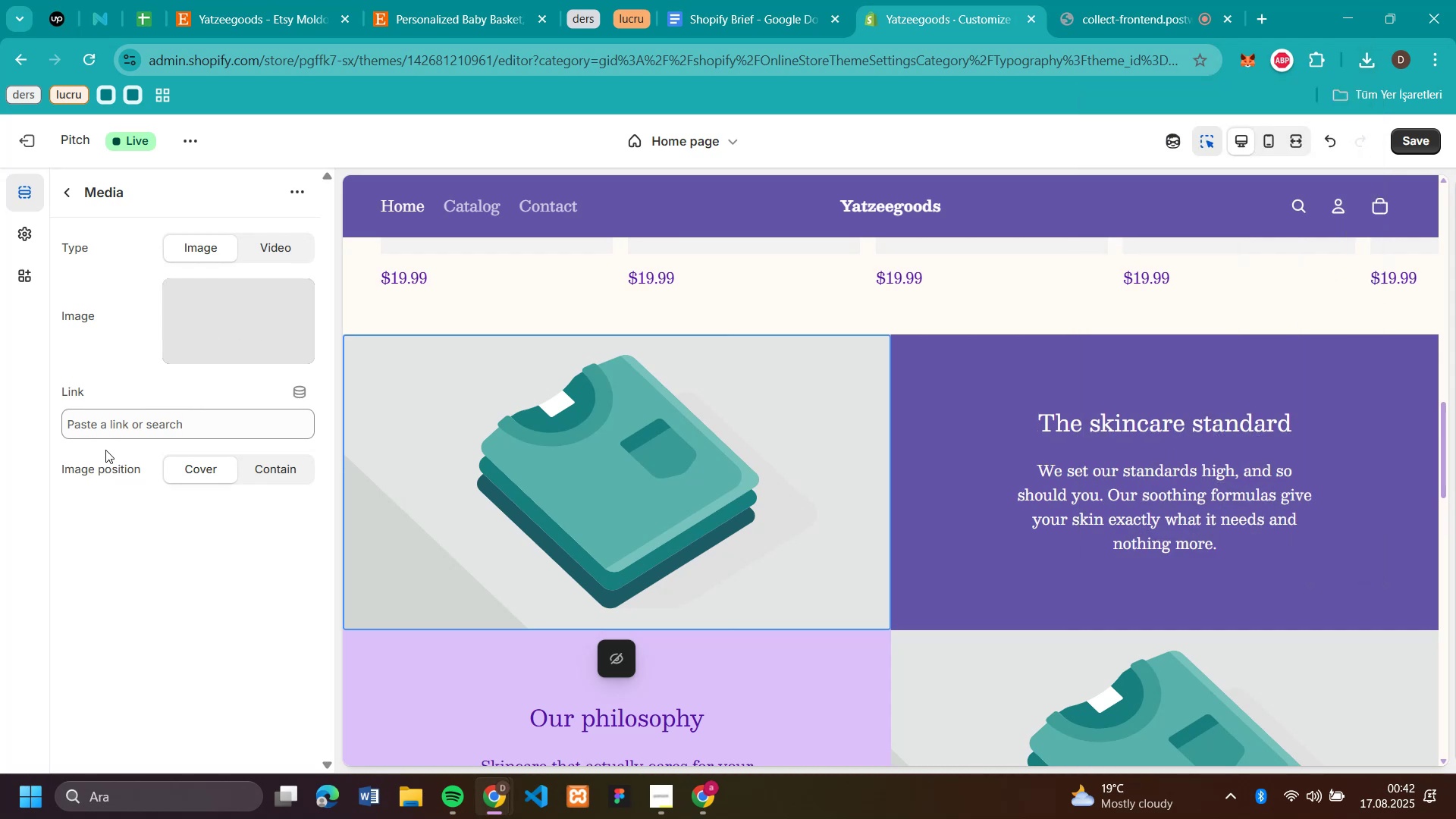 
mouse_move([156, 430])
 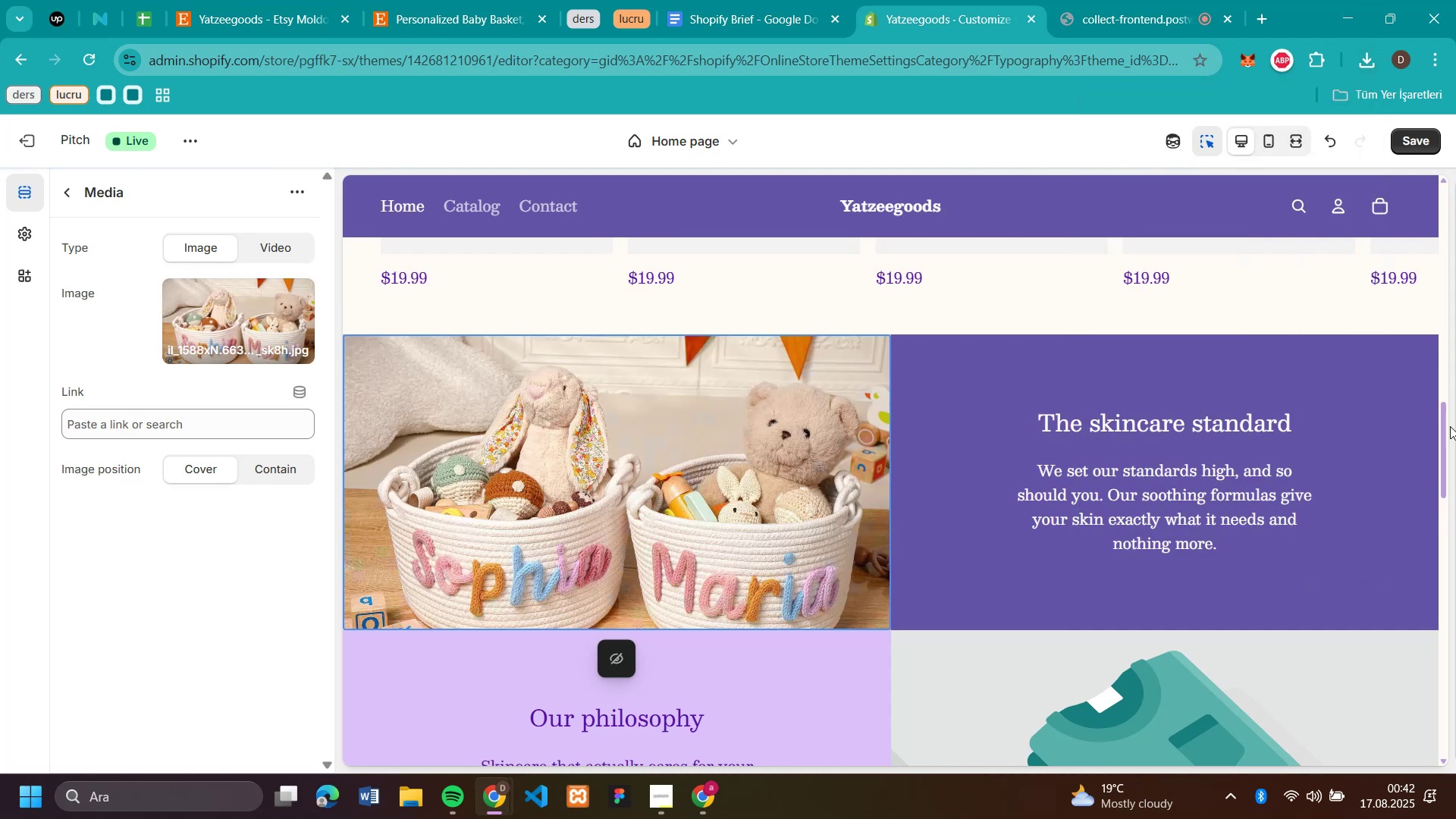 
scroll: coordinate [1085, 475], scroll_direction: down, amount: 3.0
 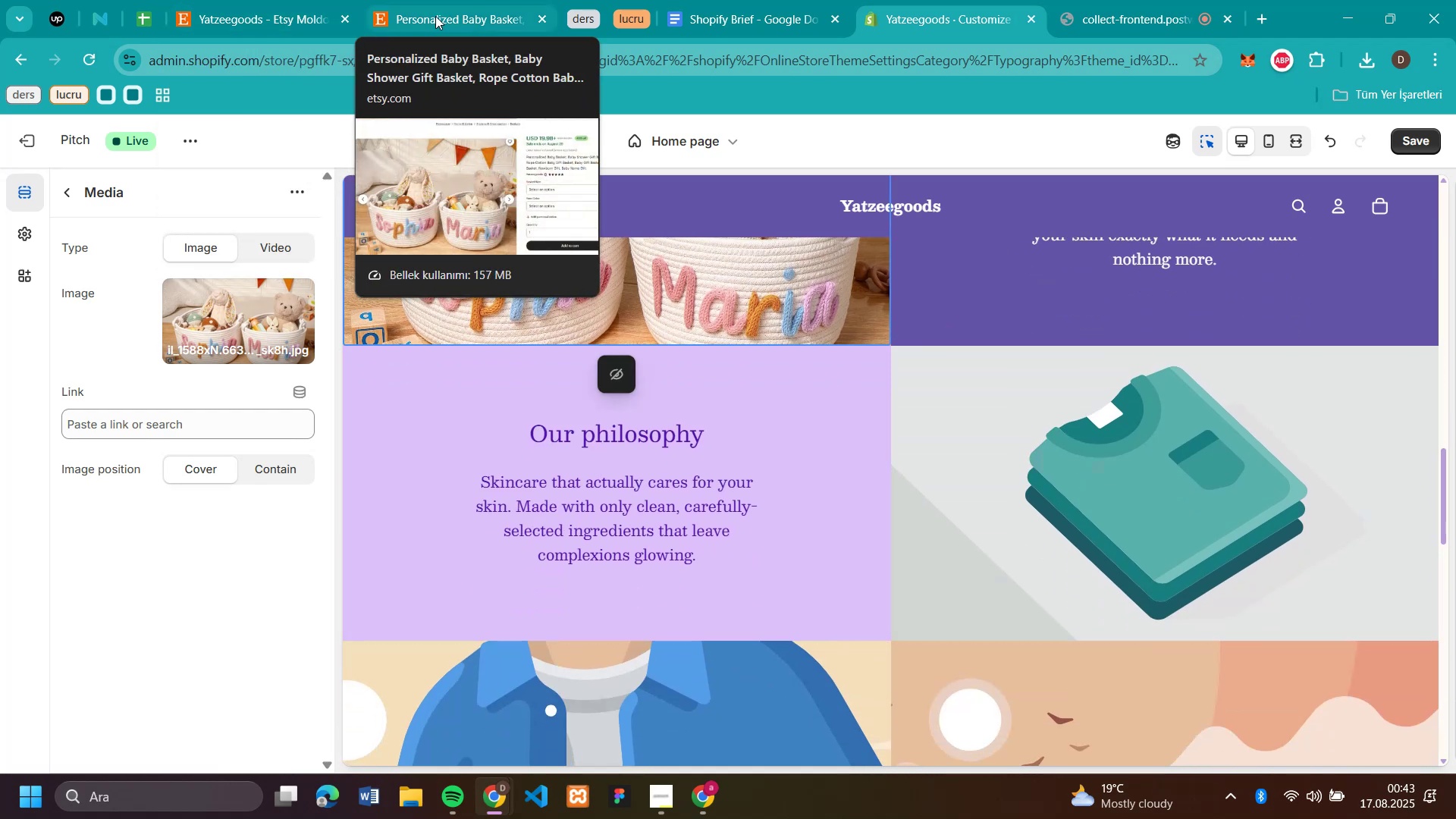 
left_click([255, 17])
 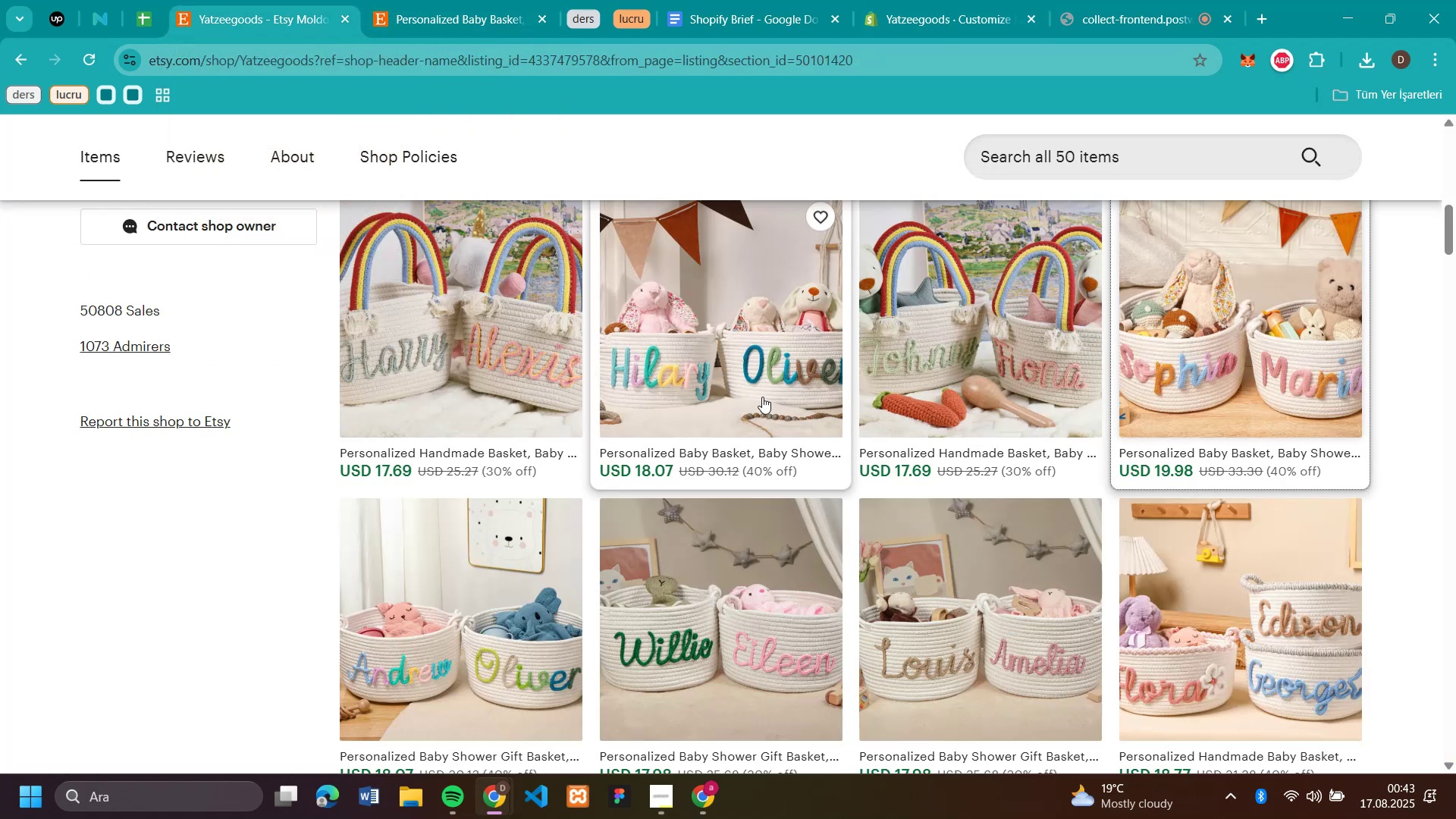 
scroll: coordinate [762, 397], scroll_direction: up, amount: 5.0
 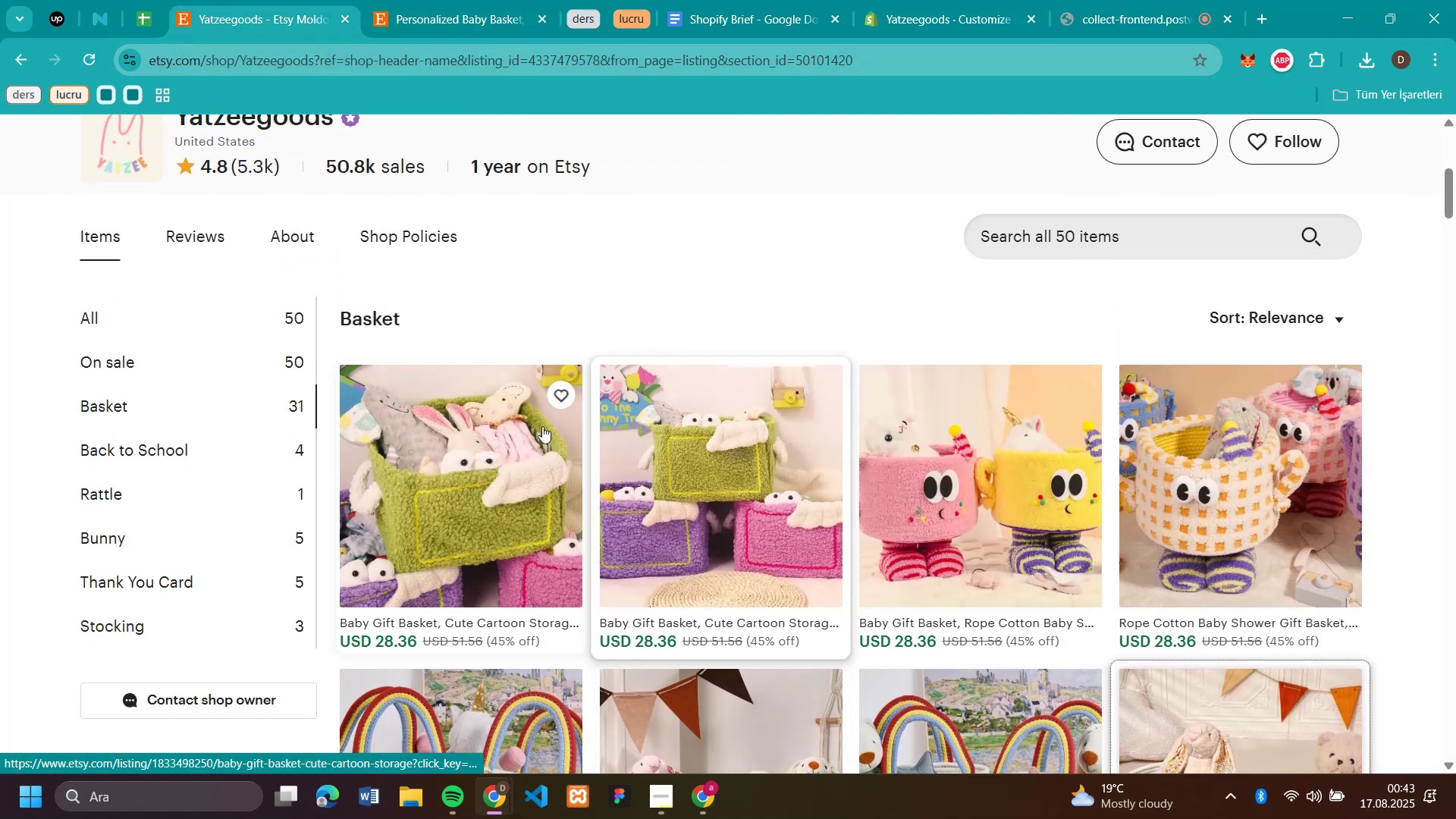 
scroll: coordinate [532, 428], scroll_direction: down, amount: 1.0
 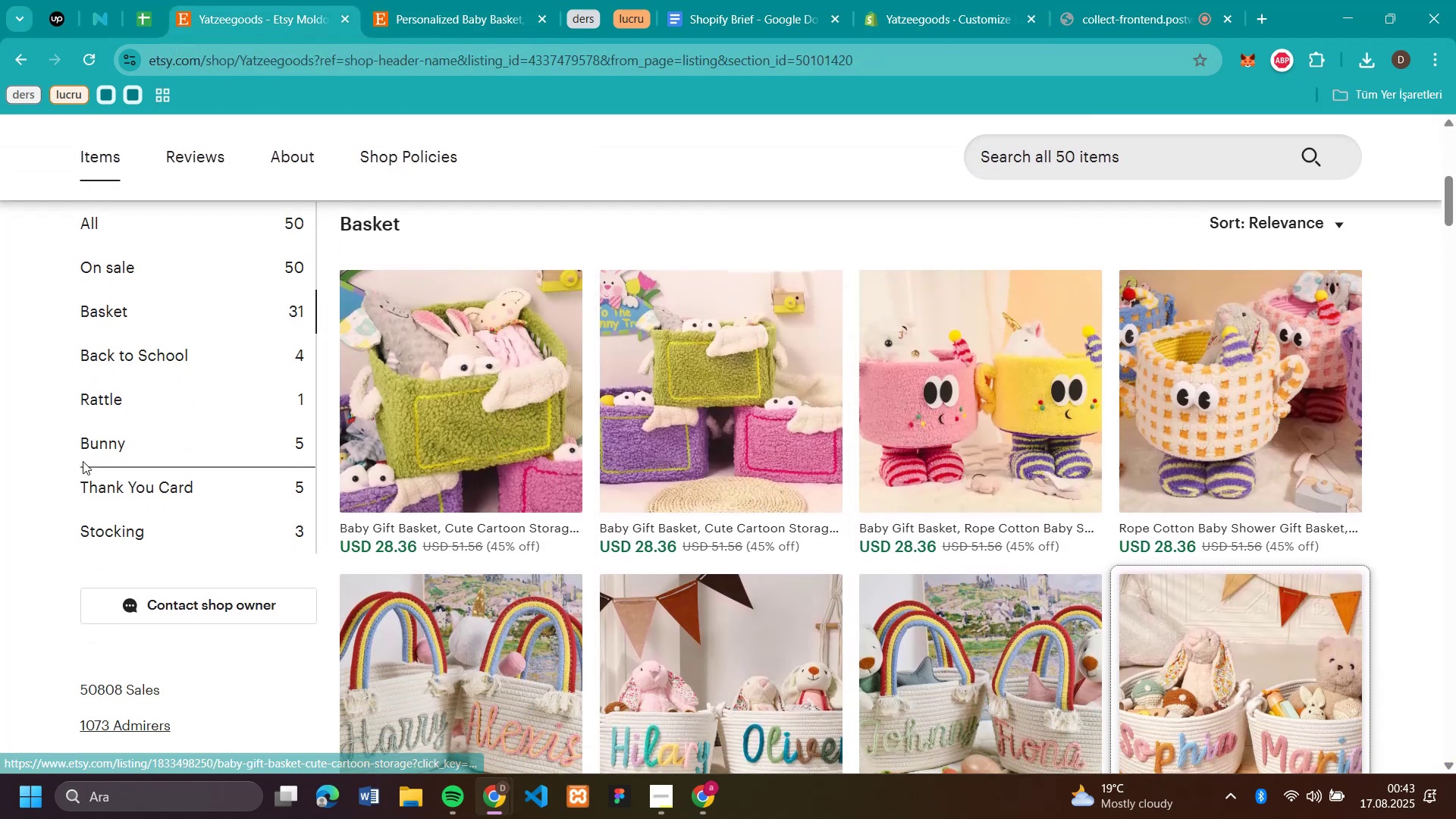 
left_click([114, 442])
 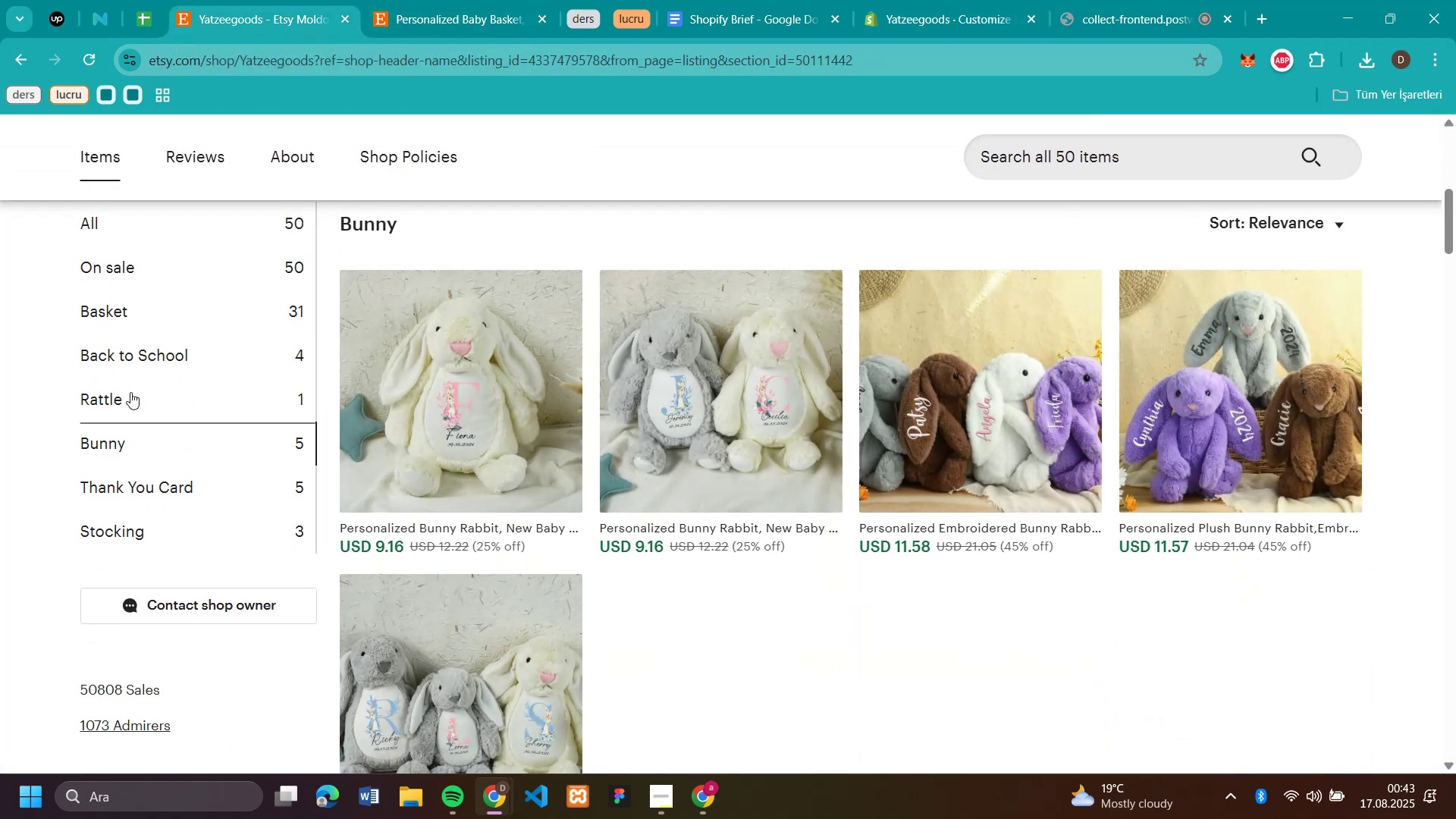 
left_click([130, 392])
 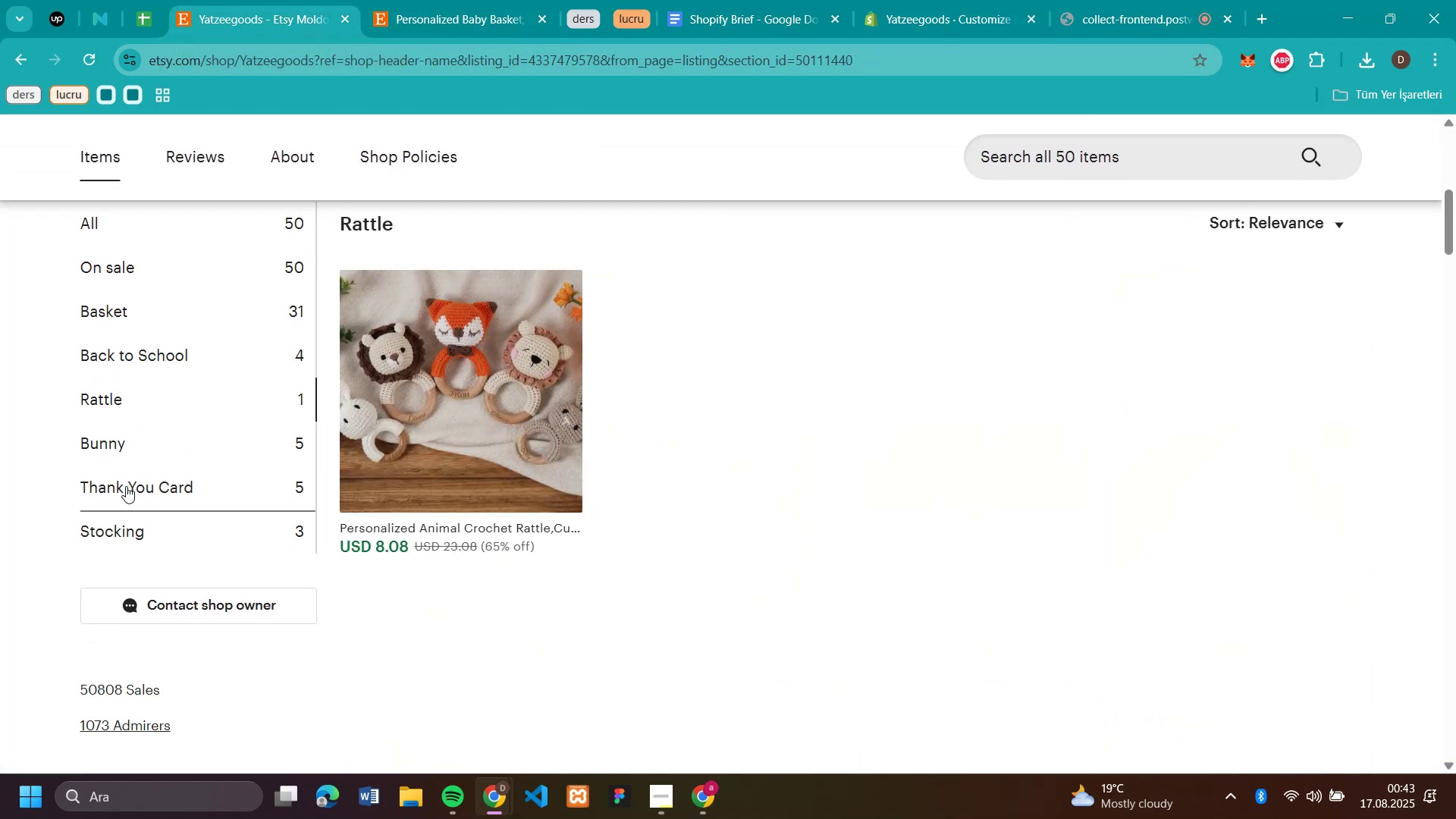 
left_click([119, 531])
 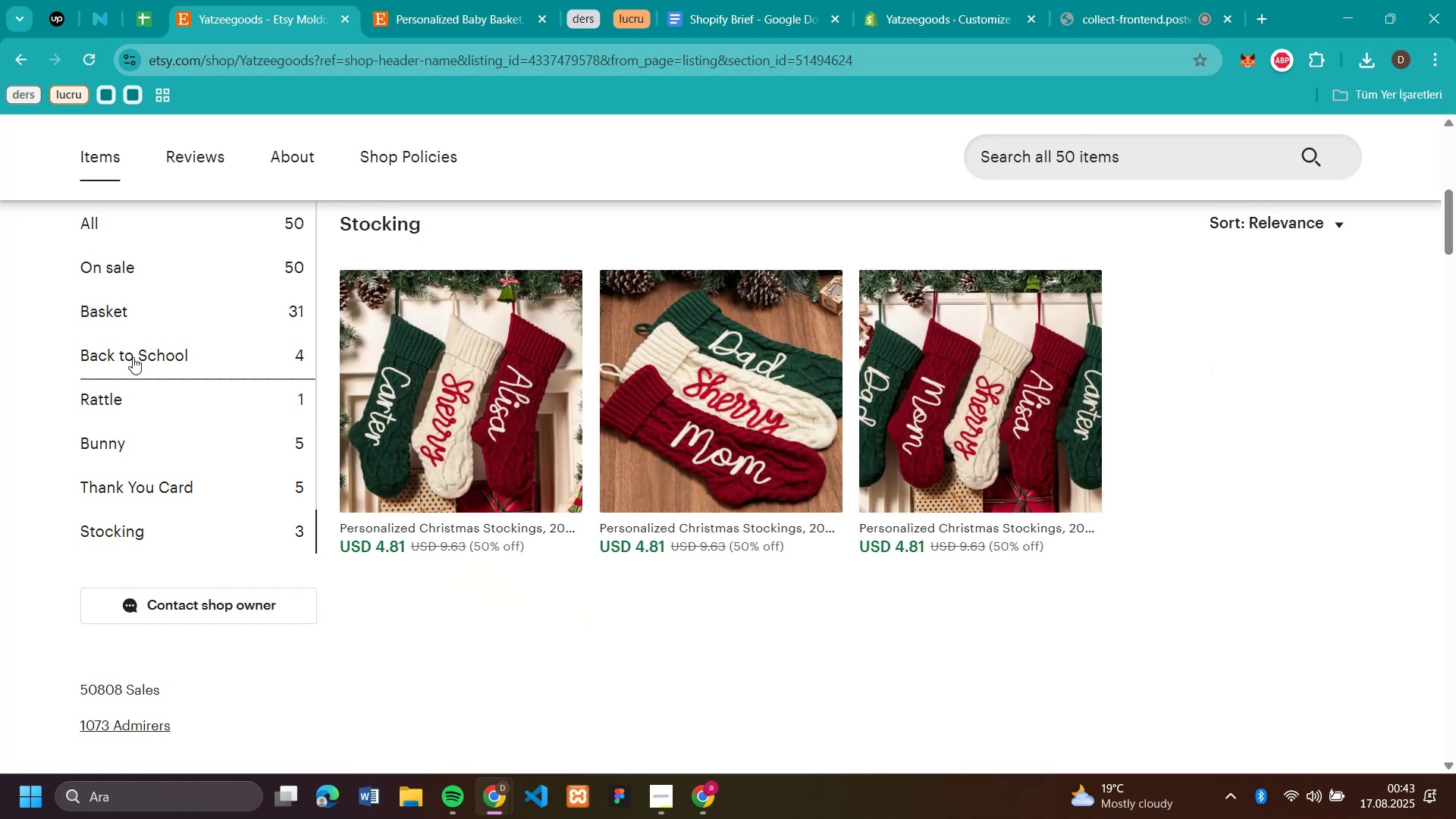 
left_click([136, 352])
 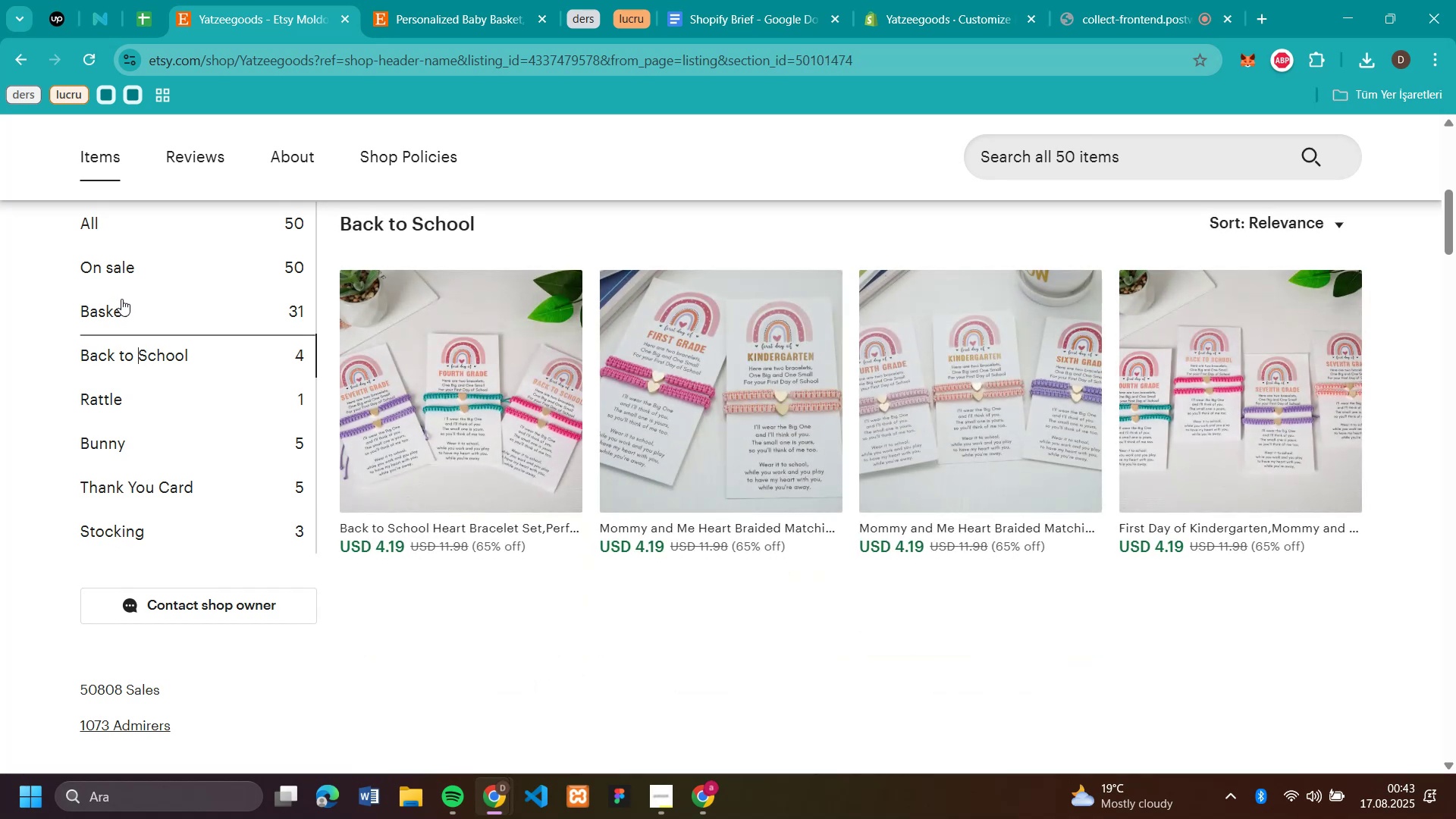 
left_click([121, 299])
 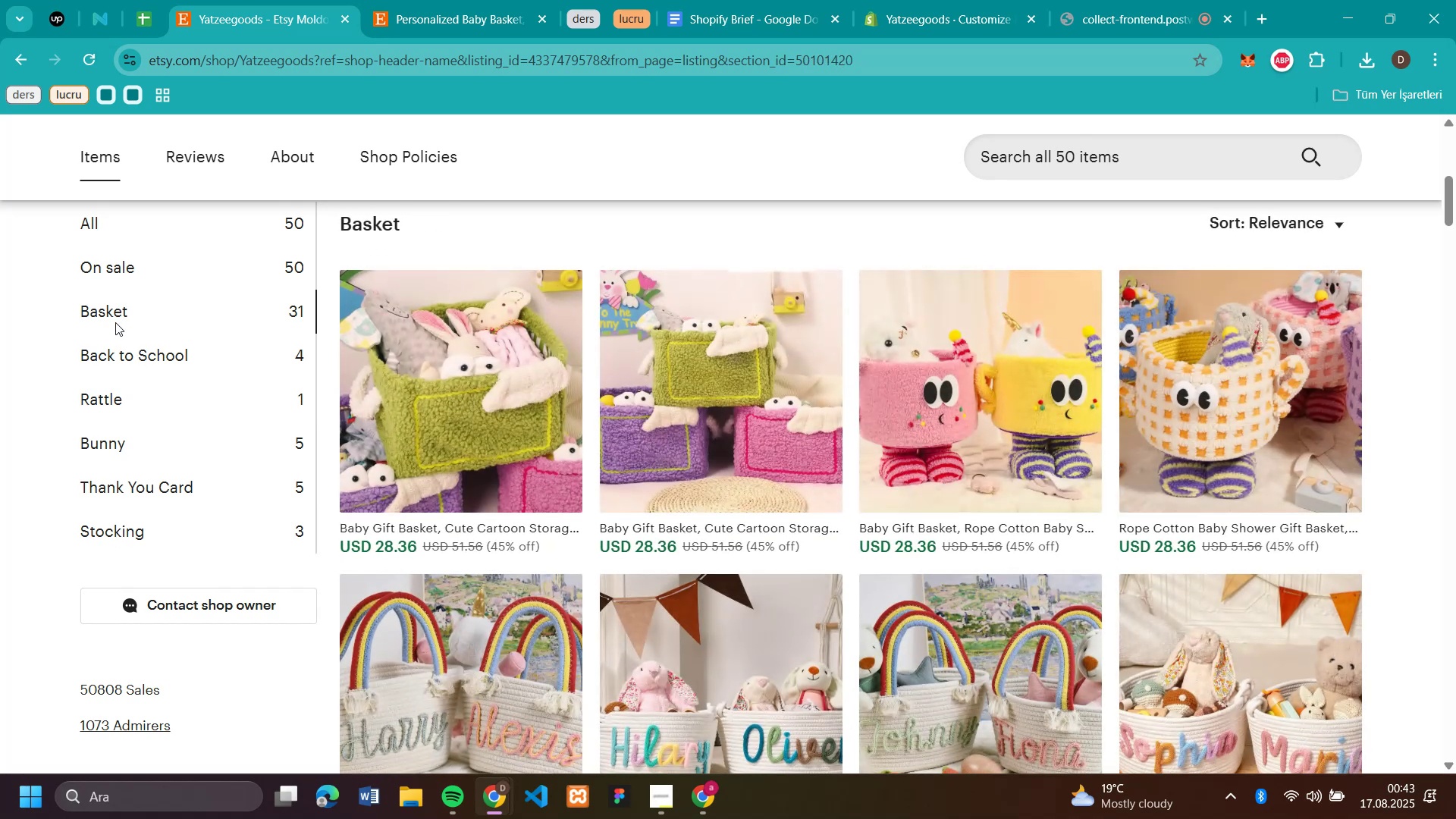 
left_click([113, 388])
 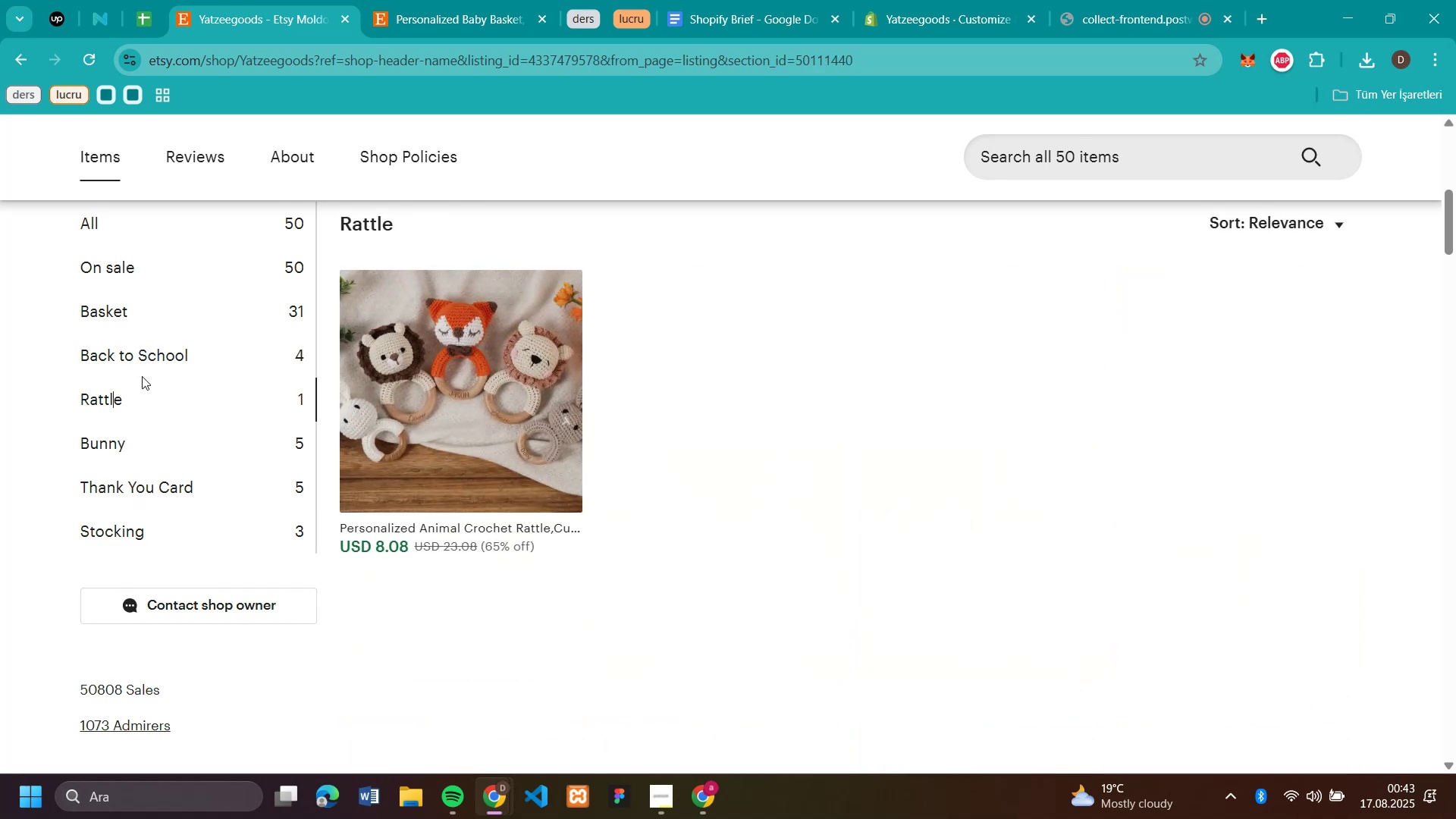 
left_click([124, 531])
 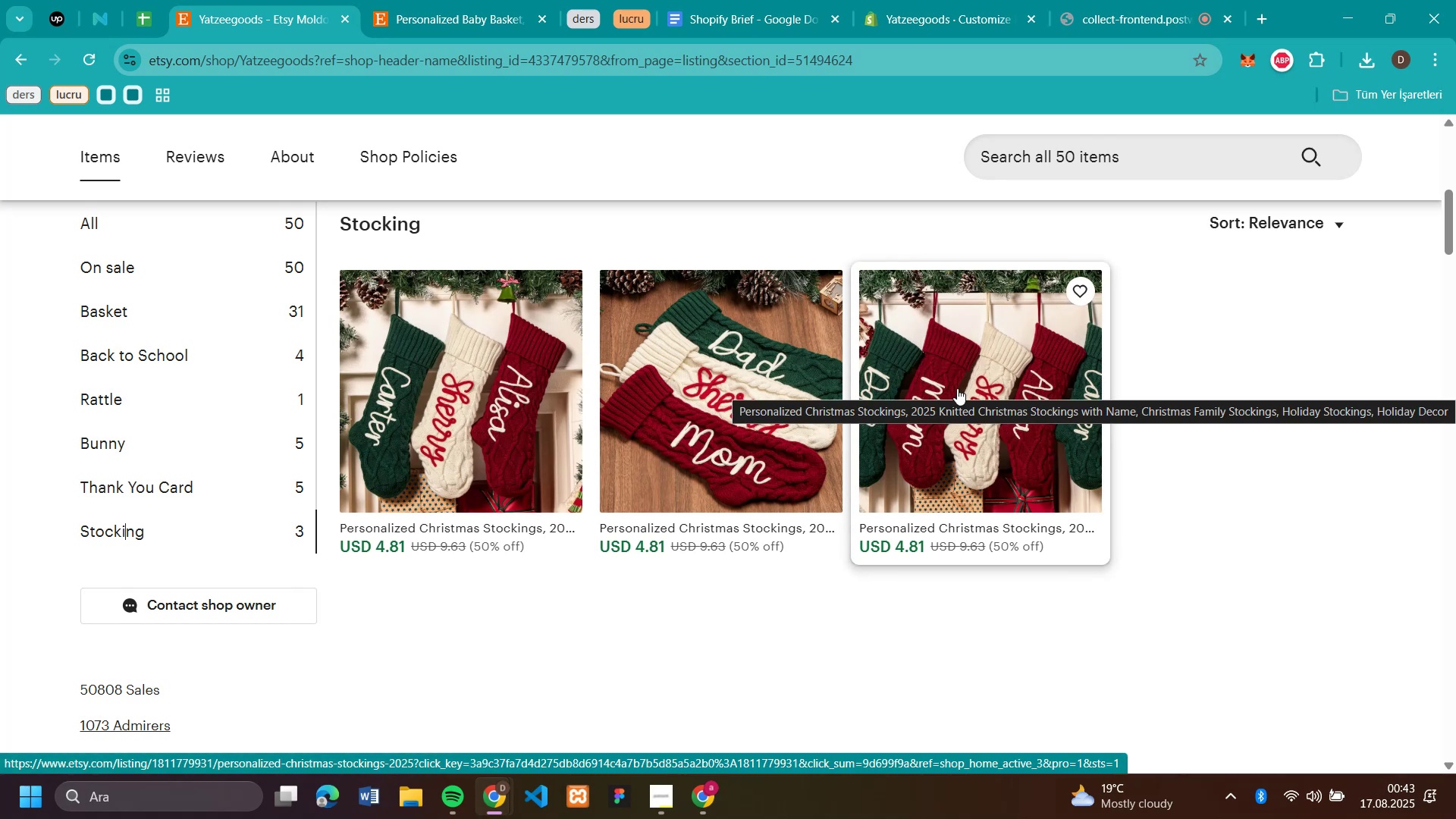 
left_click([491, 408])
 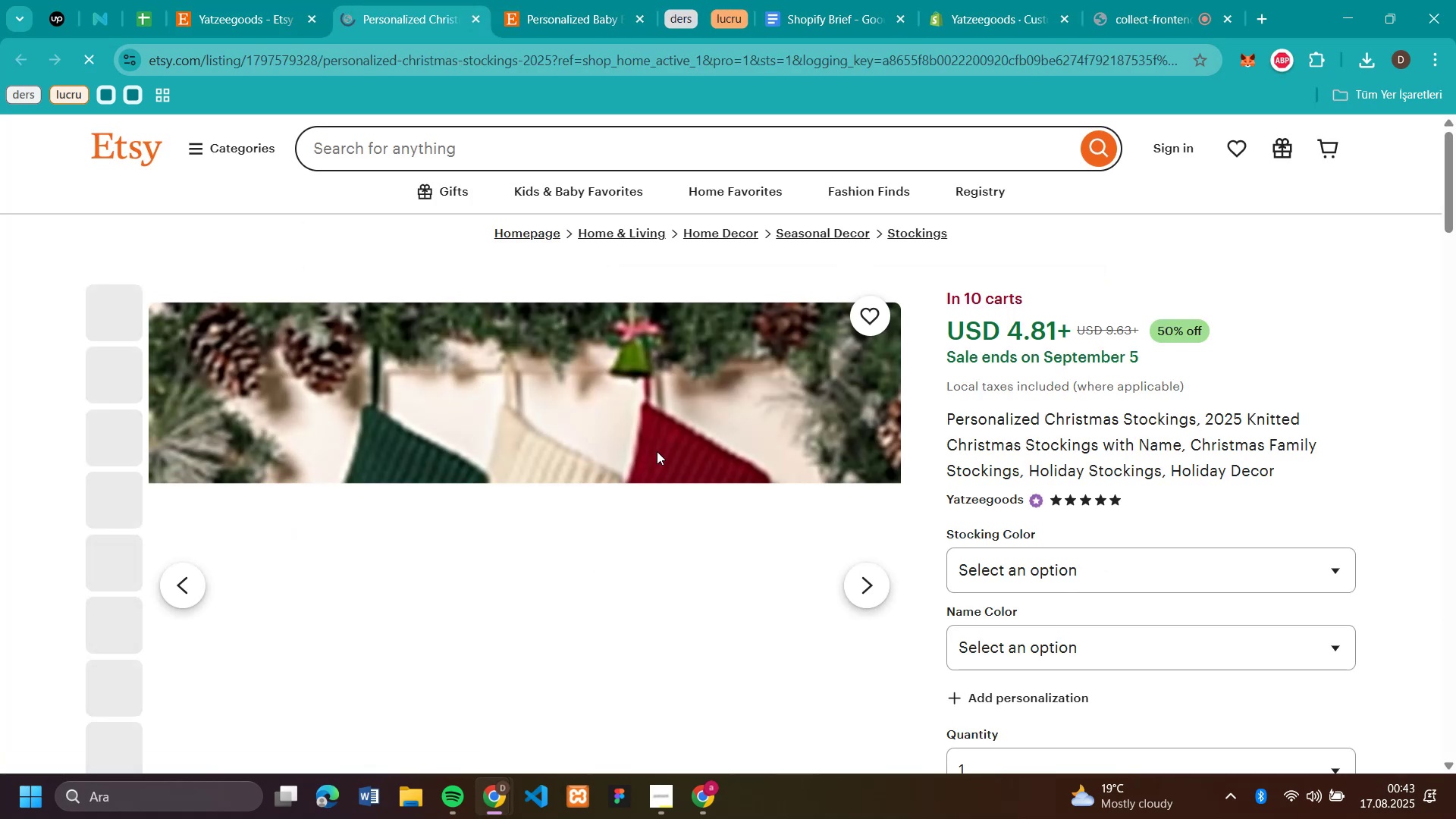 
right_click([635, 482])
 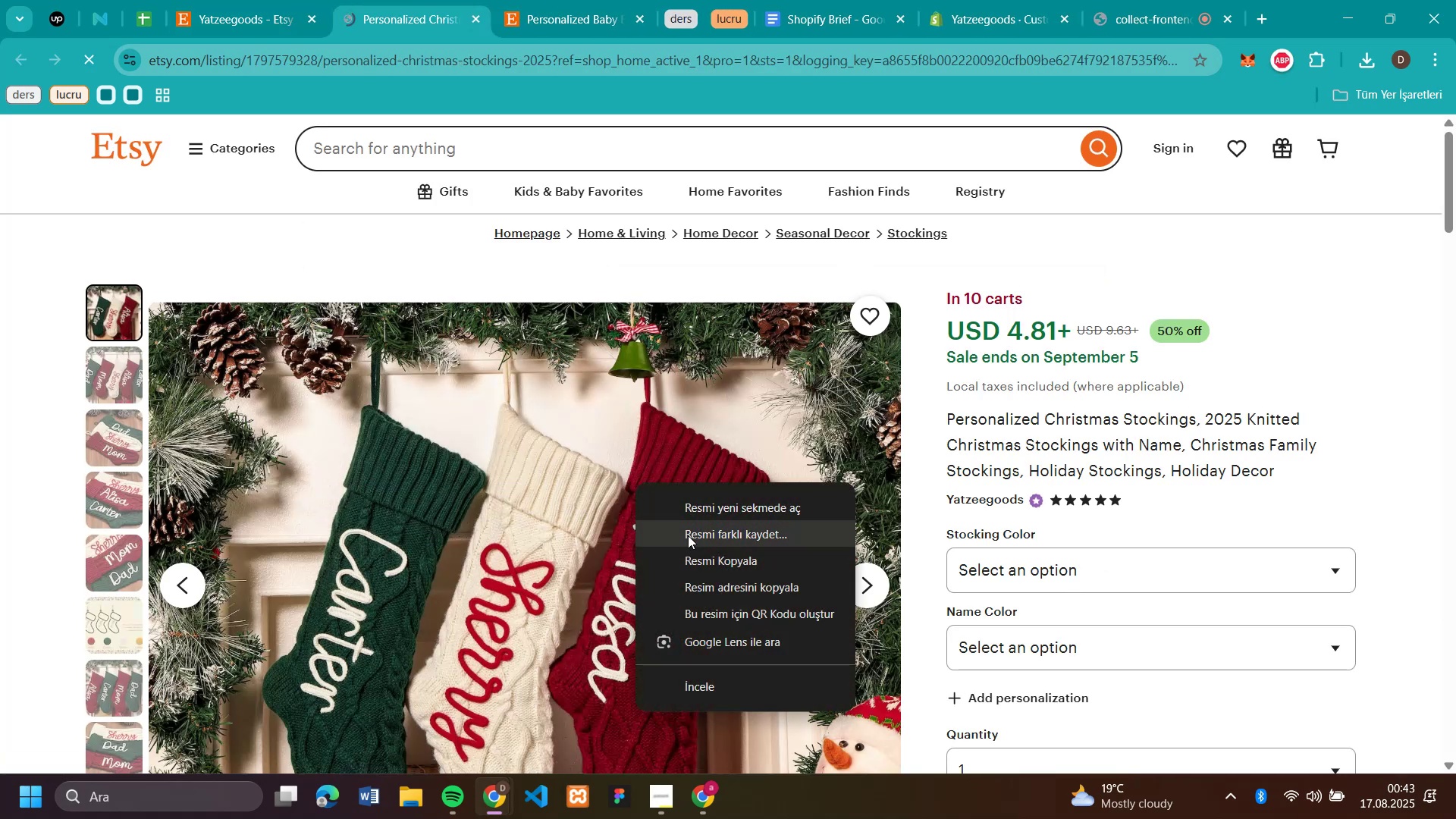 
left_click([688, 535])
 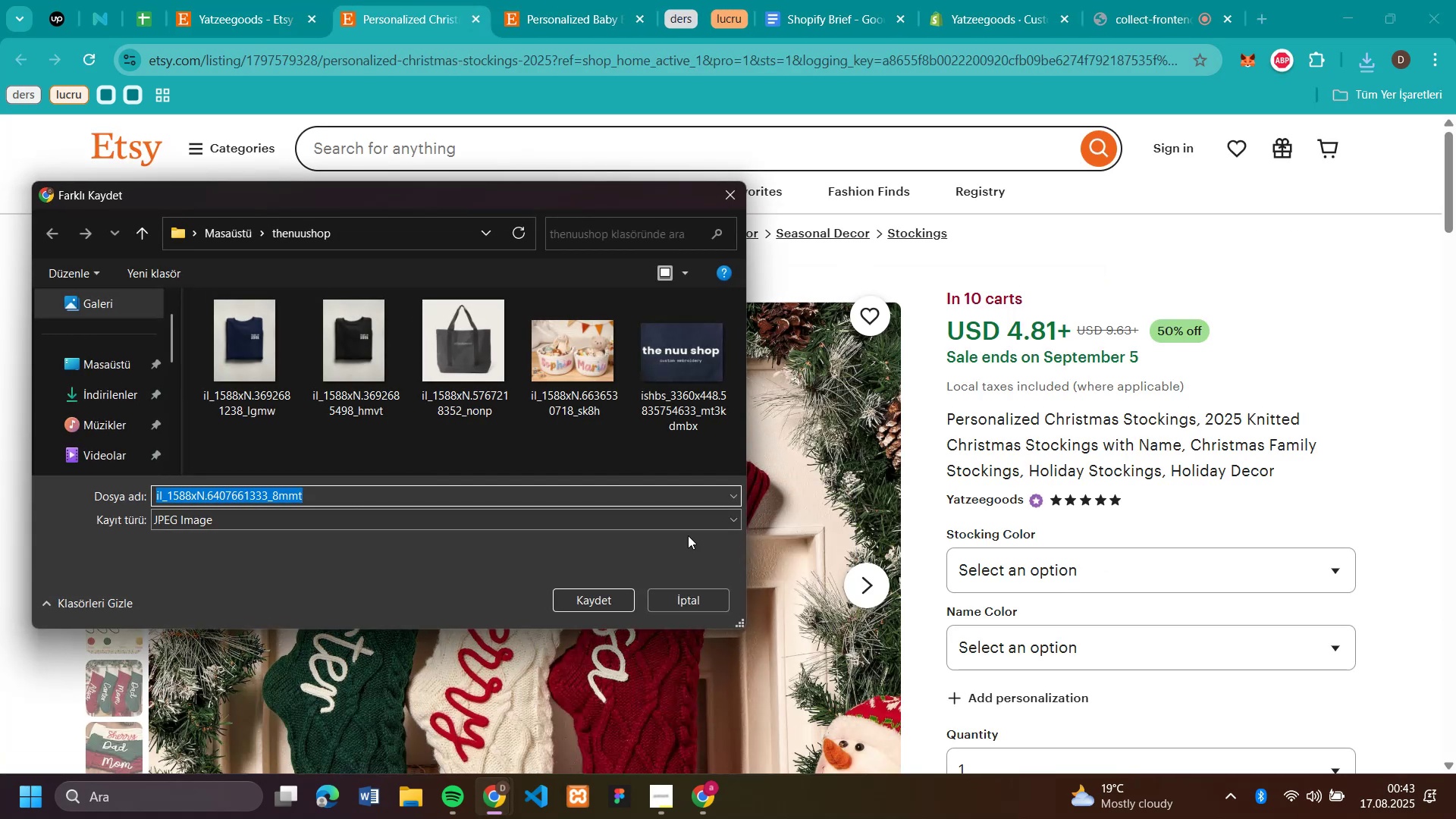 
key(Enter)
 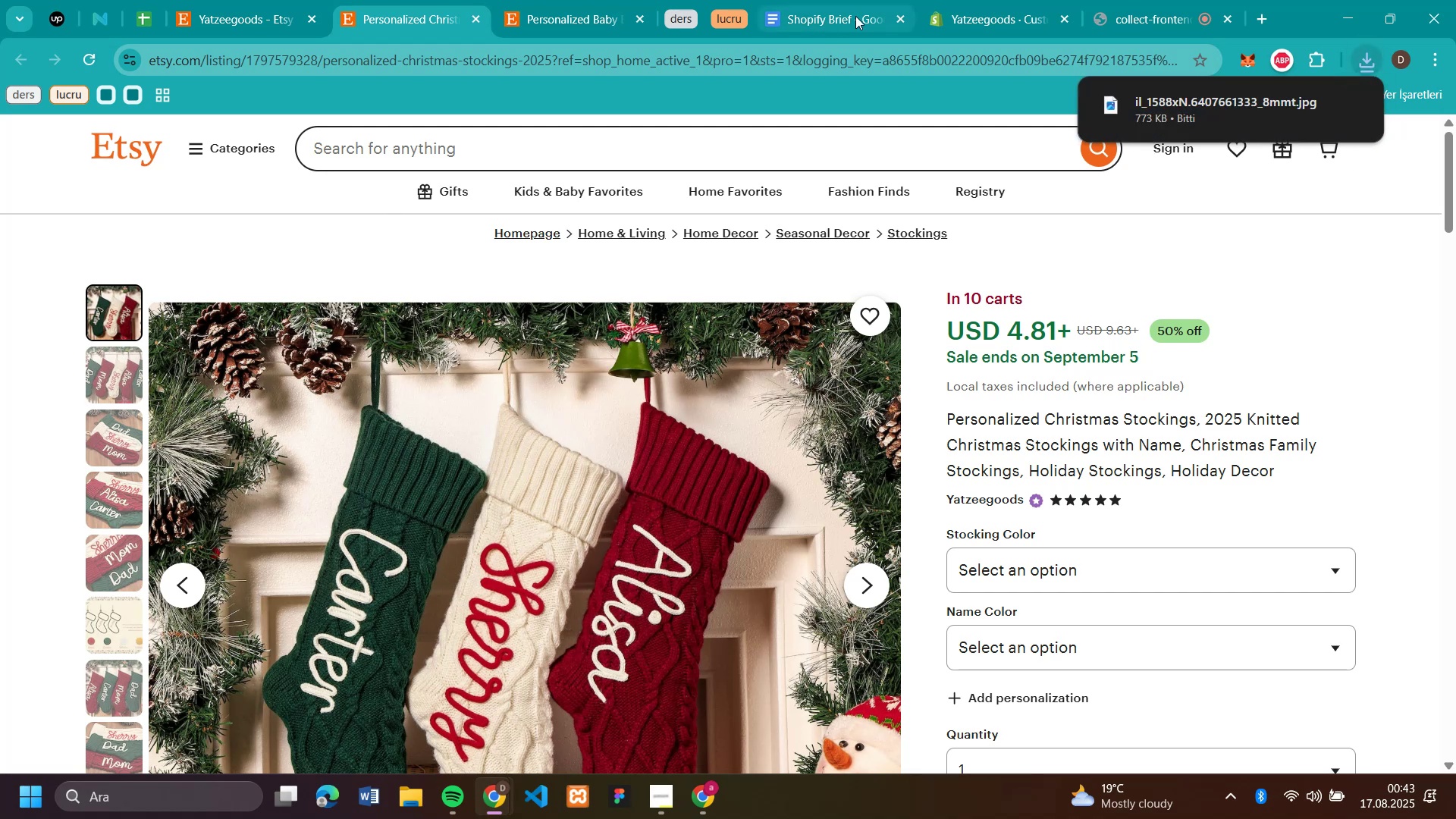 
left_click([972, 15])
 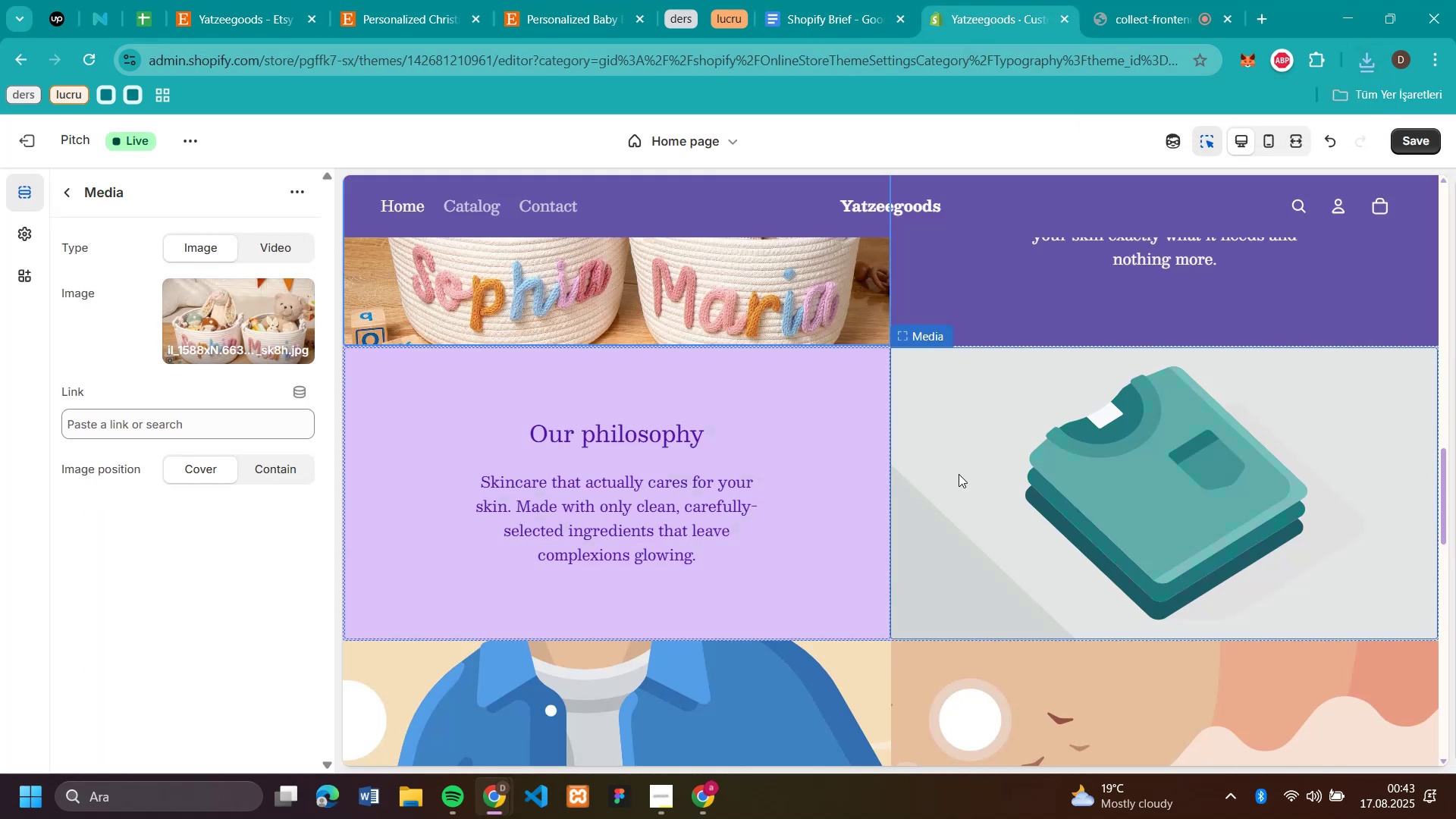 
left_click([959, 474])
 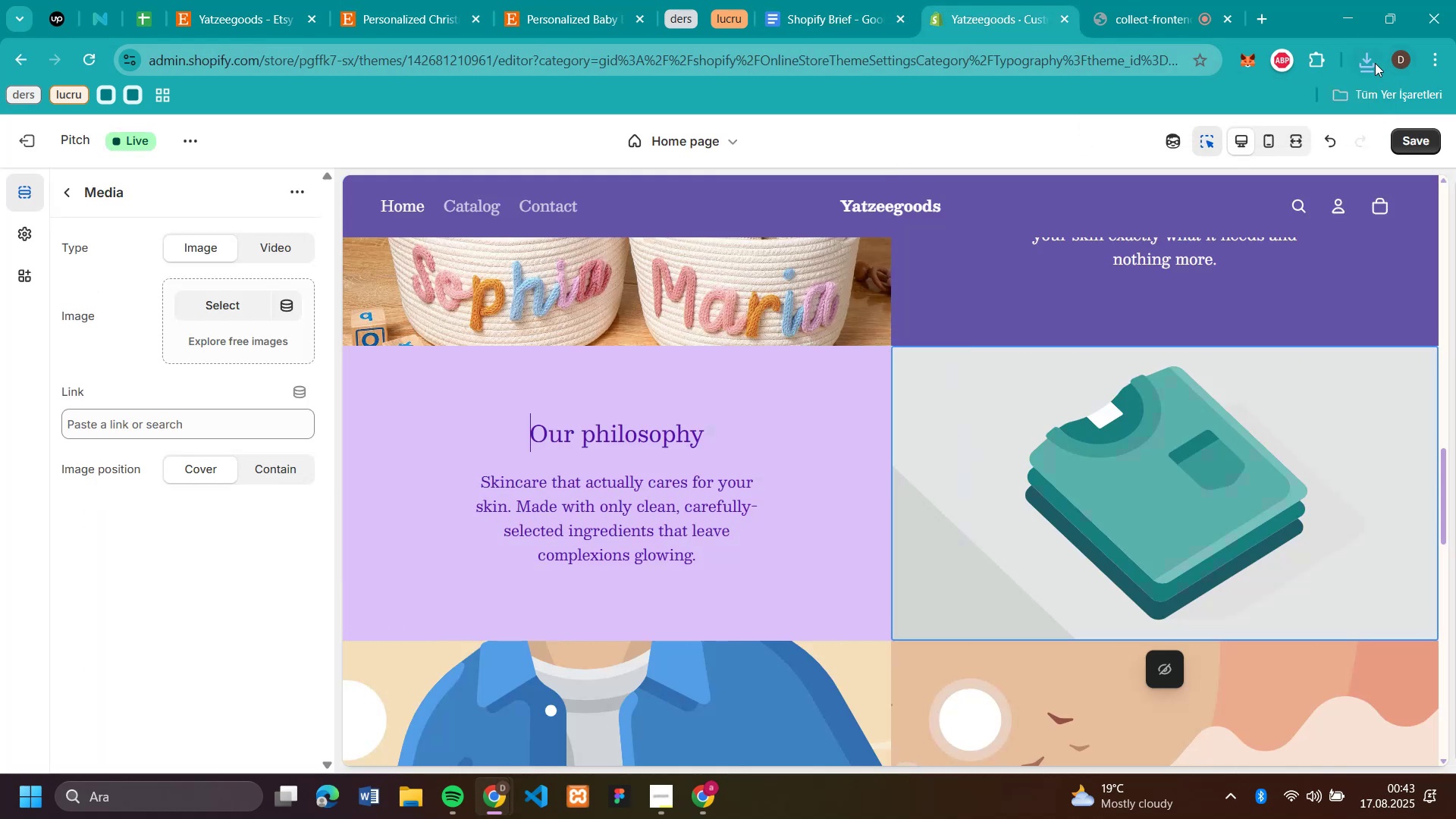 
left_click([1375, 63])
 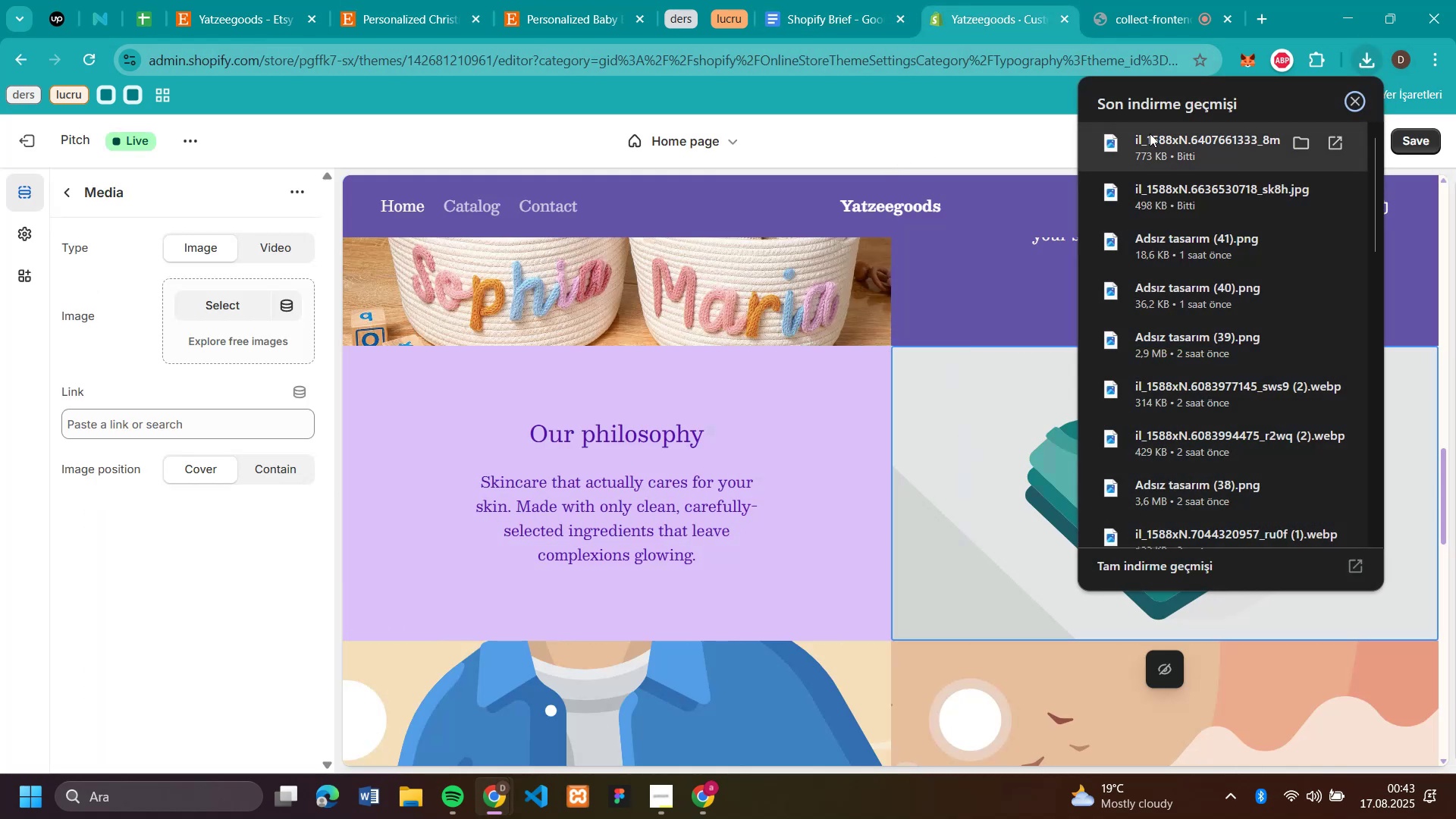 
left_click_drag(start_coordinate=[1150, 143], to_coordinate=[259, 324])
 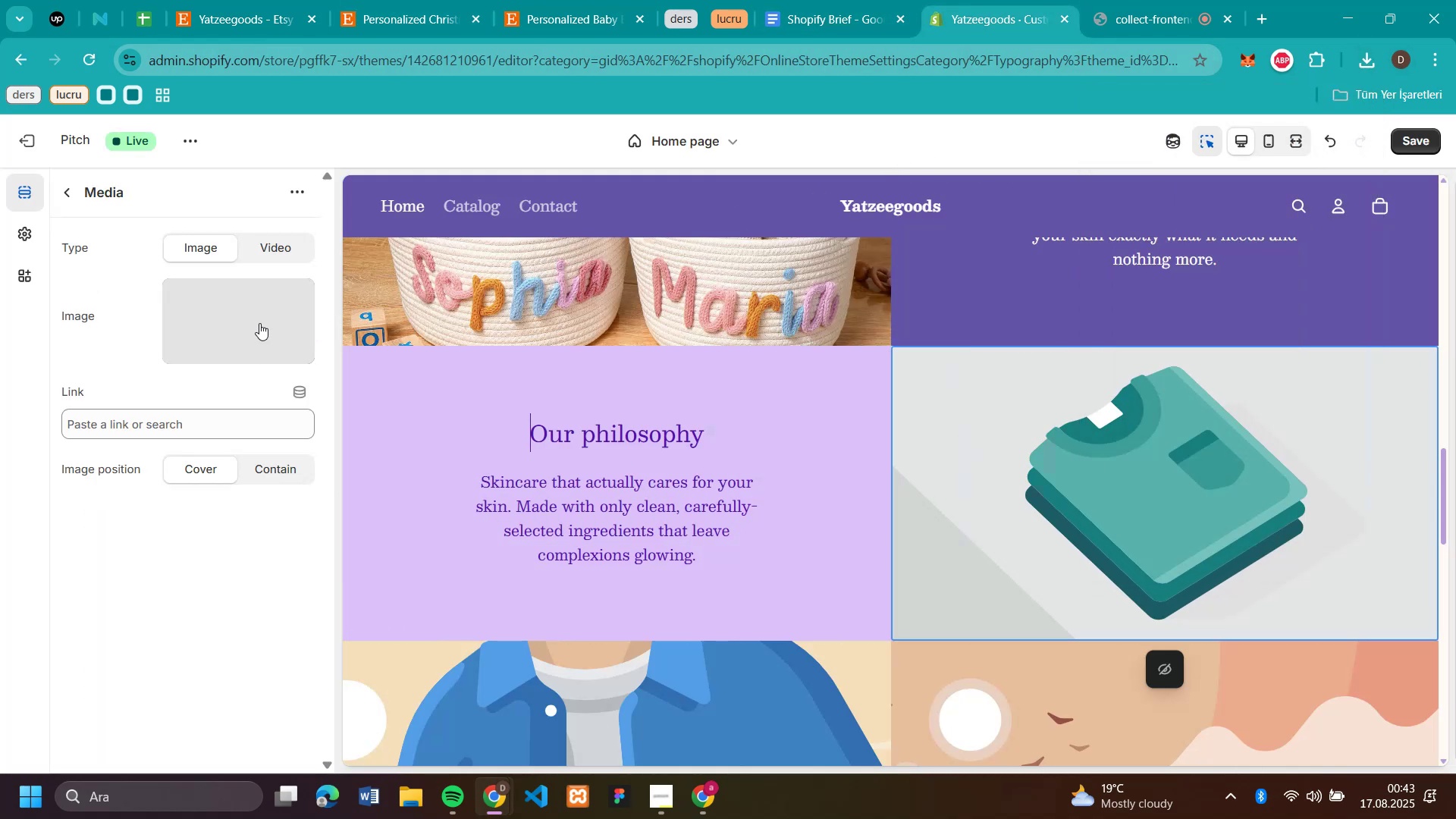 
mouse_move([315, 291])
 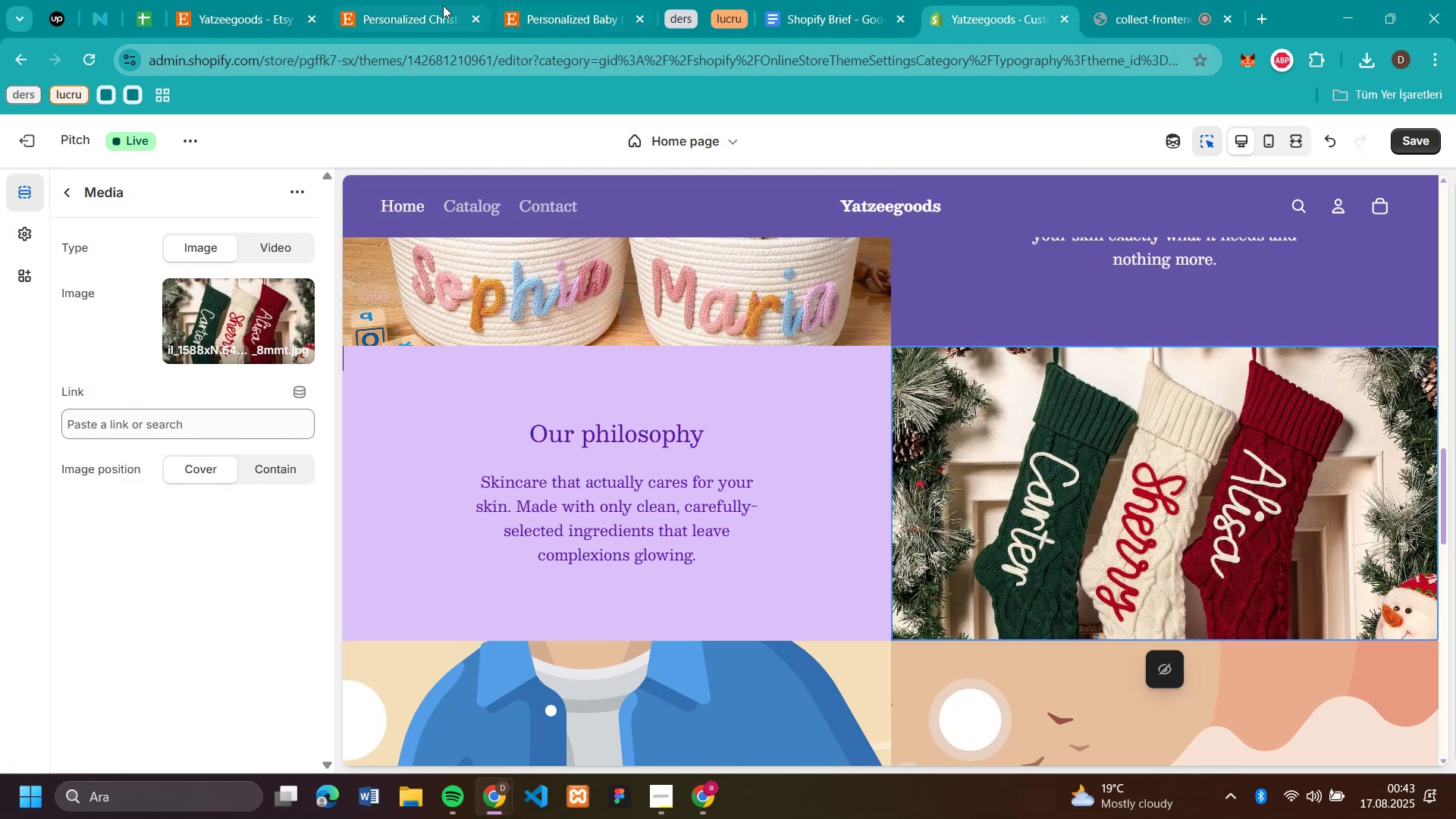 
left_click([413, 28])
 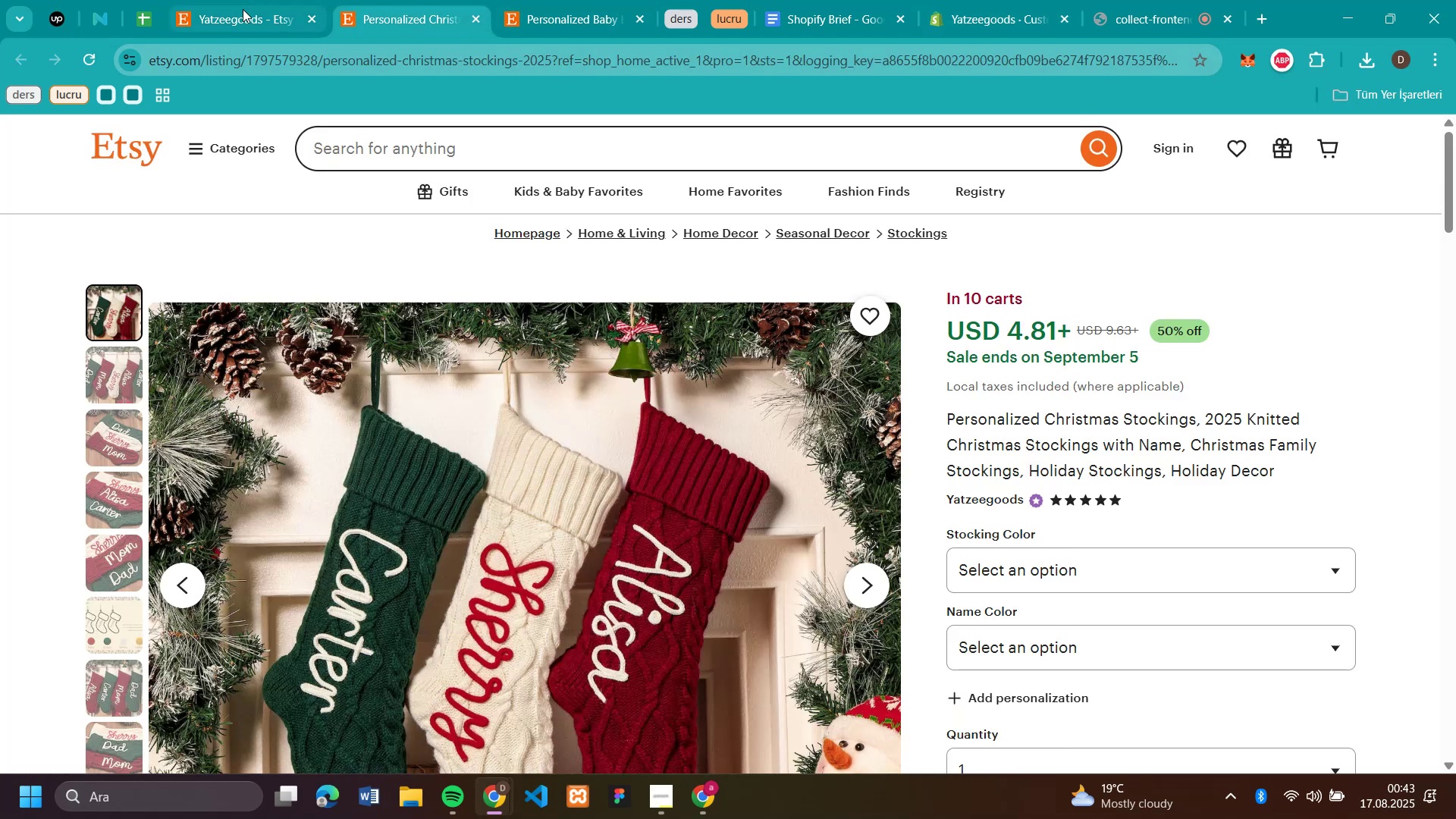 
left_click([243, 9])
 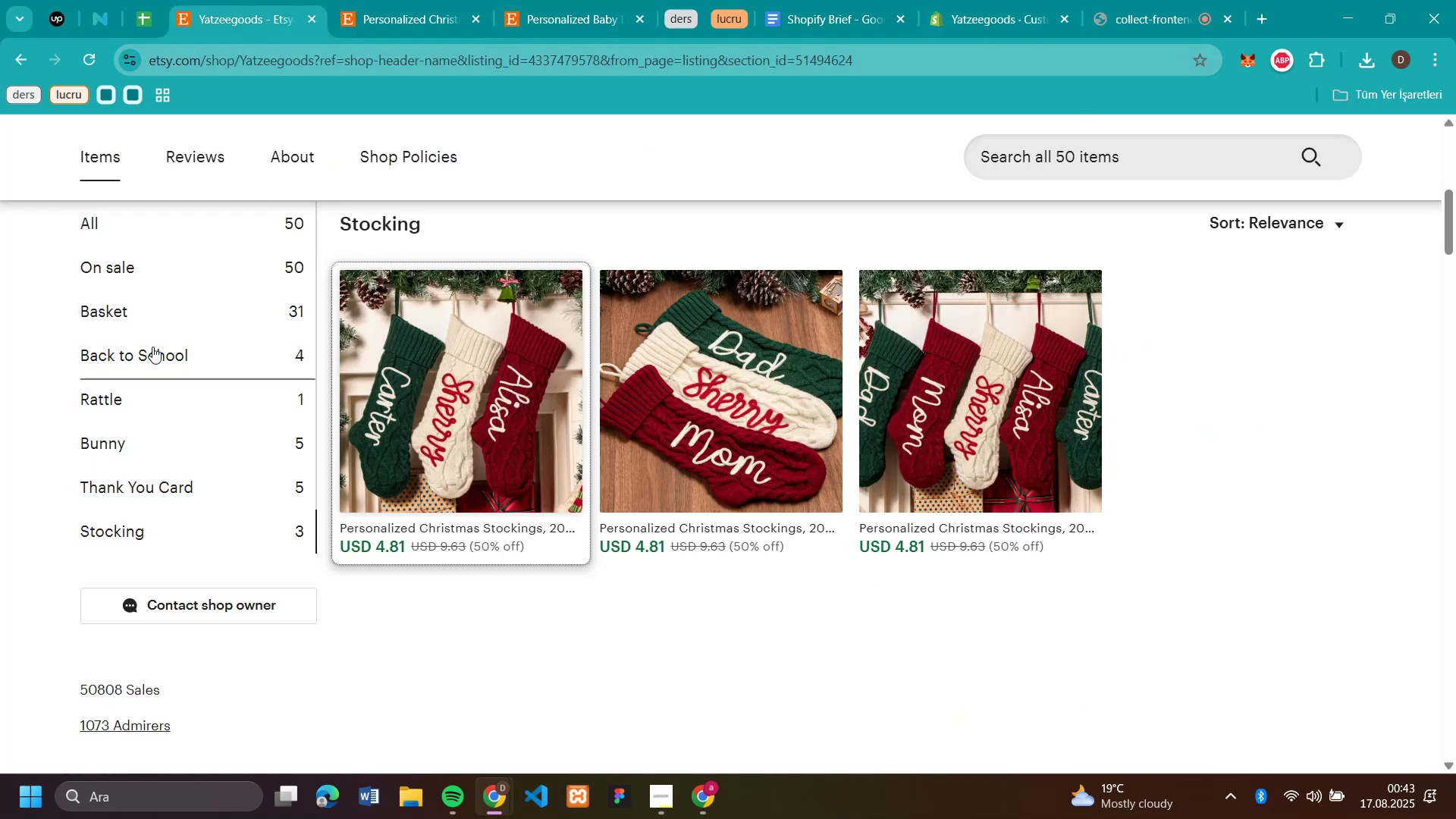 
left_click([112, 318])
 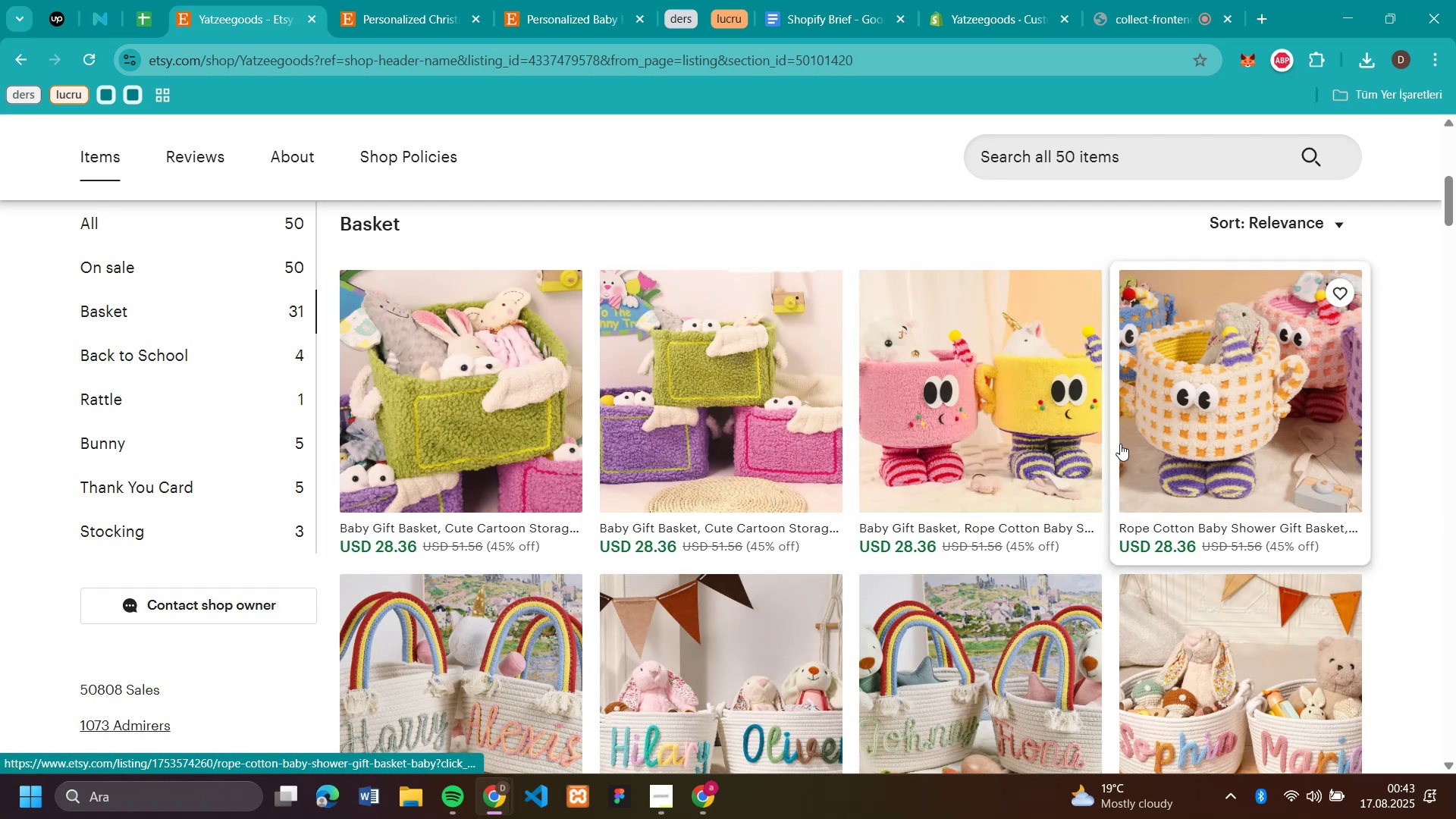 
scroll: coordinate [1228, 425], scroll_direction: down, amount: 8.0
 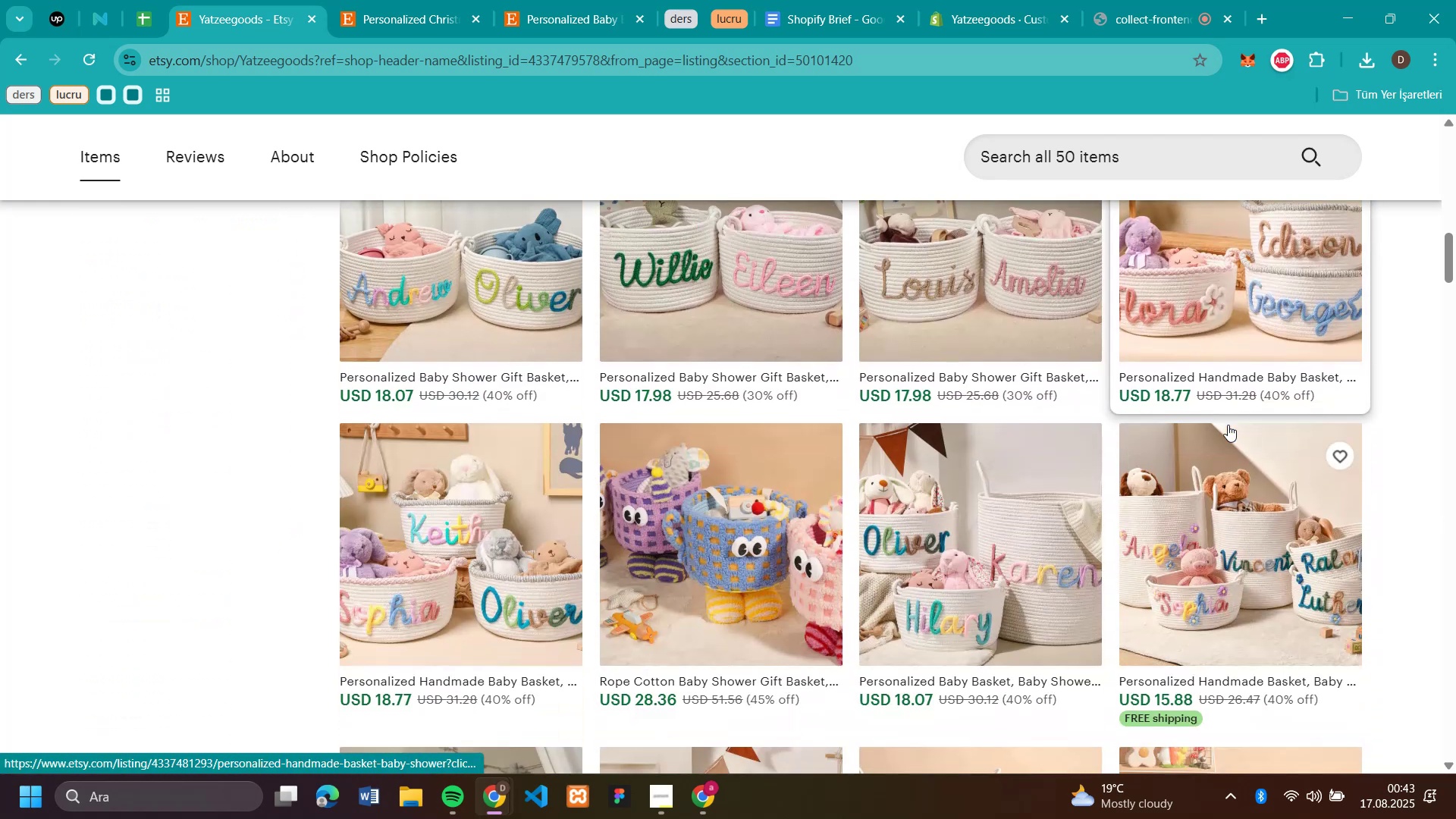 
scroll: coordinate [1228, 425], scroll_direction: up, amount: 3.0
 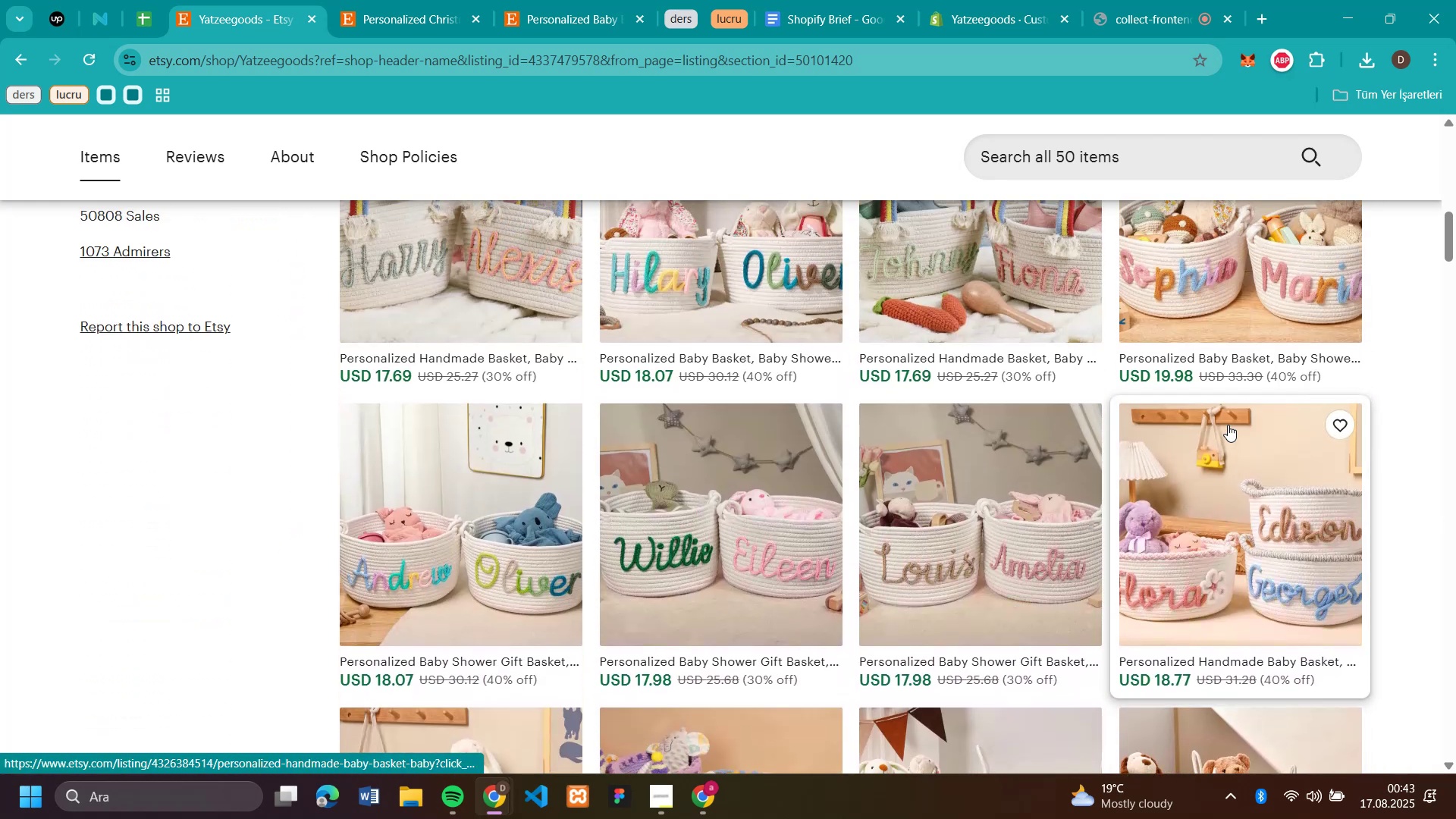 
scroll: coordinate [1228, 425], scroll_direction: down, amount: 5.0
 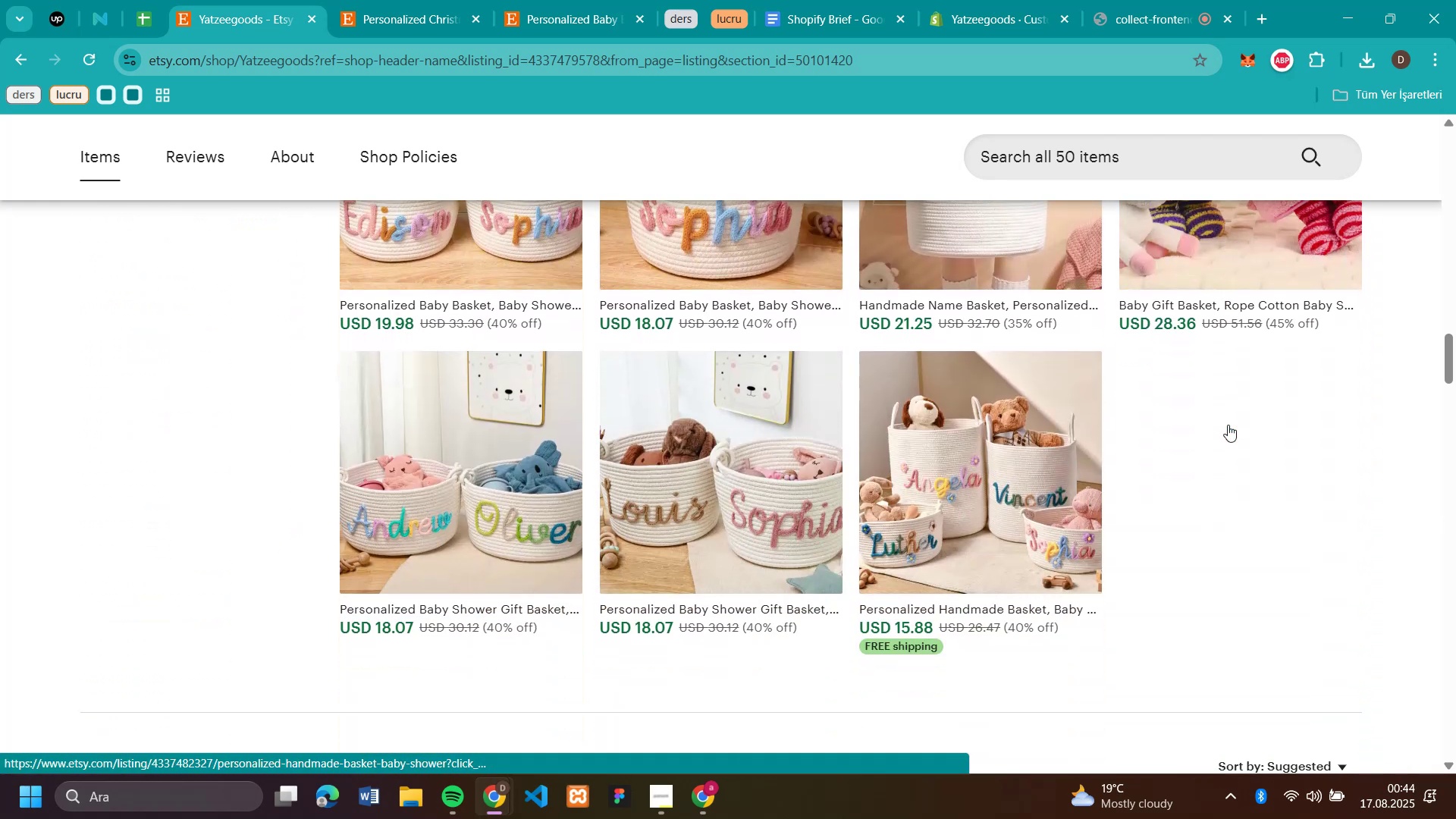 
scroll: coordinate [1228, 425], scroll_direction: up, amount: 4.0
 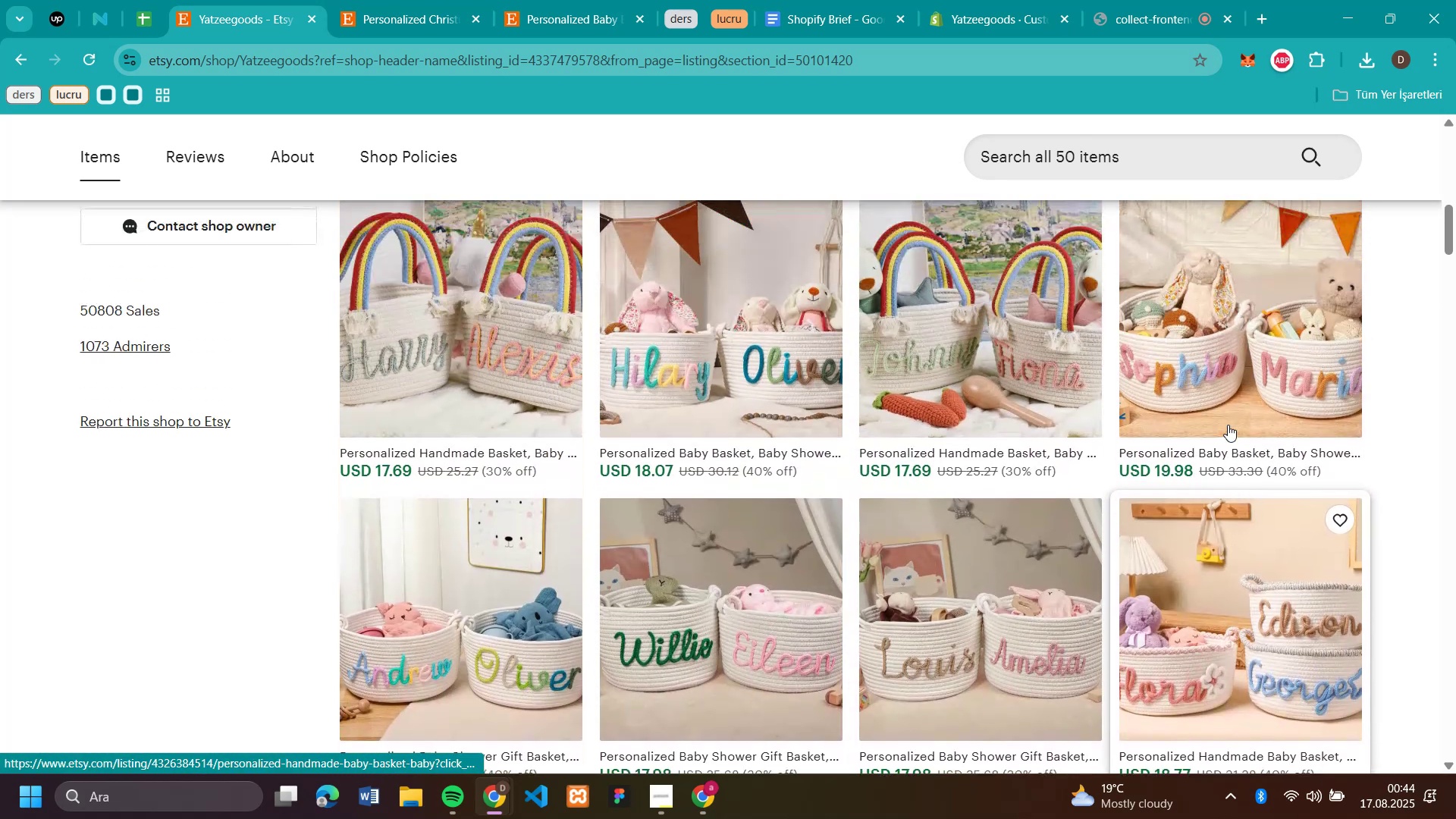 
scroll: coordinate [1228, 425], scroll_direction: down, amount: 5.0
 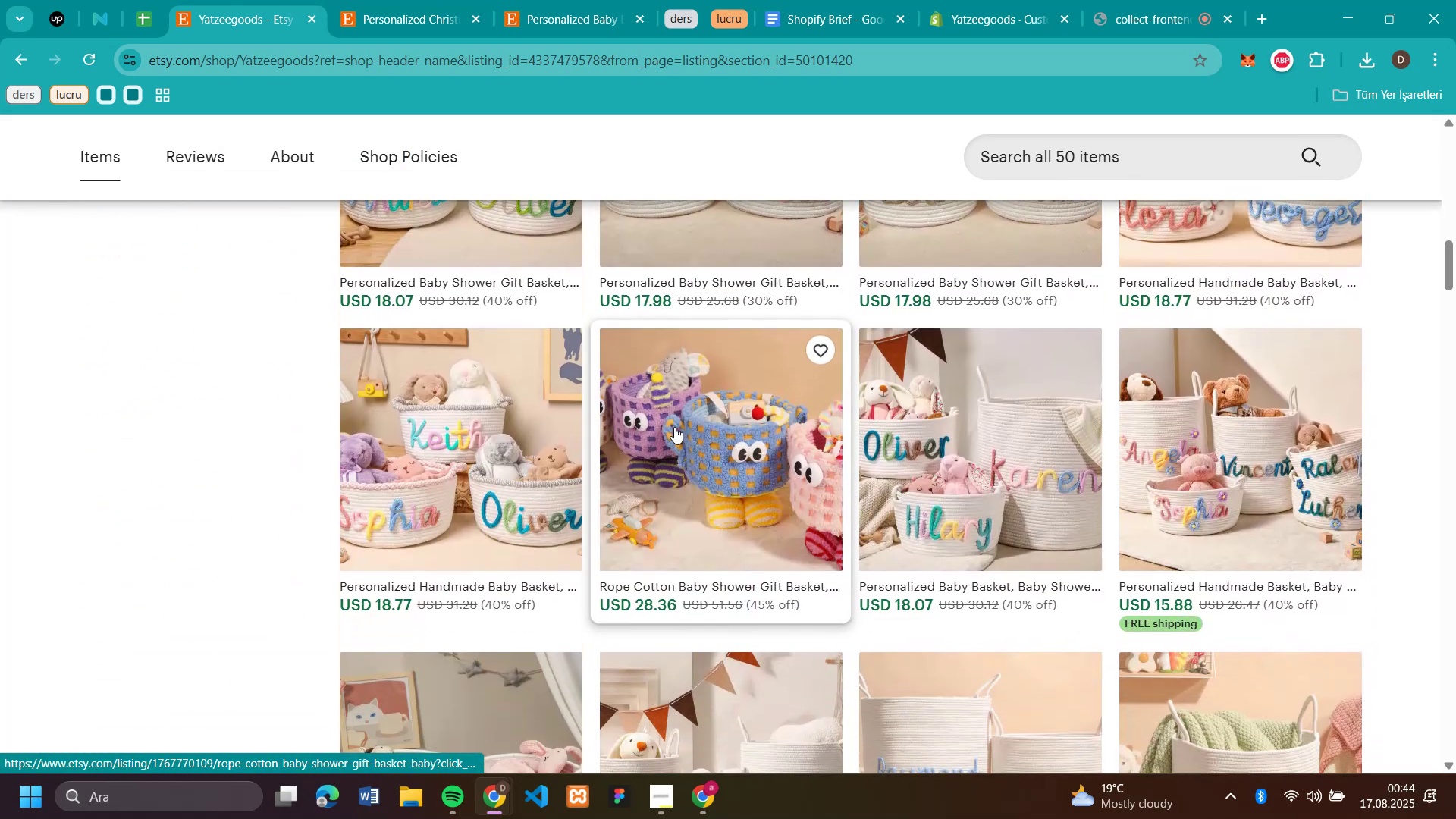 
left_click([672, 426])
 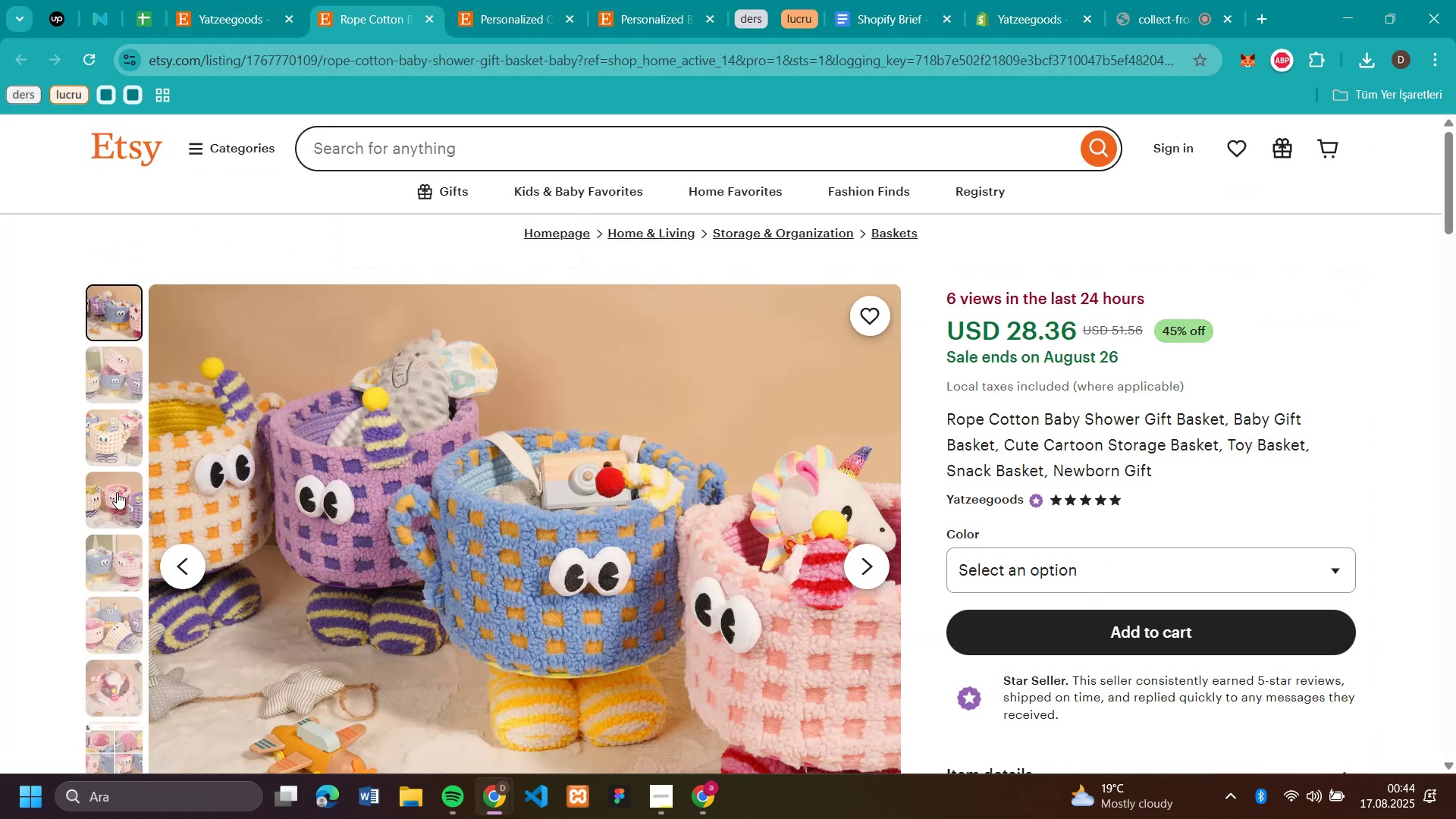 
left_click([121, 371])
 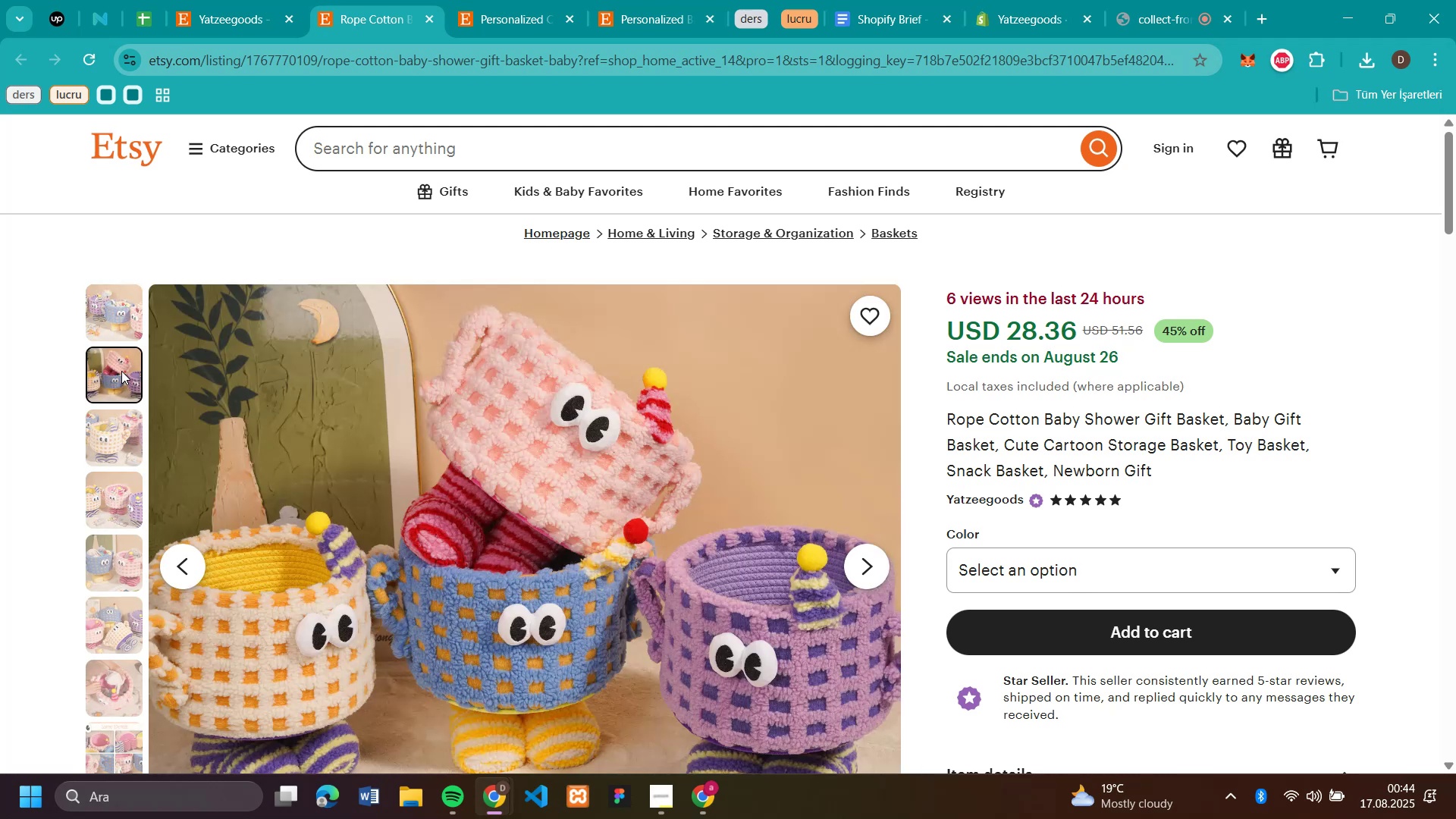 
scroll: coordinate [410, 384], scroll_direction: down, amount: 2.0
 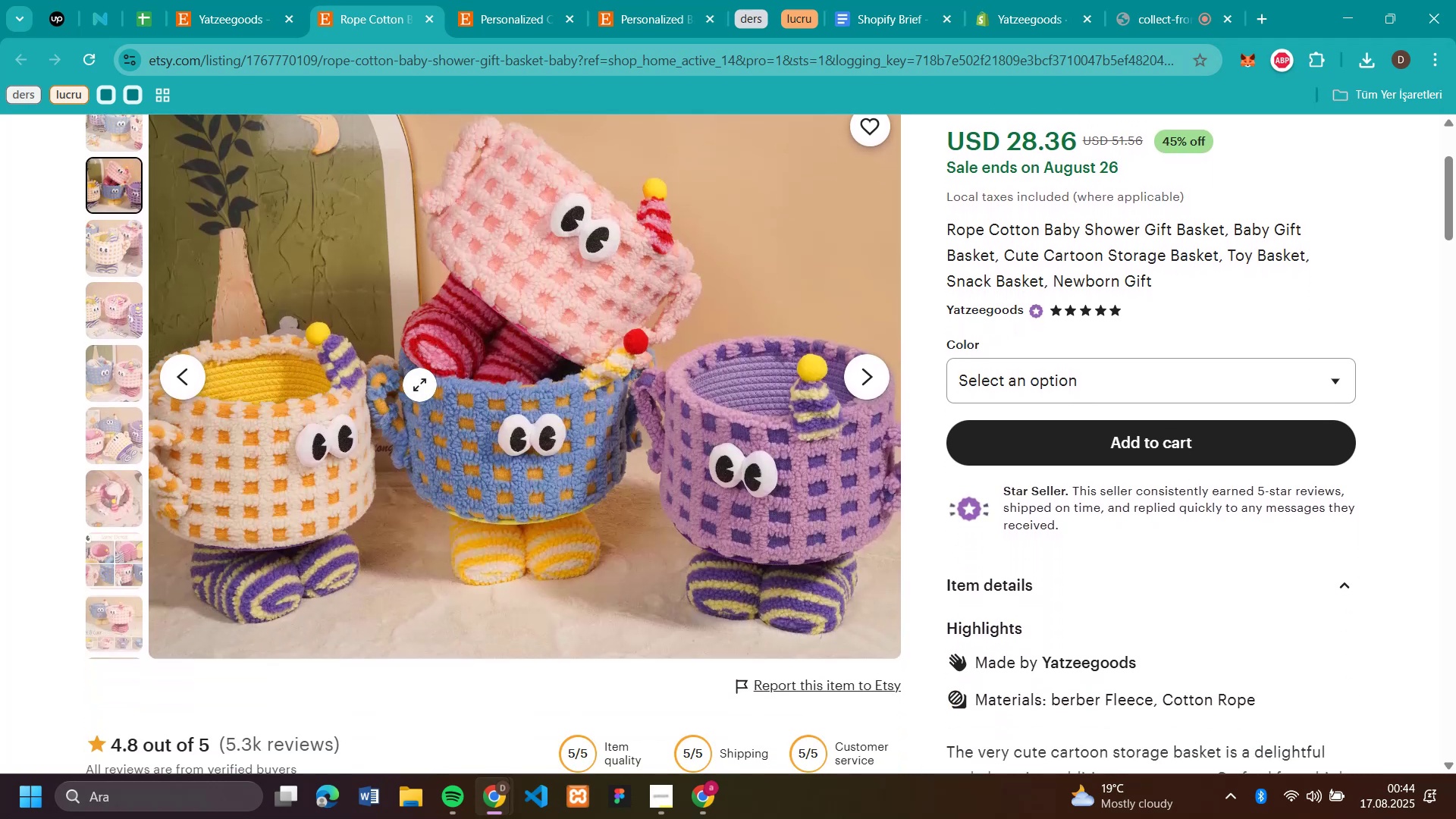 
right_click([419, 384])
 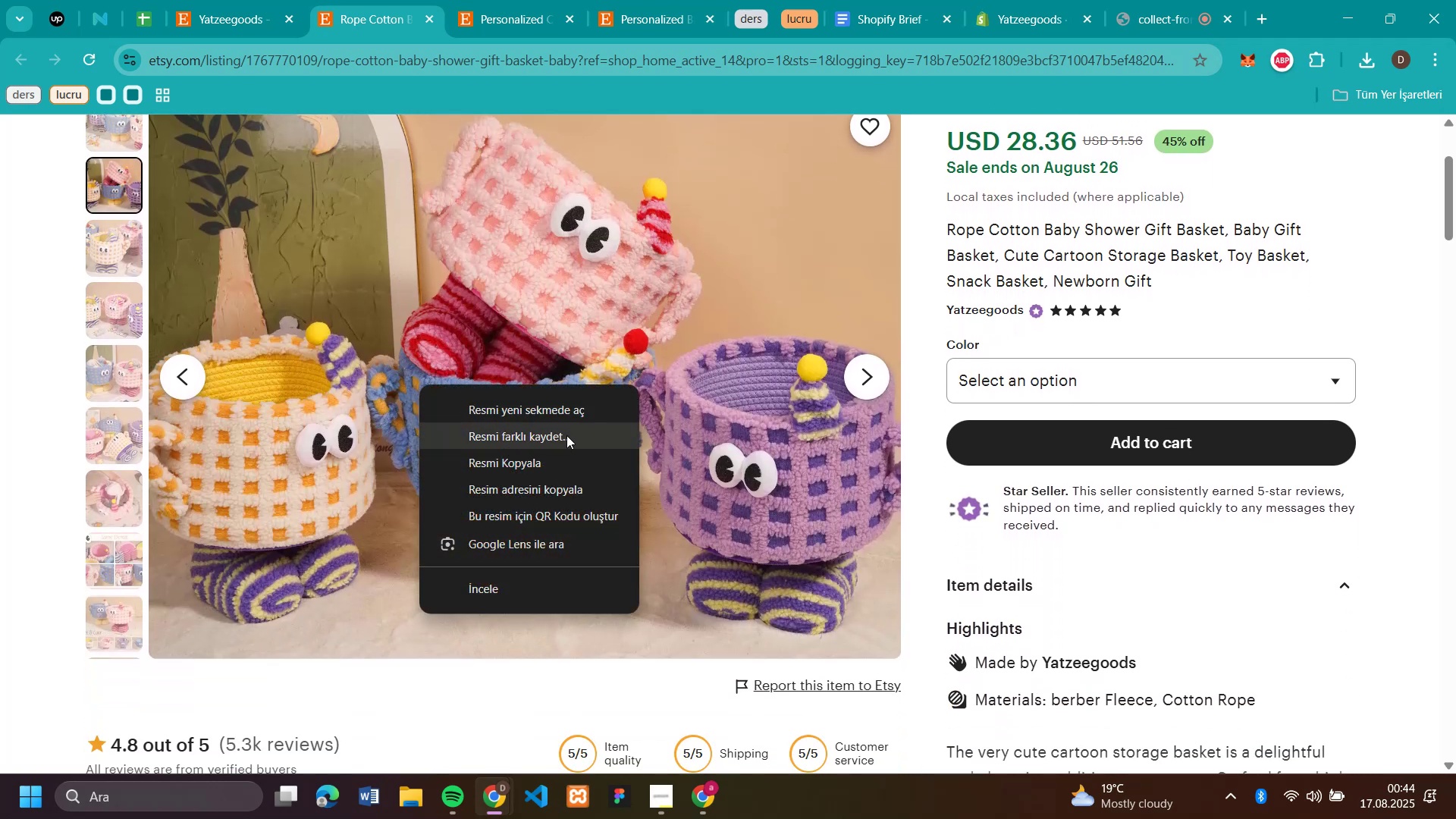 
left_click([566, 434])
 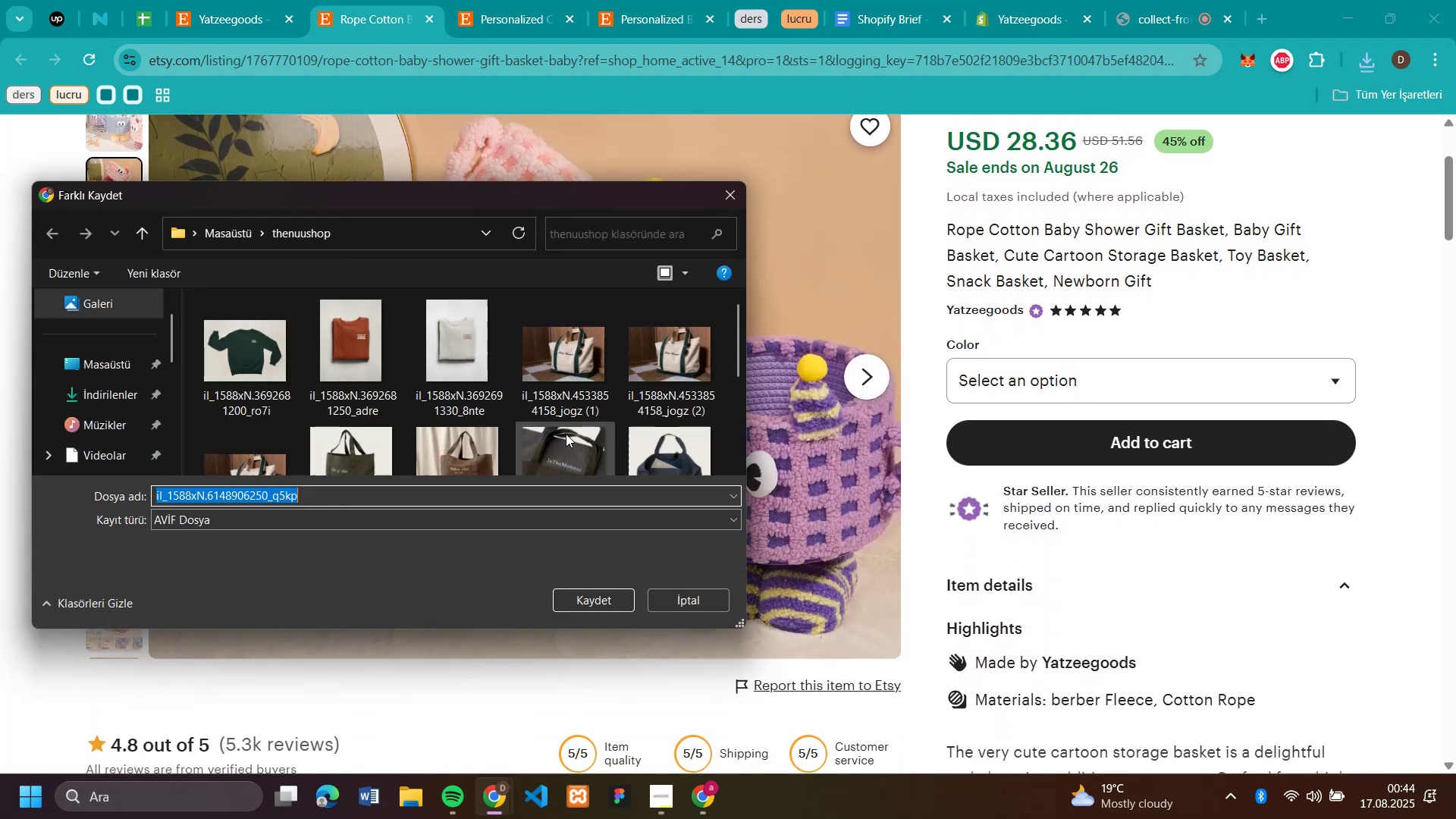 
key(Enter)
 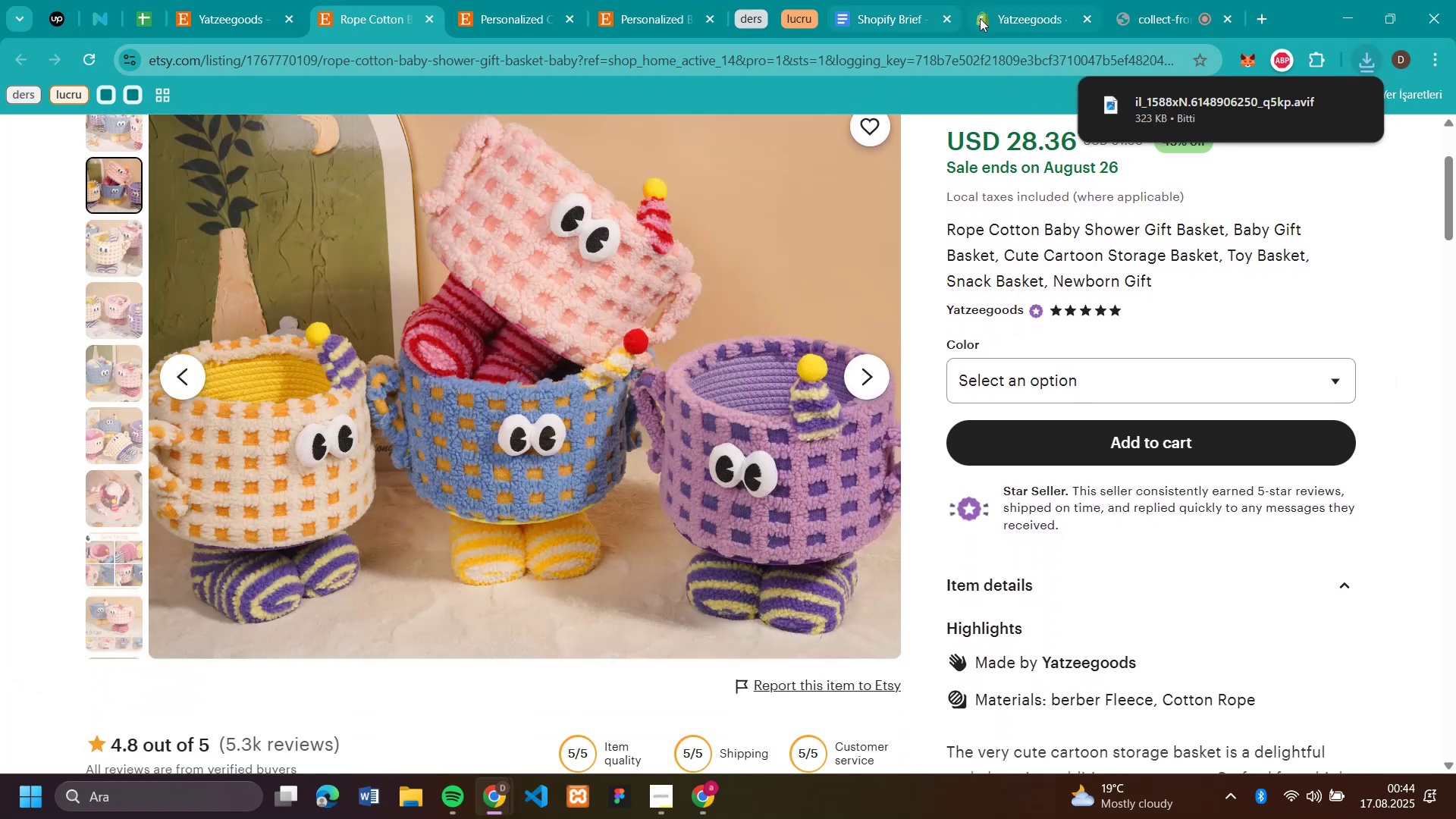 
left_click([994, 25])
 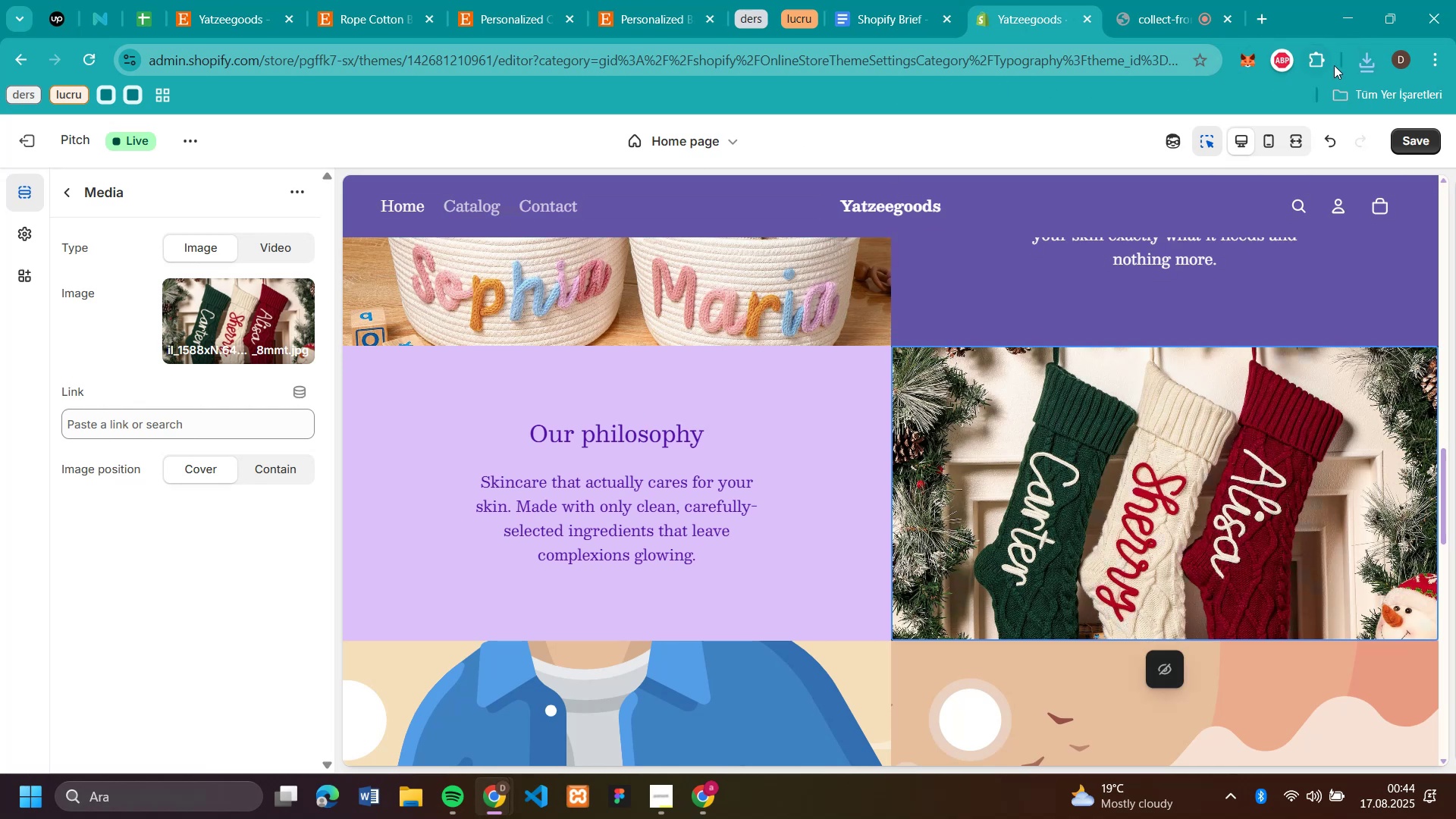 
left_click([1376, 57])
 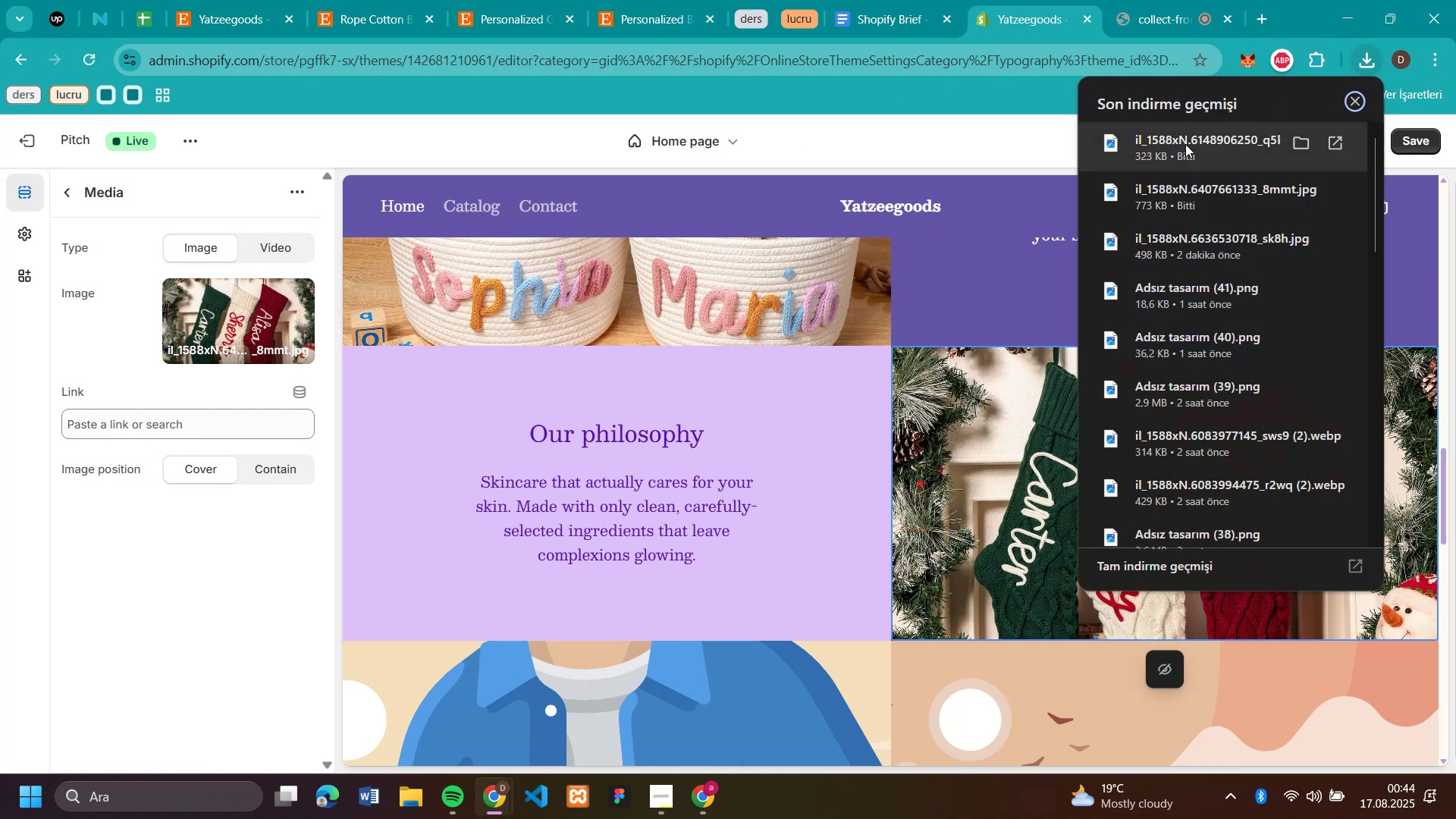 
left_click_drag(start_coordinate=[1185, 144], to_coordinate=[253, 295])
 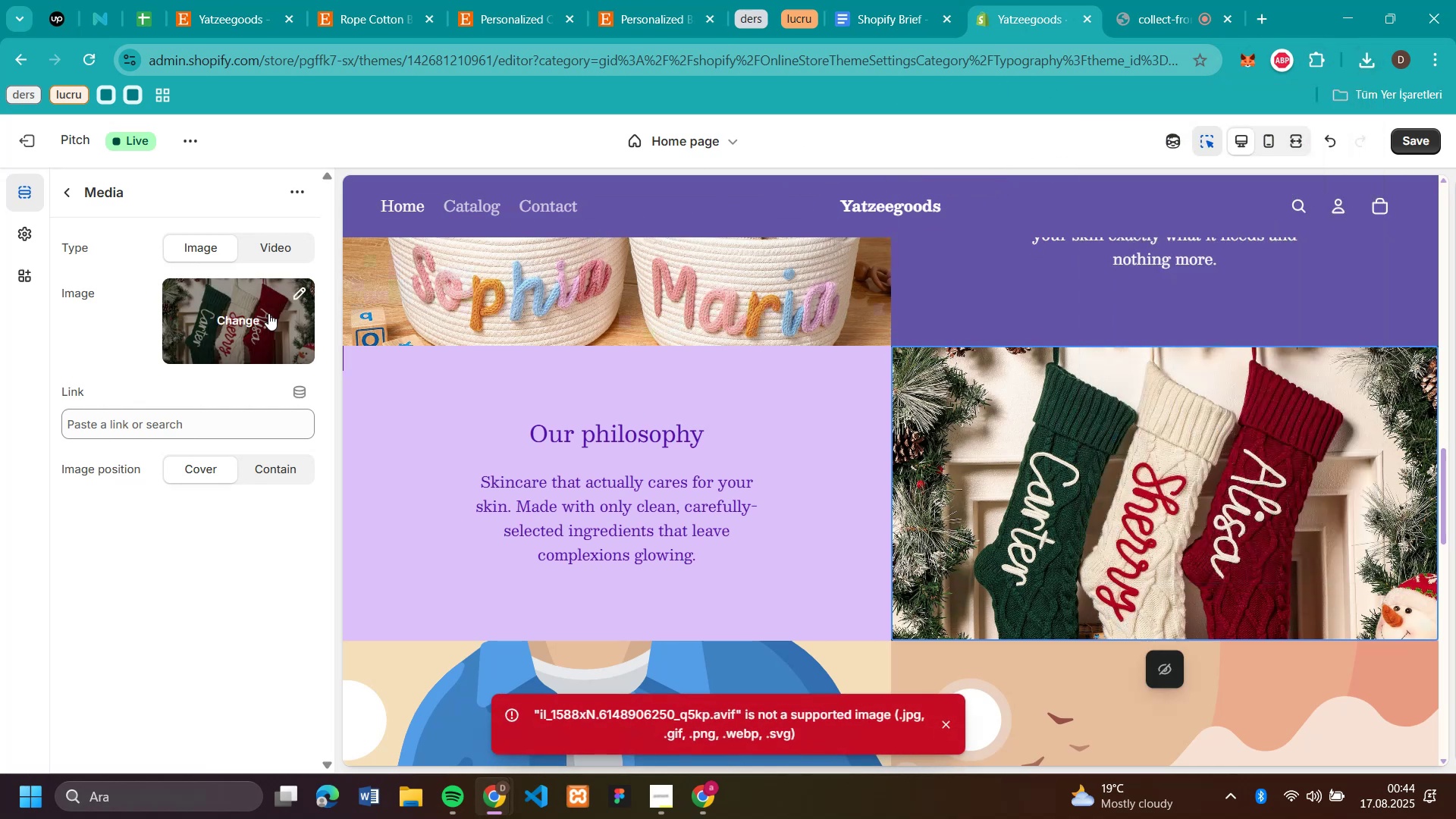 
left_click([244, 312])
 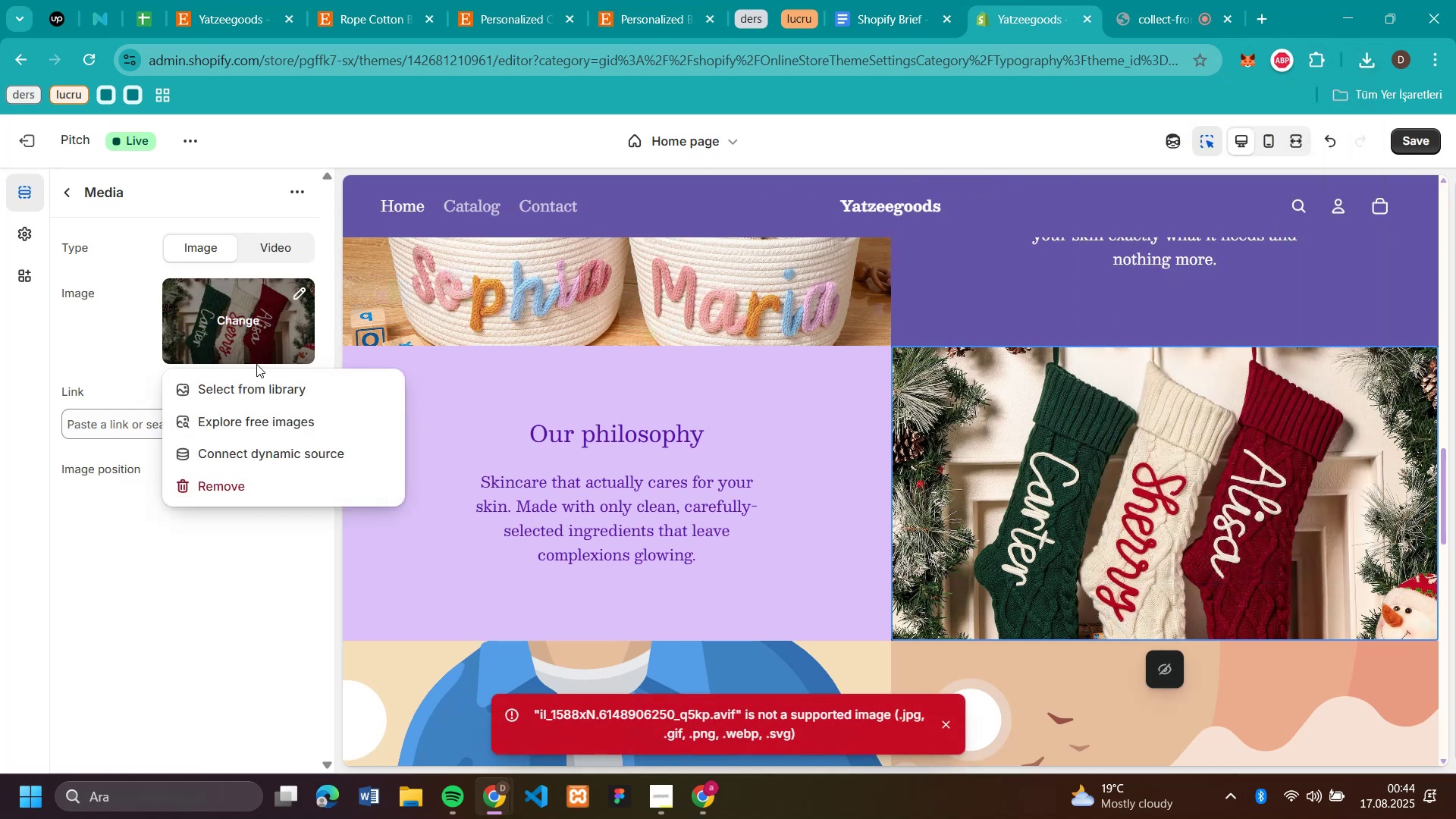 
left_click([249, 384])
 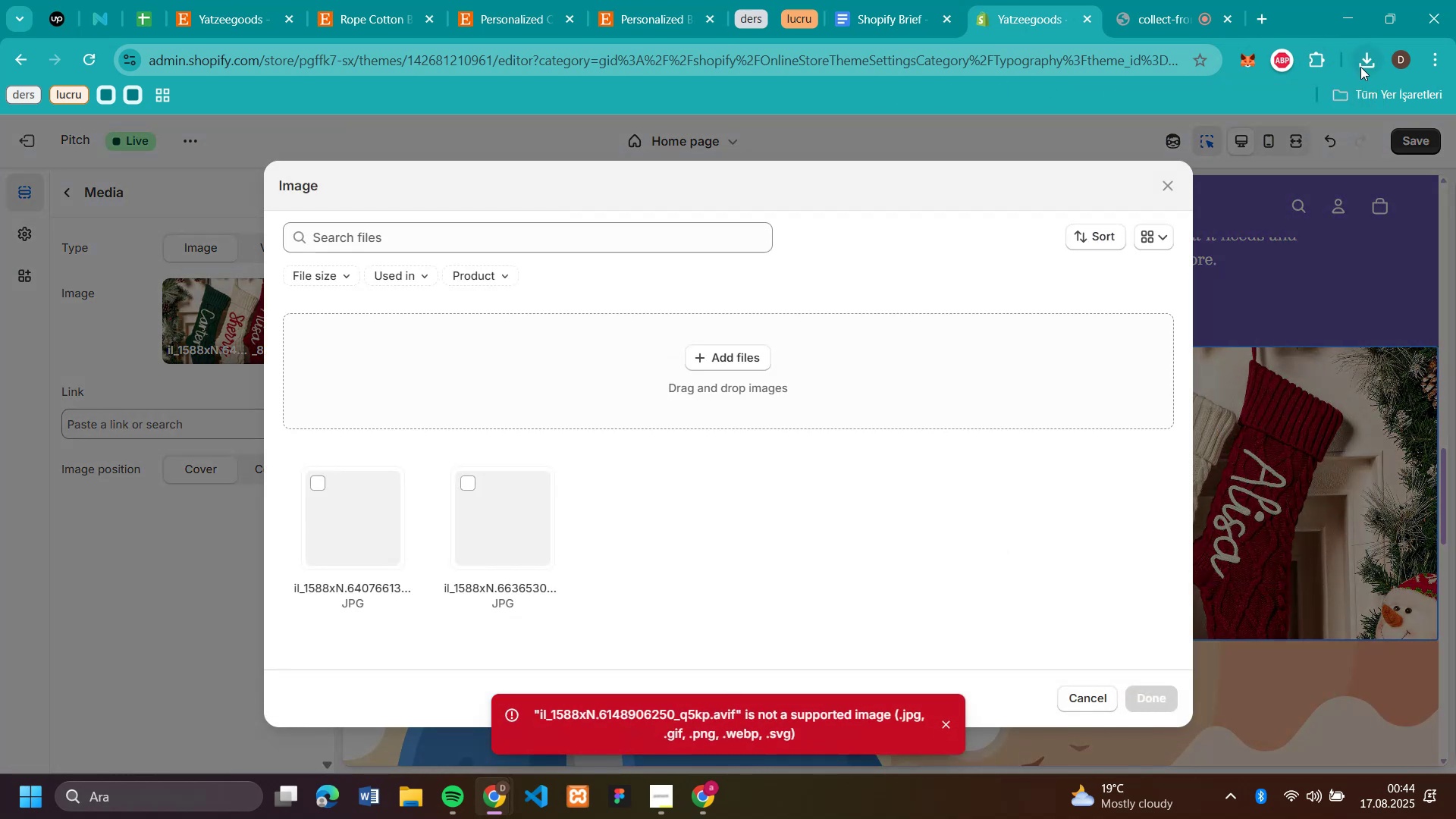 
left_click([1362, 65])
 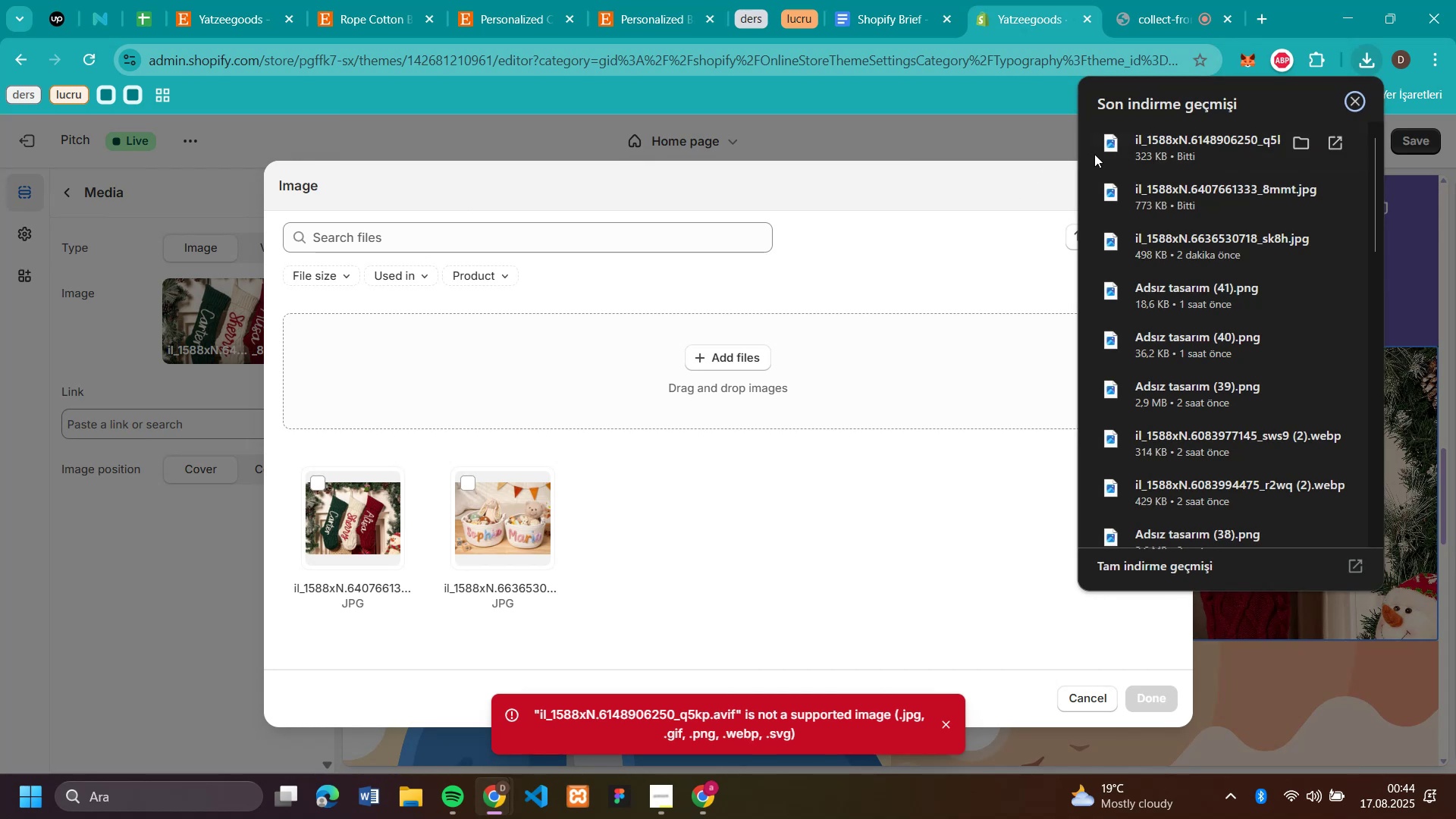 
left_click_drag(start_coordinate=[1146, 149], to_coordinate=[770, 343])
 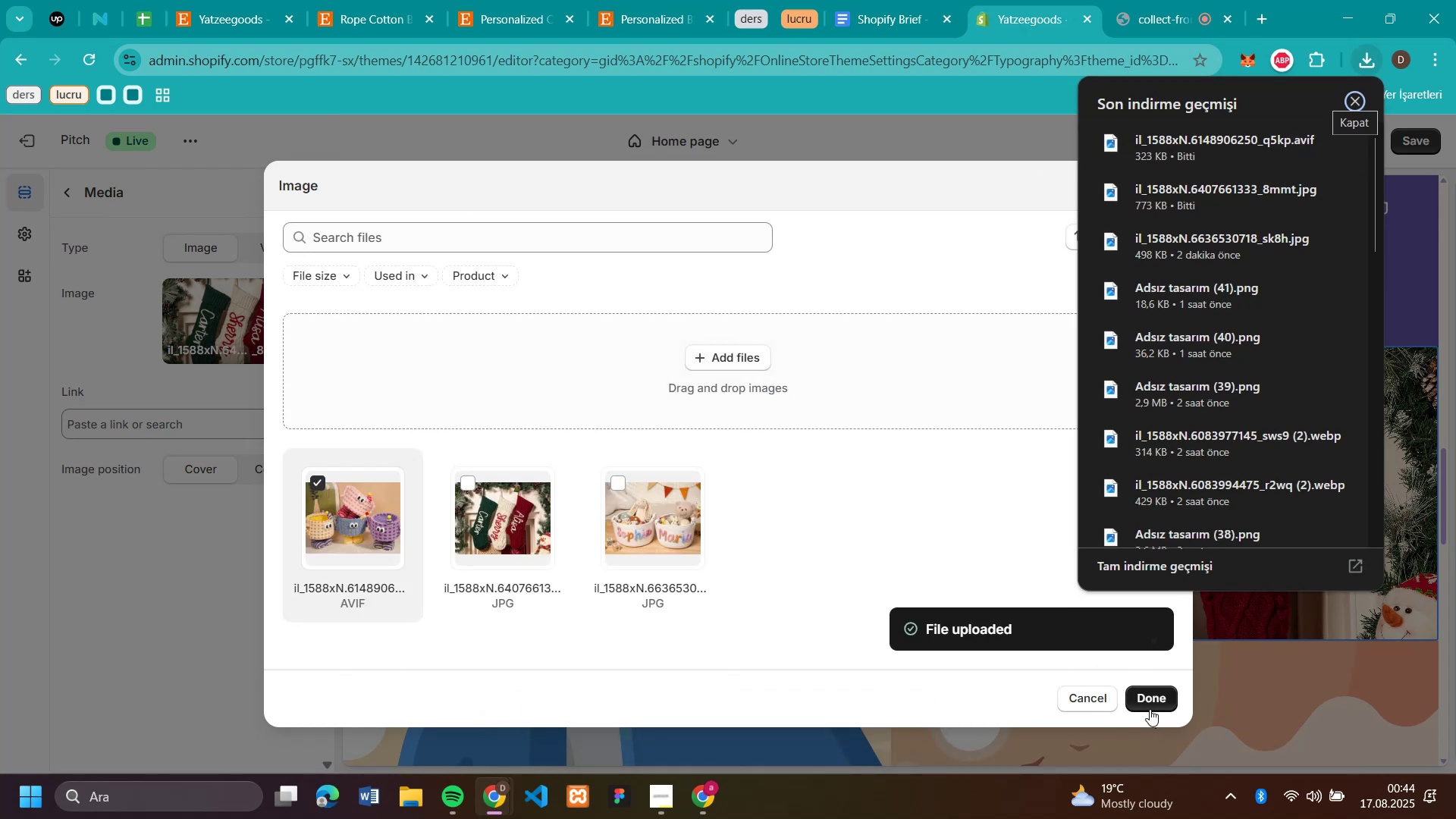 
wait(5.54)
 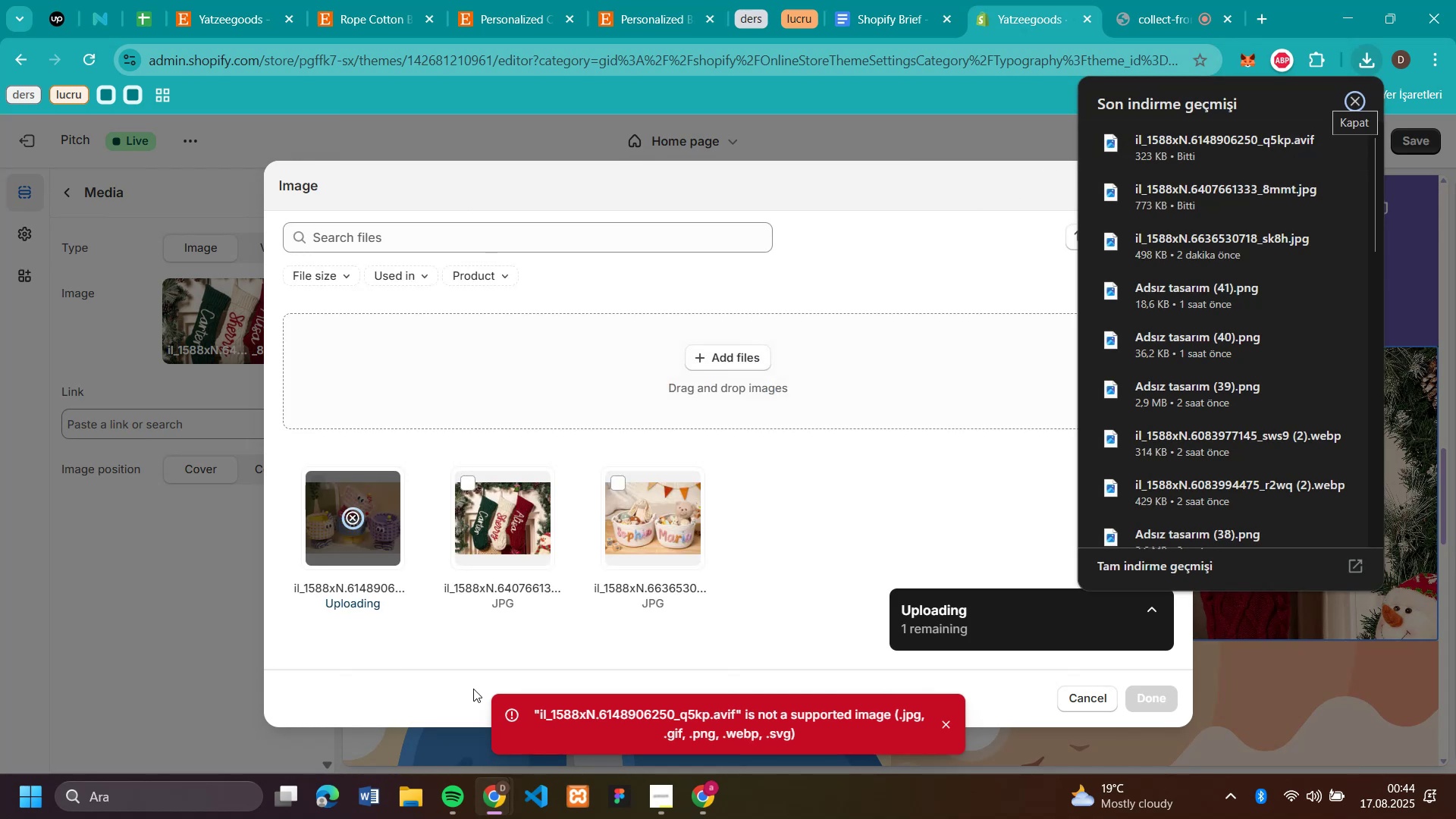 
left_click([1150, 705])
 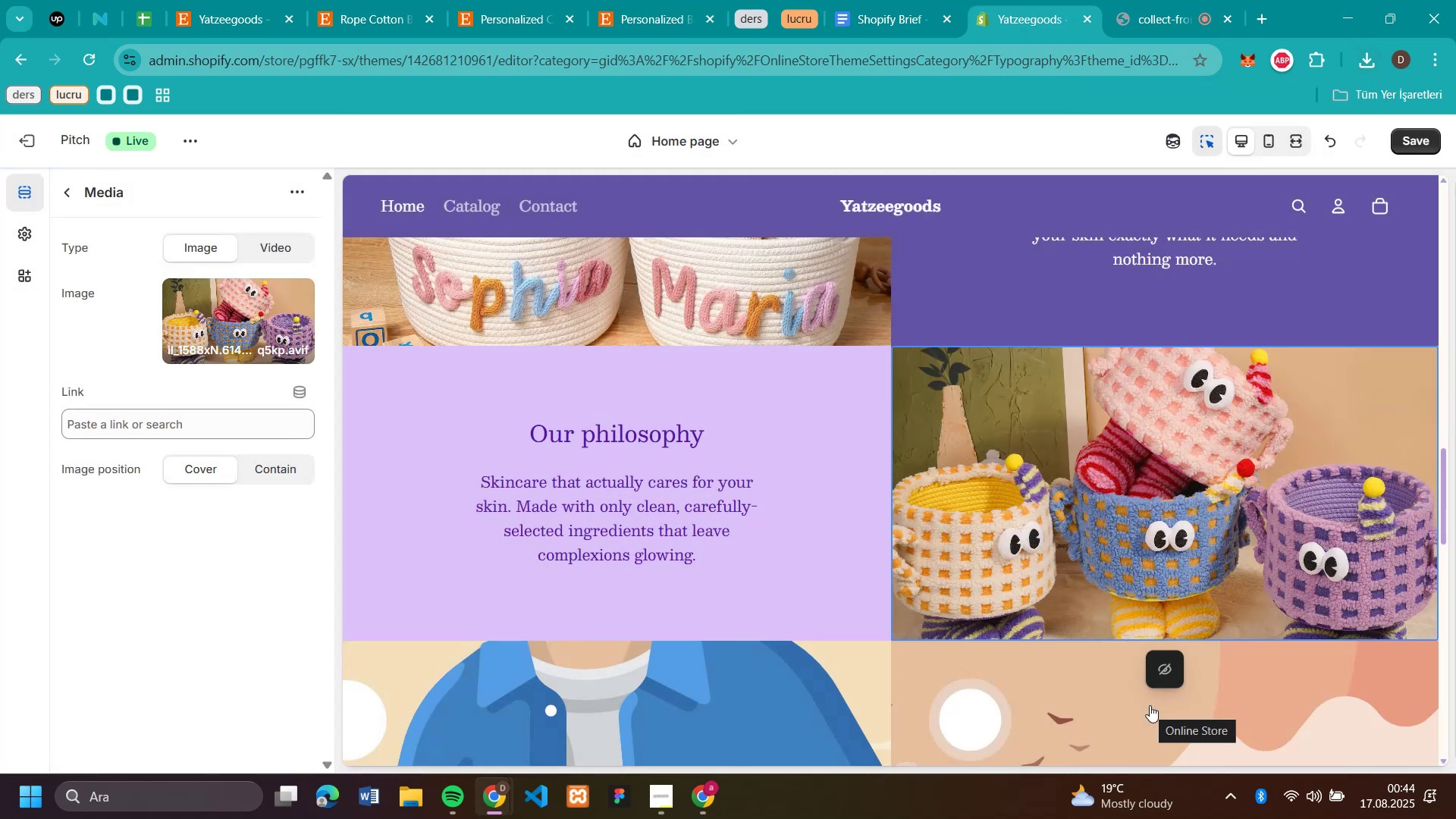 
scroll: coordinate [937, 500], scroll_direction: up, amount: 1.0
 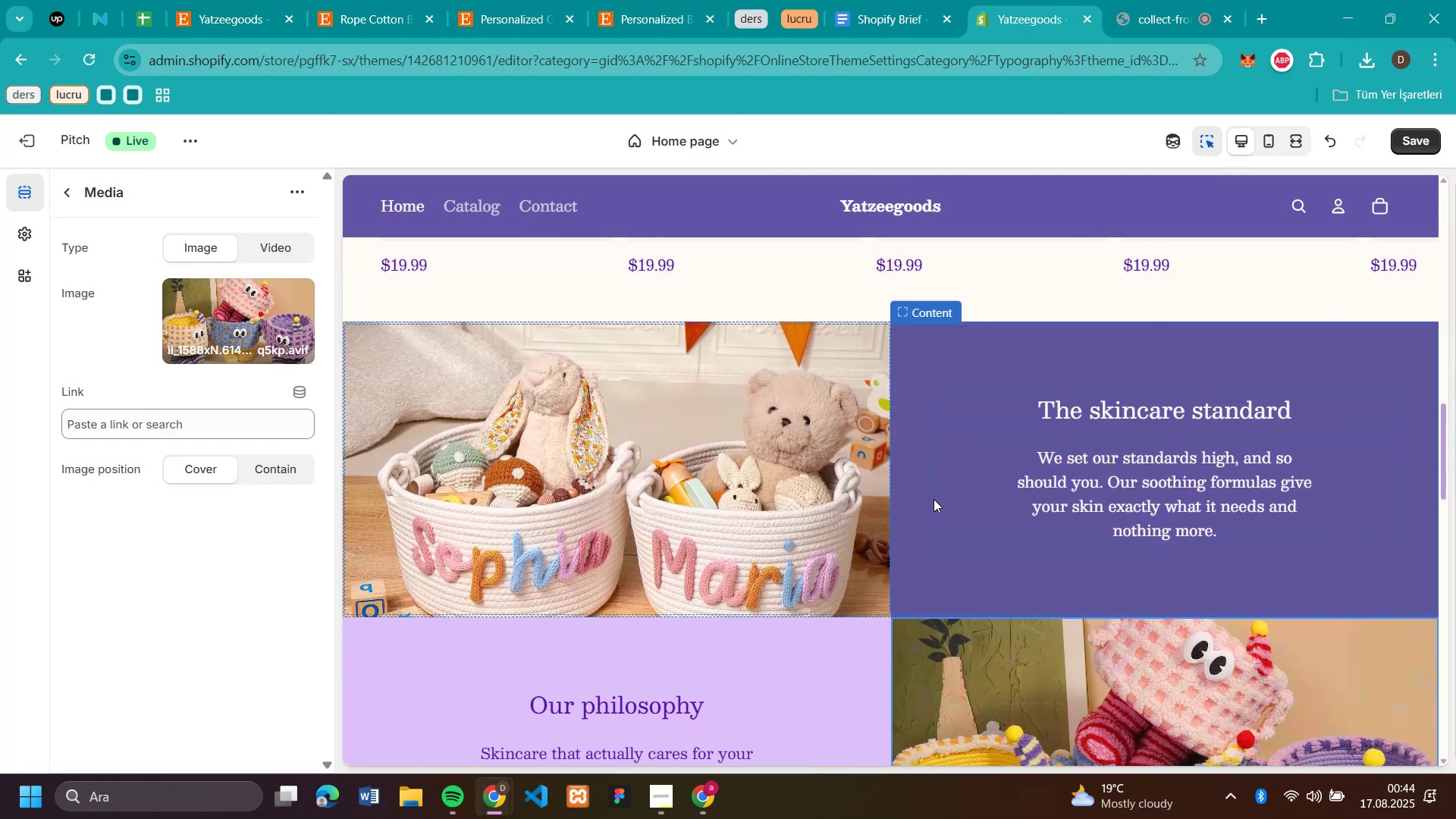 
mouse_move([923, 491])
 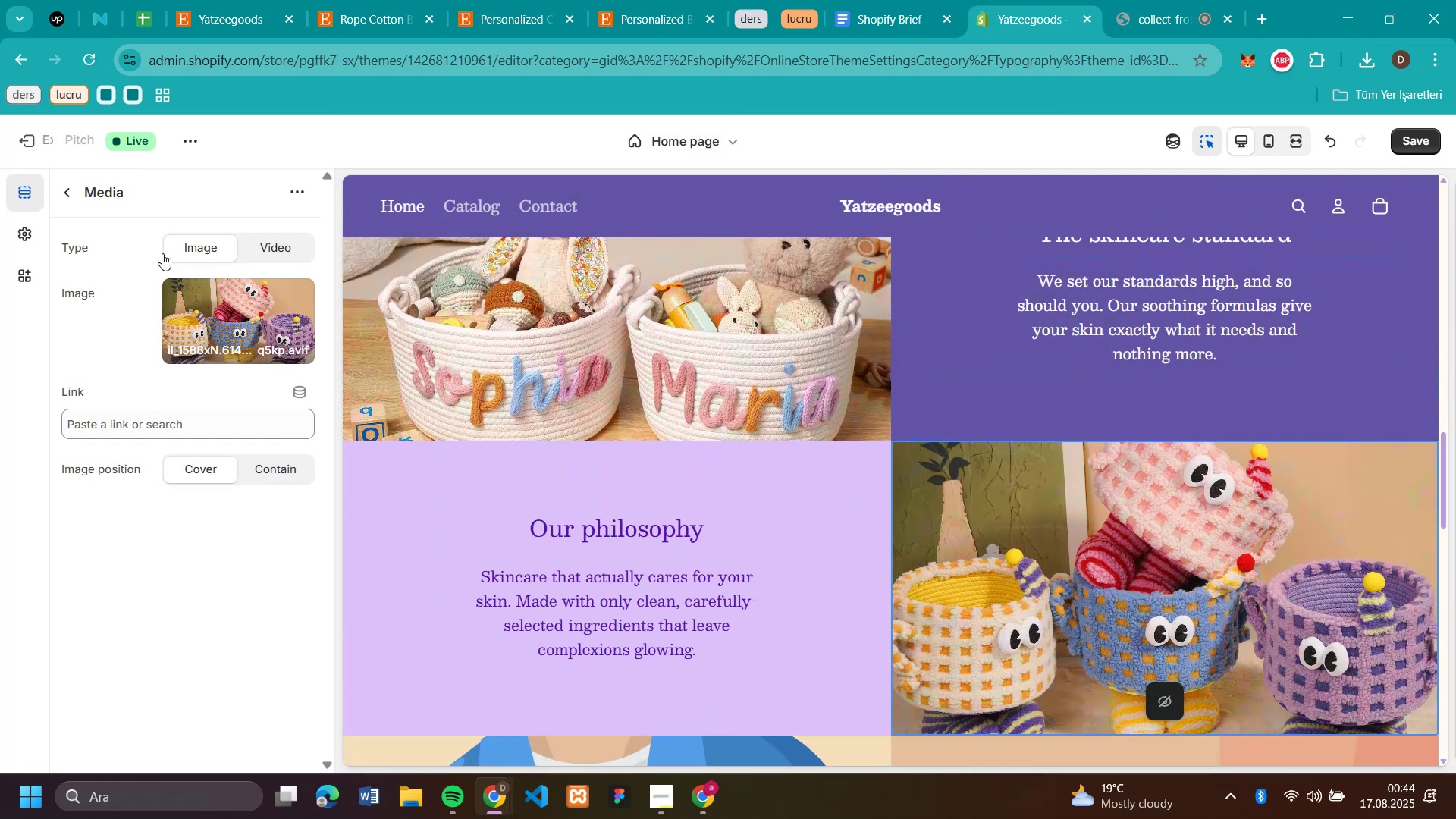 
left_click([247, 312])
 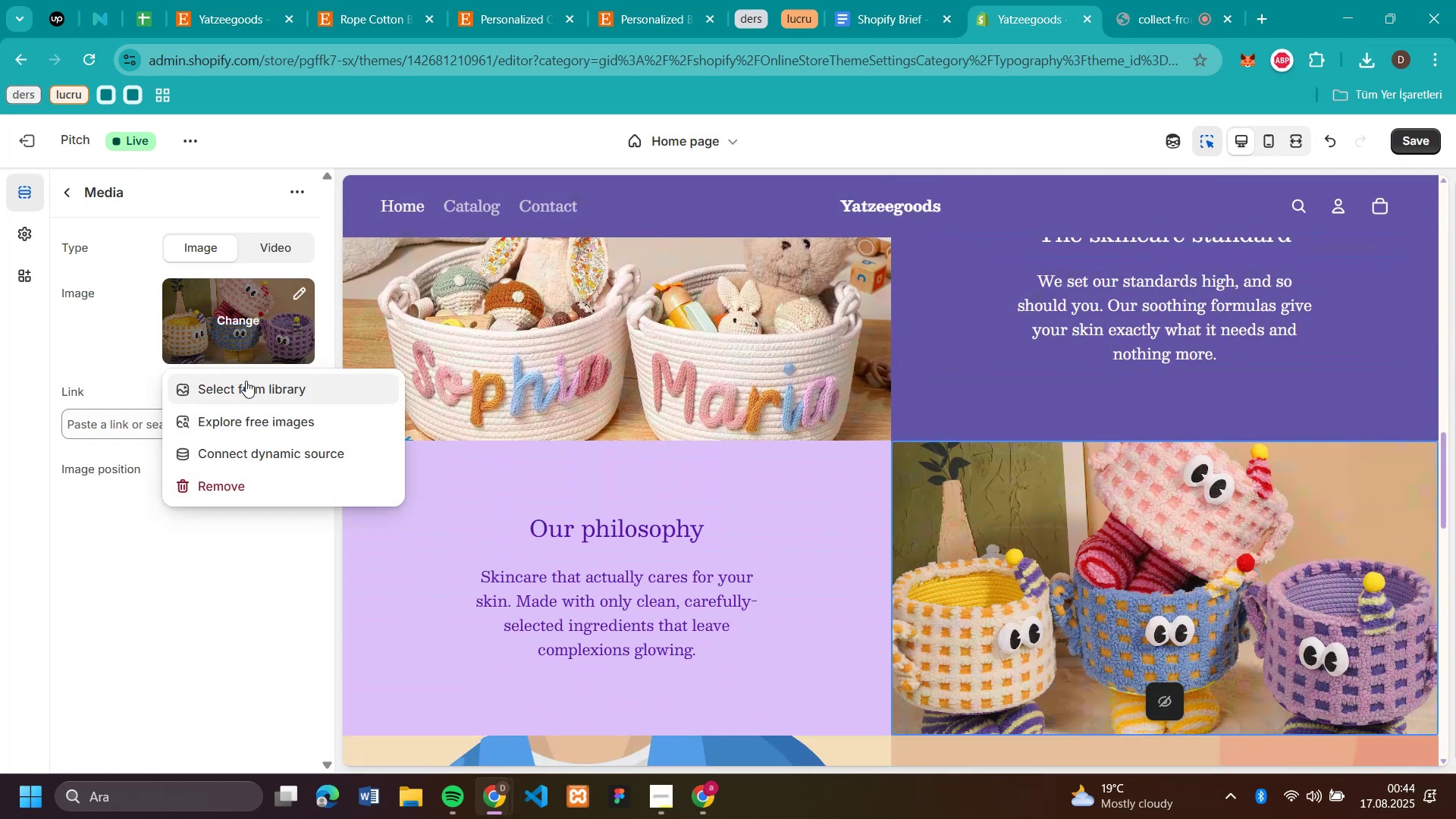 
left_click([246, 381])
 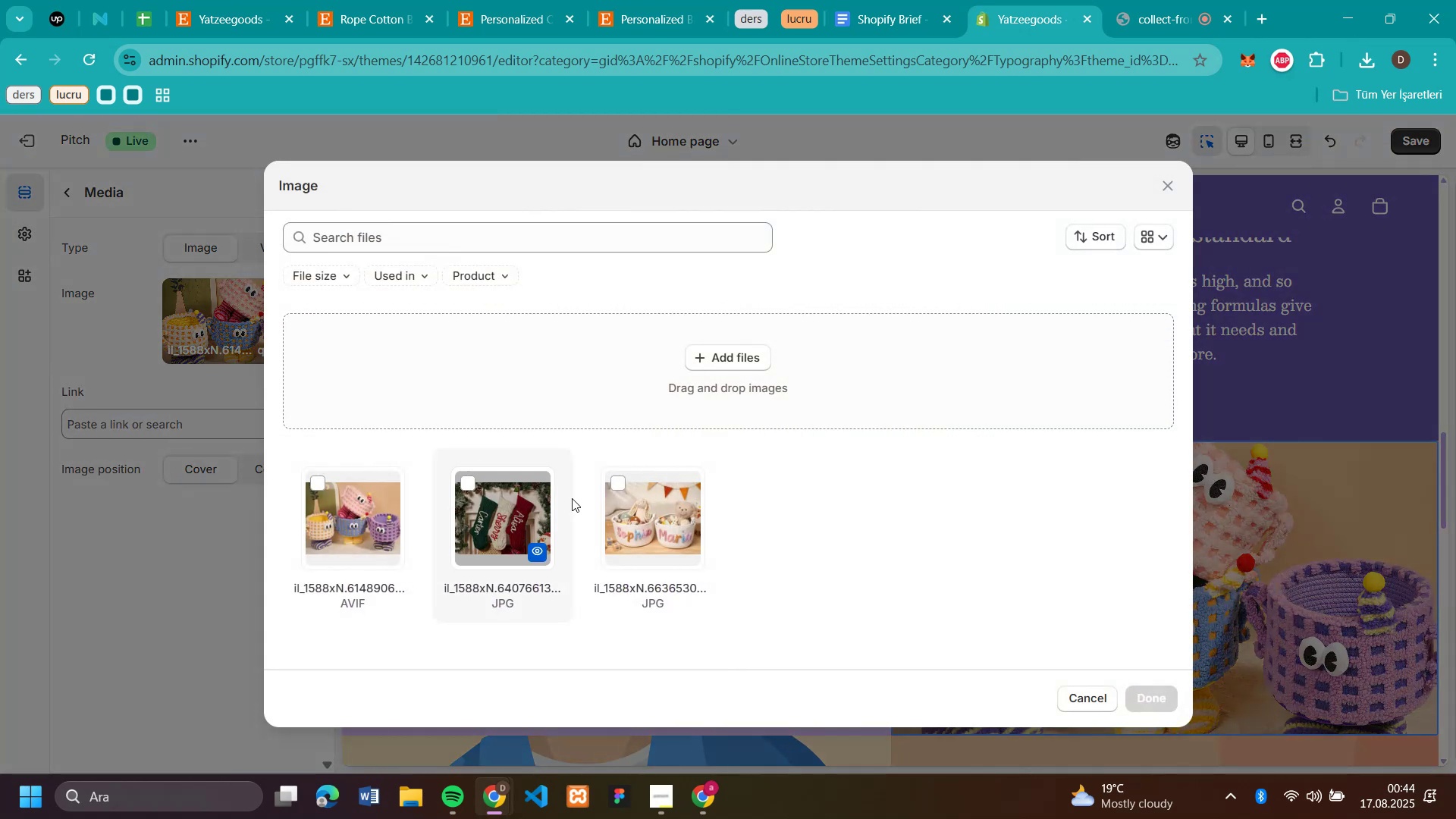 
left_click([605, 510])
 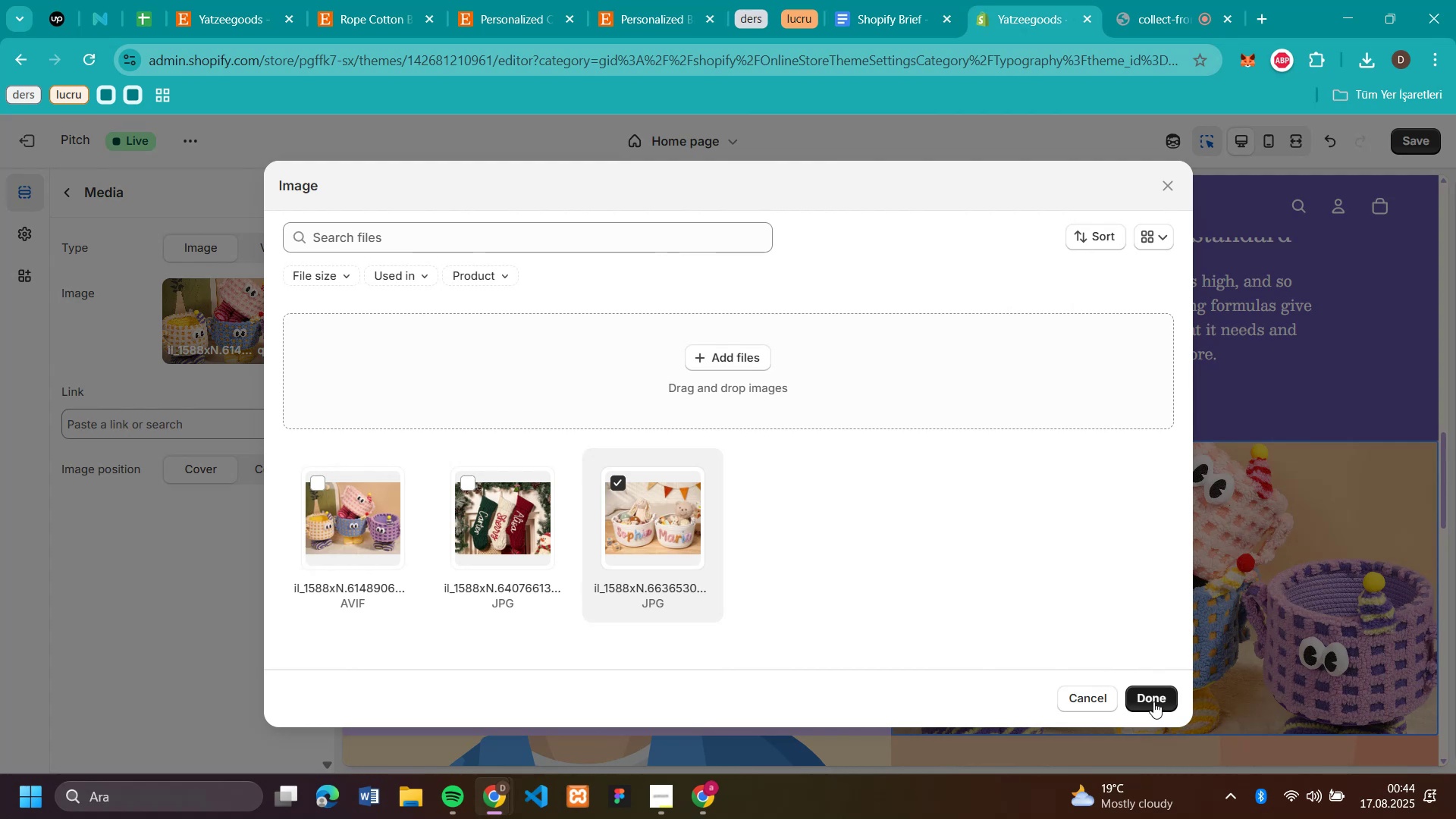 
left_click([1152, 699])
 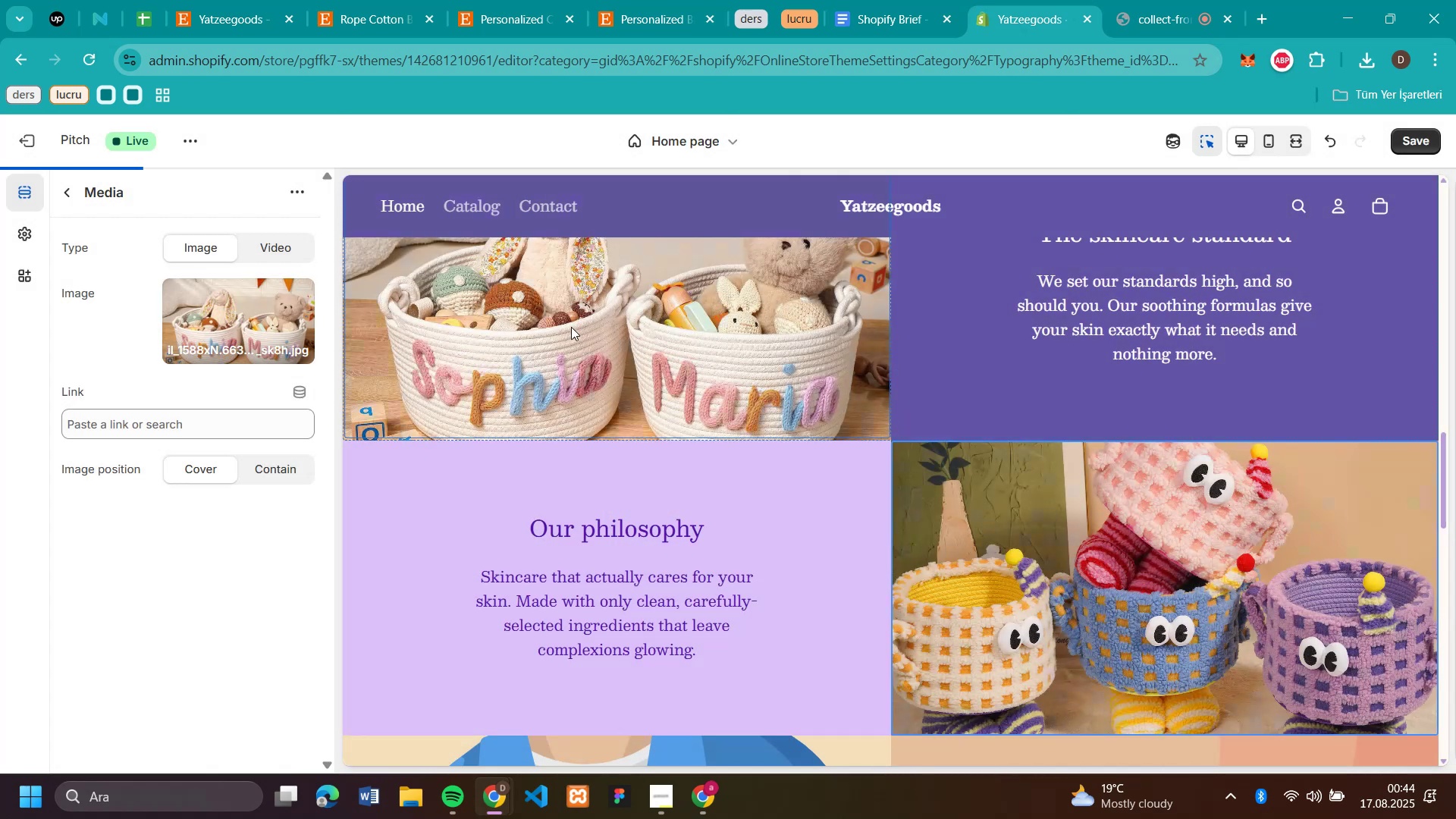 
scroll: coordinate [572, 307], scroll_direction: up, amount: 4.0
 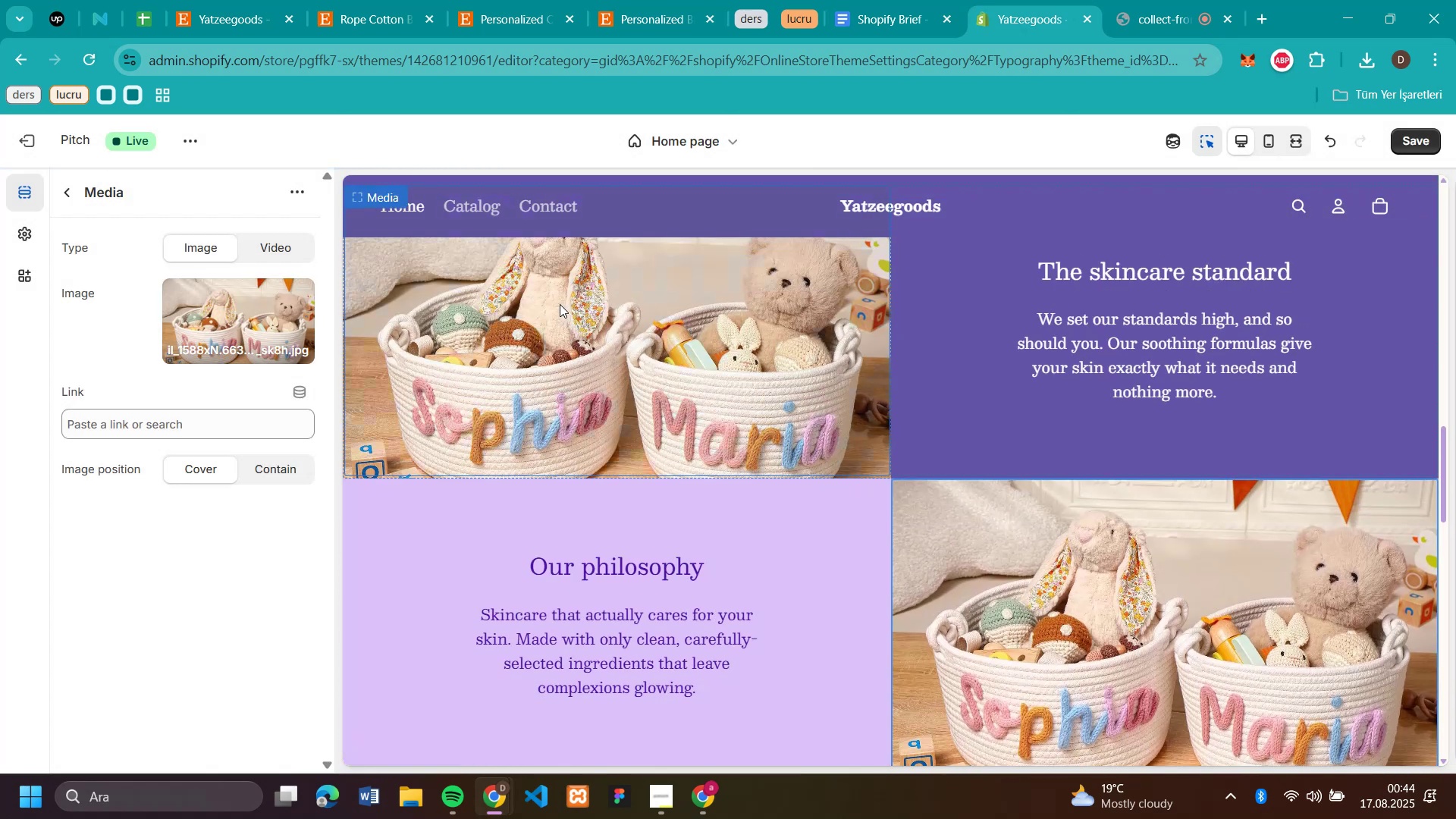 
left_click([560, 304])
 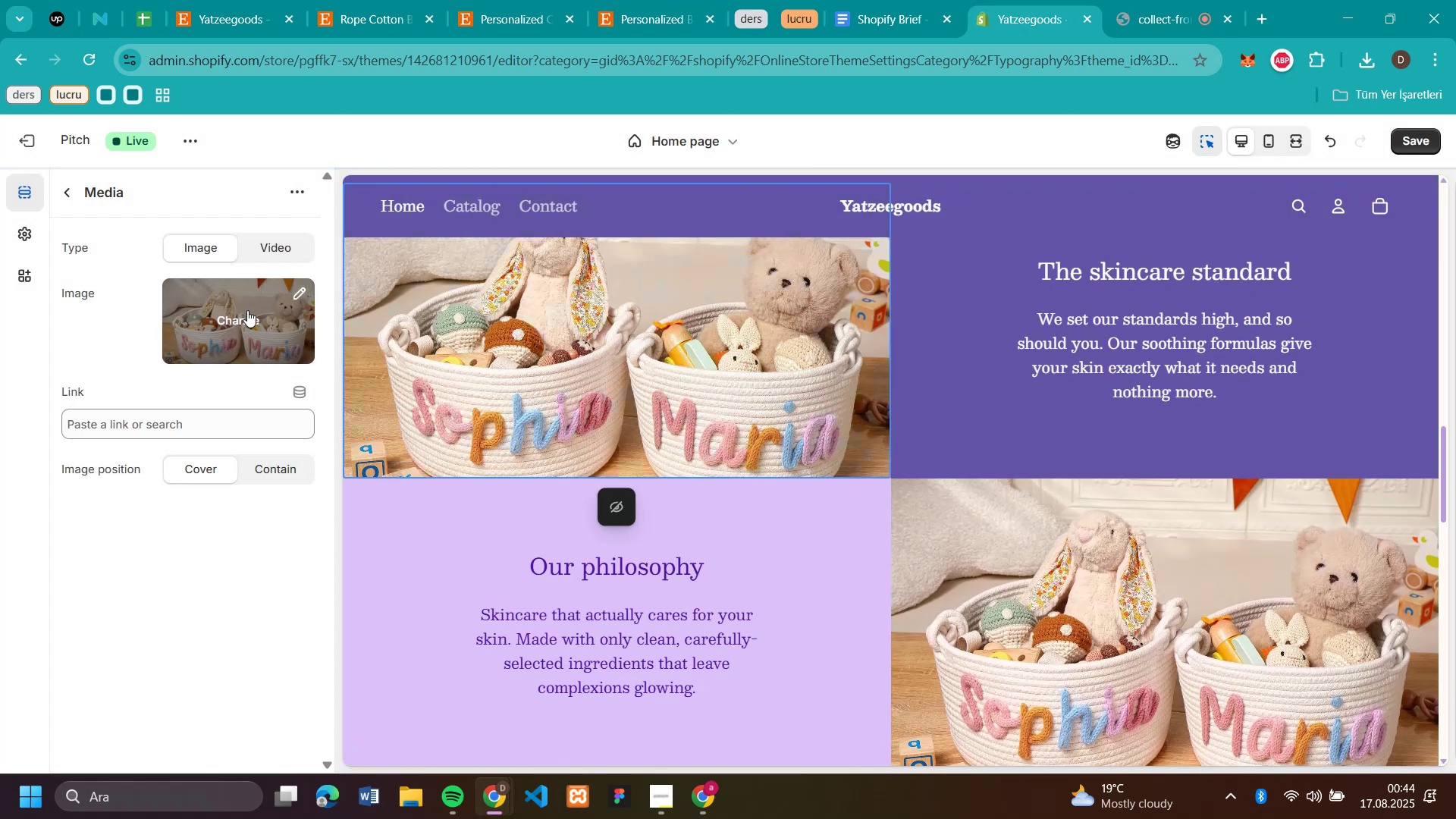 
left_click([248, 315])
 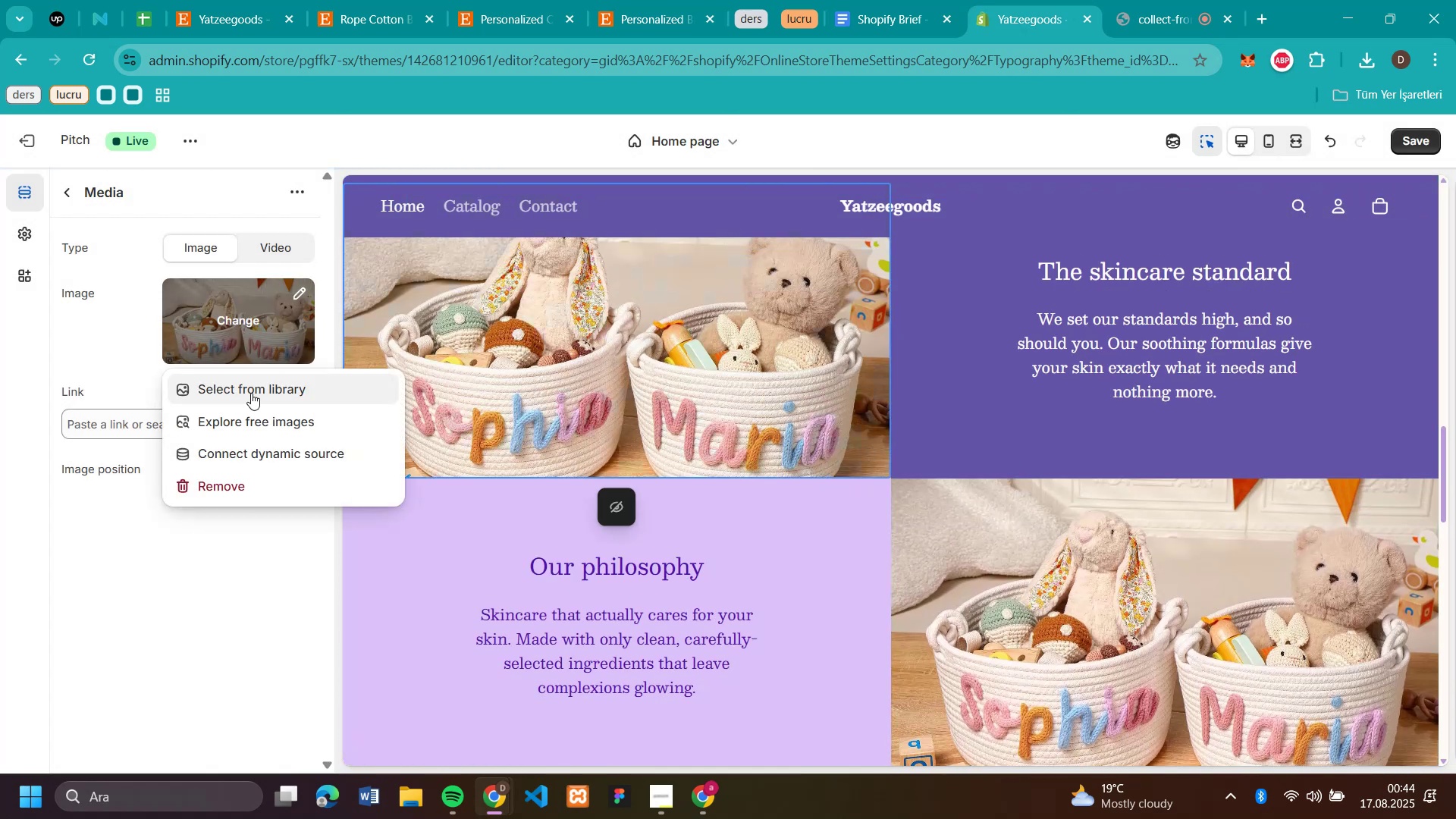 
left_click([251, 393])
 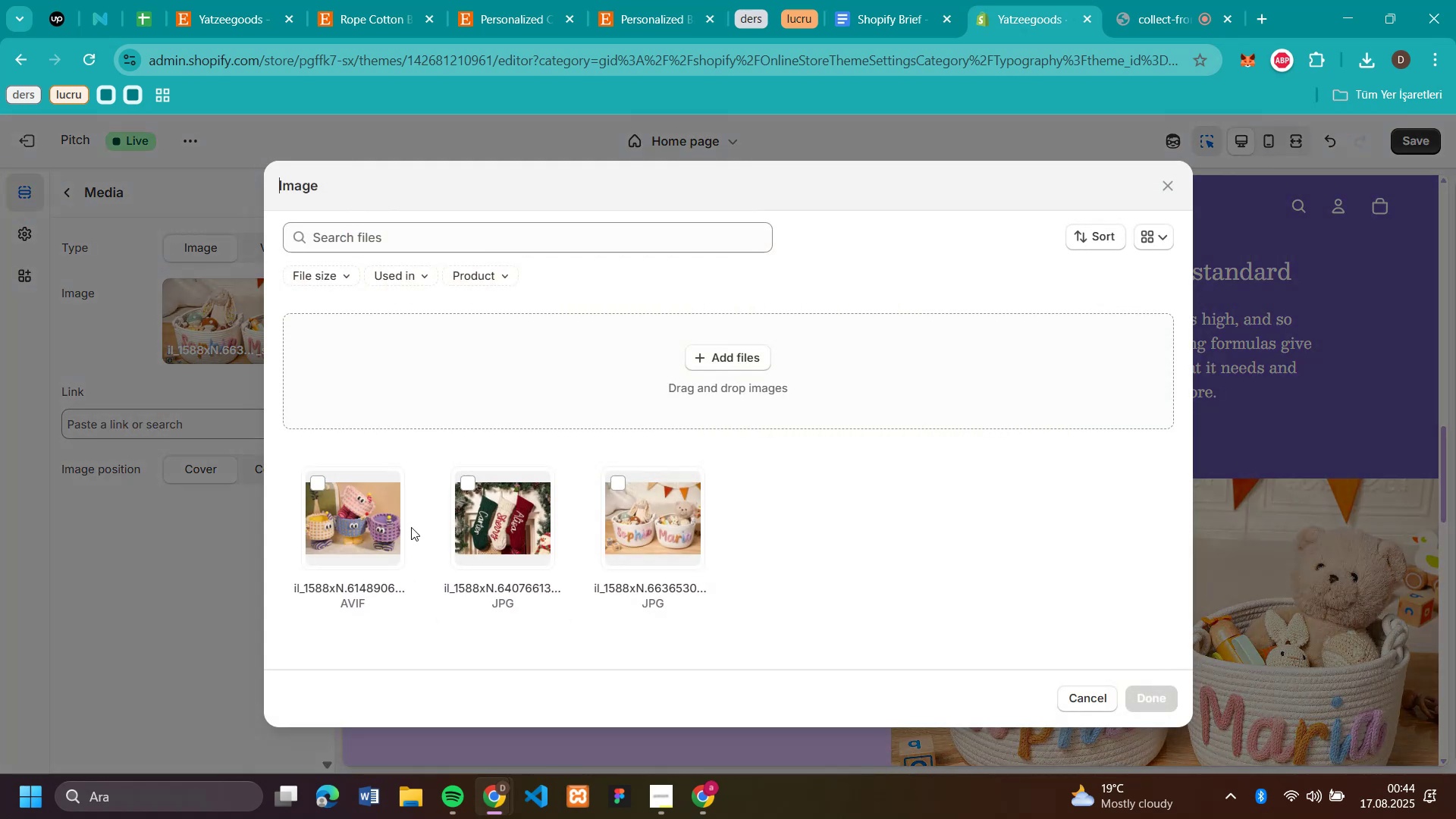 
left_click([339, 525])
 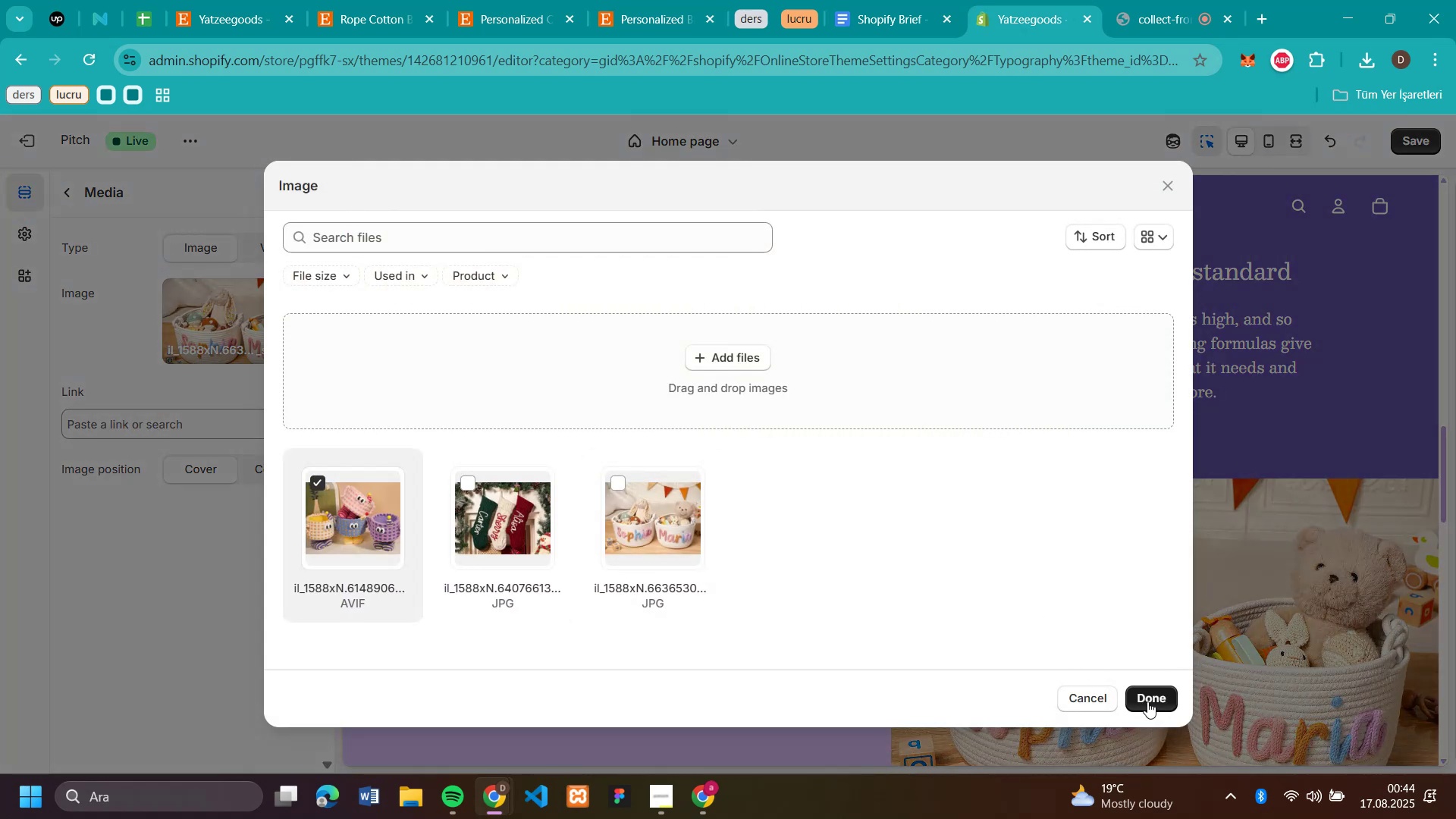 
left_click([1150, 699])
 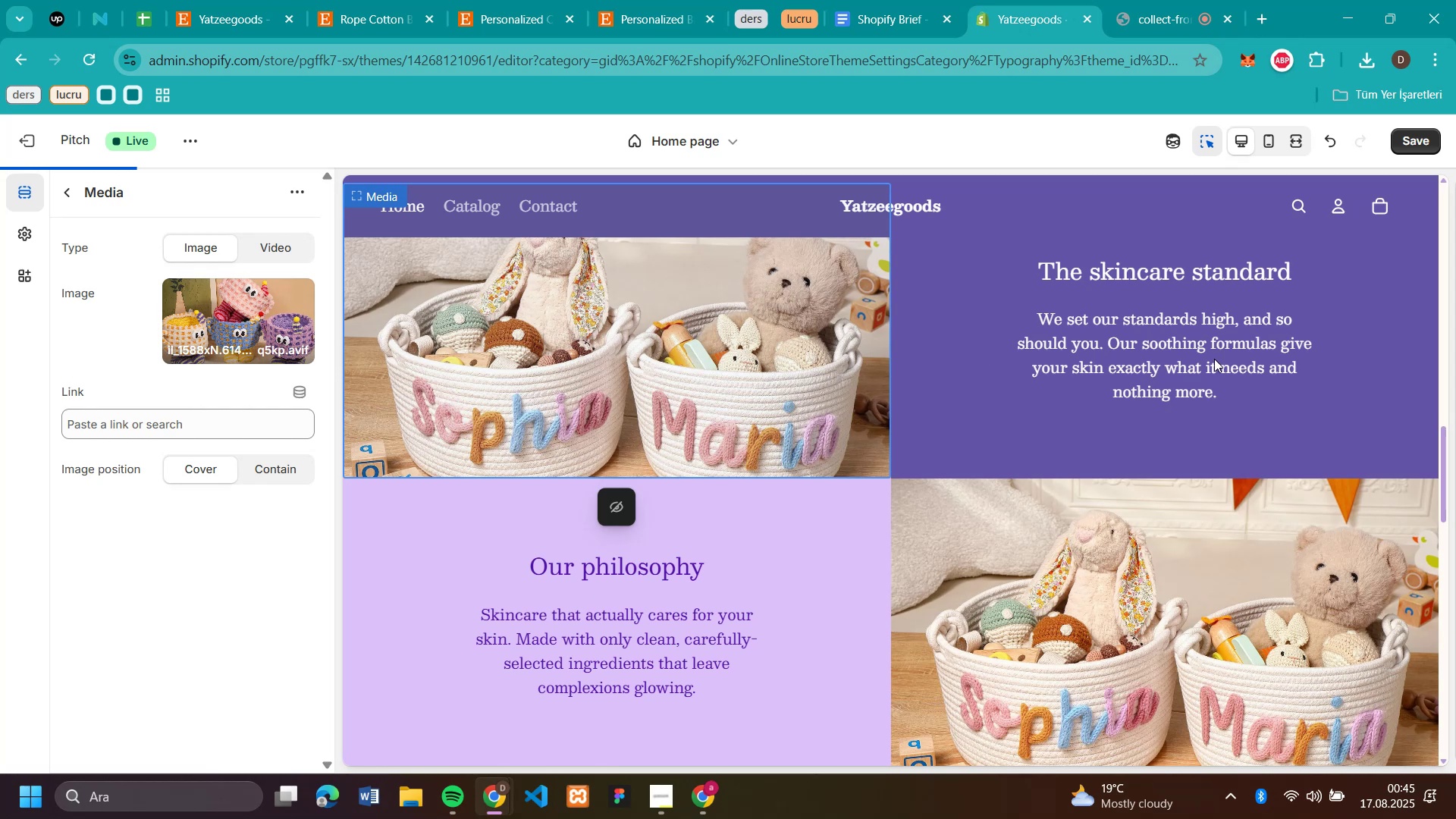 
scroll: coordinate [1212, 359], scroll_direction: up, amount: 3.0
 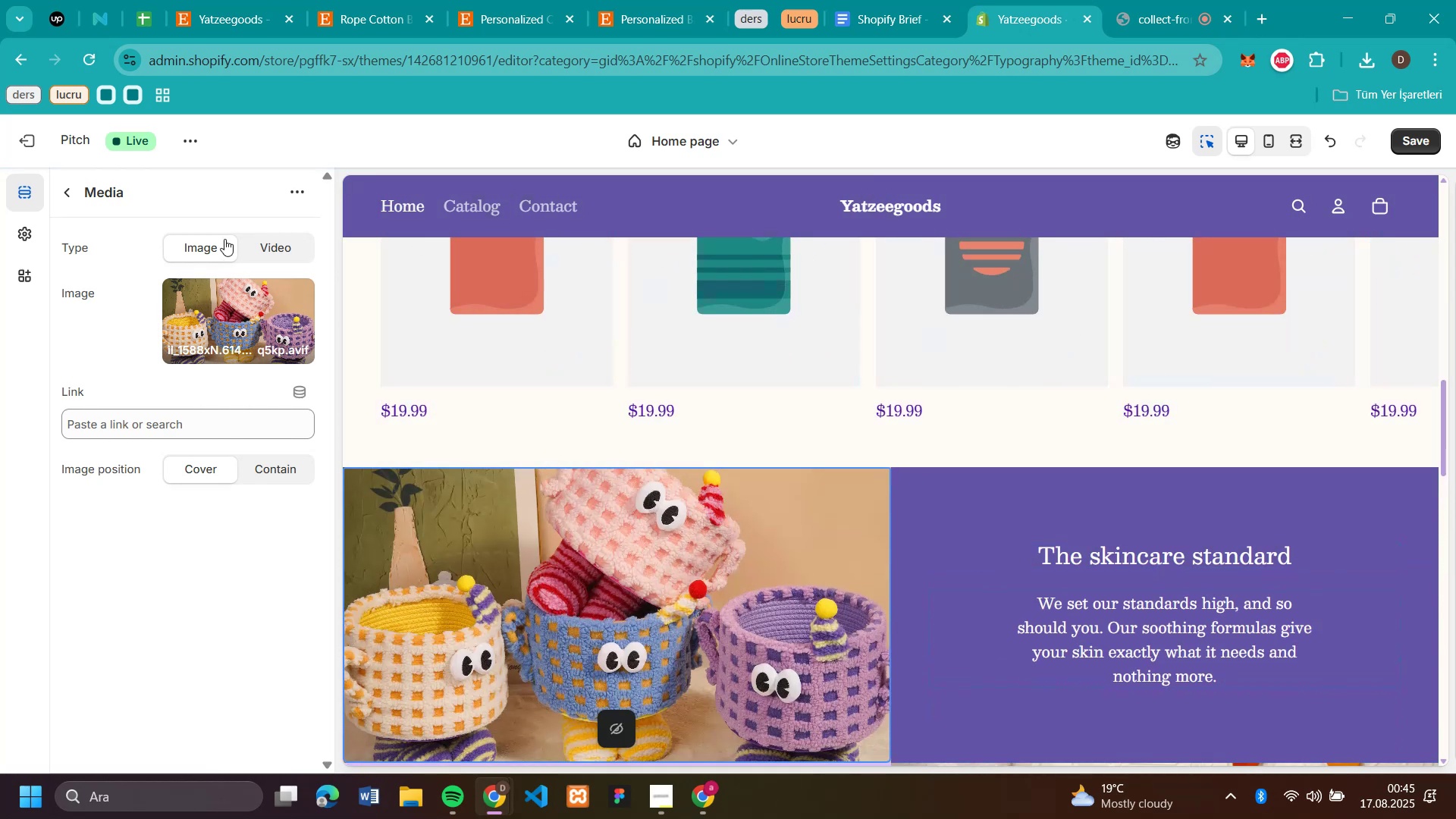 
scroll: coordinate [883, 398], scroll_direction: down, amount: 1.0
 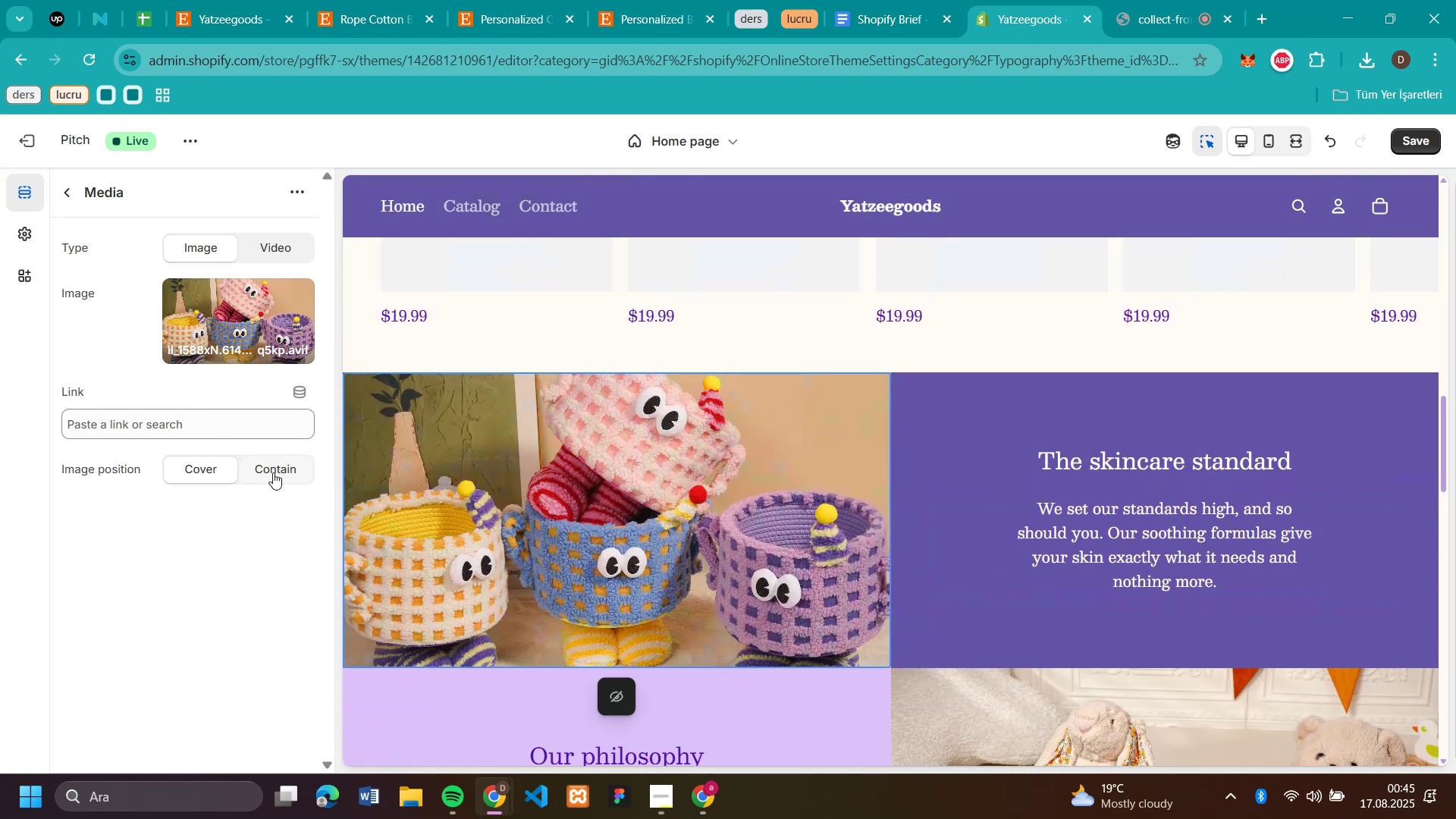 
left_click([268, 471])
 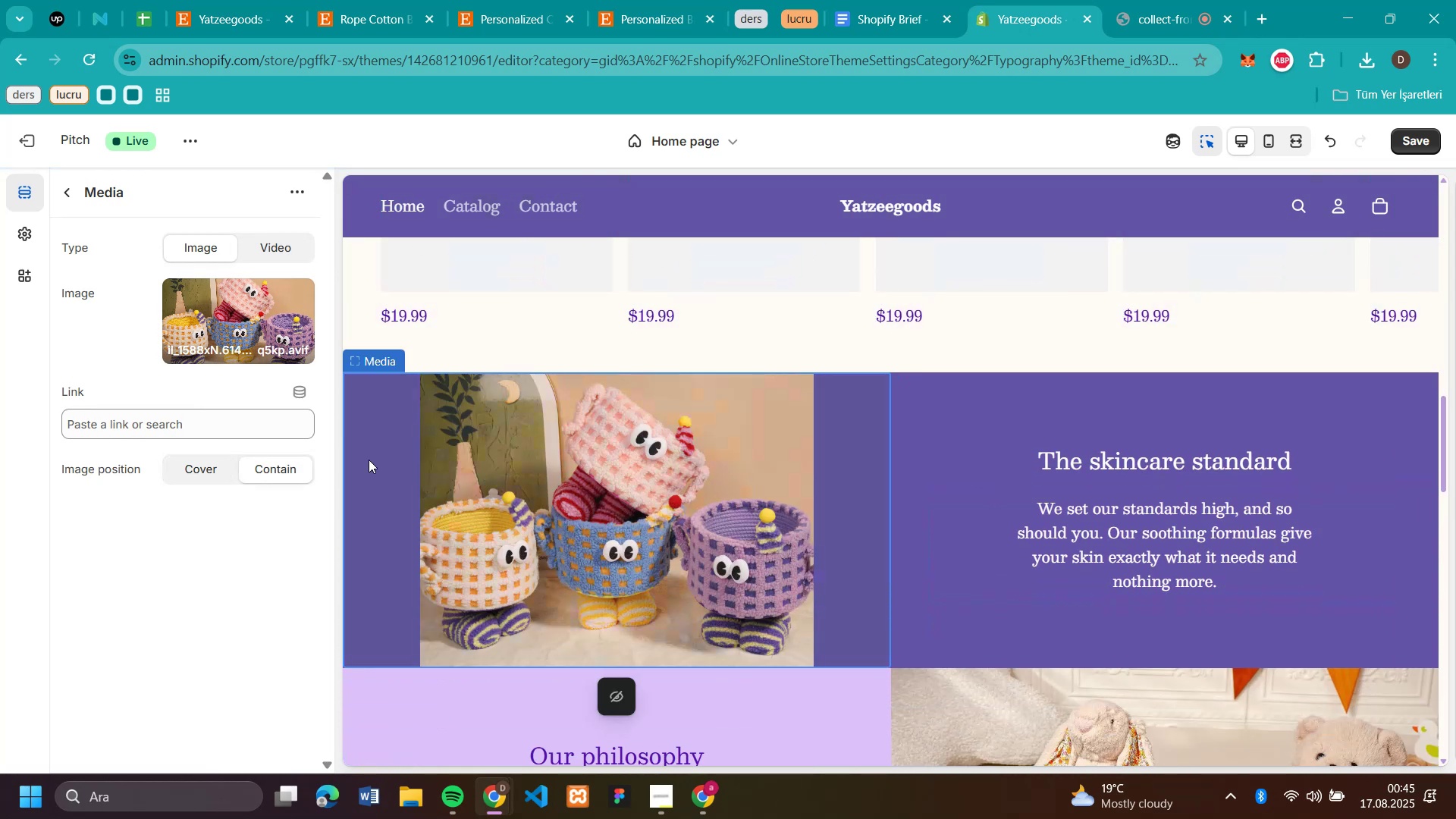 
left_click([205, 465])
 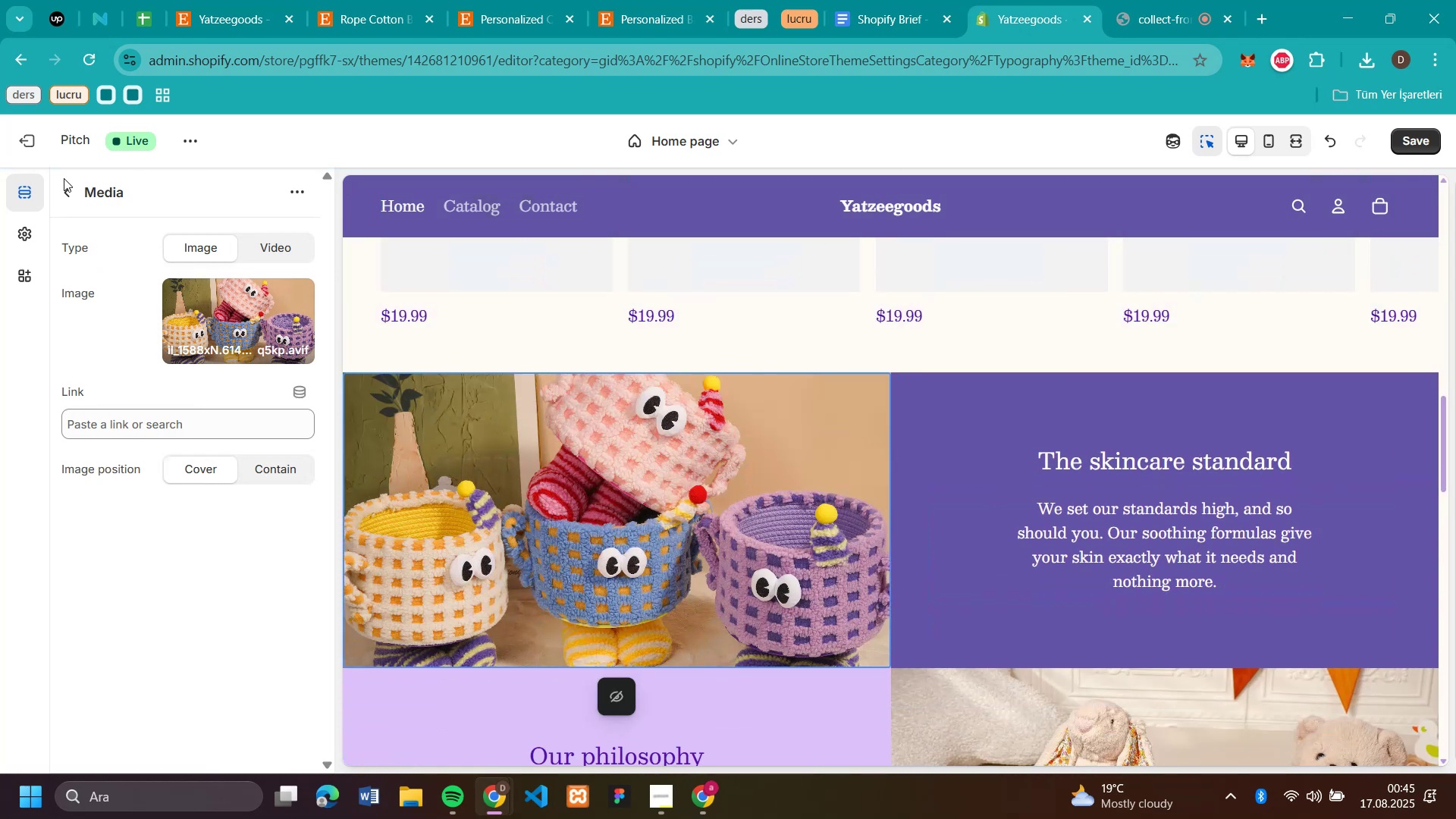 
left_click([62, 193])
 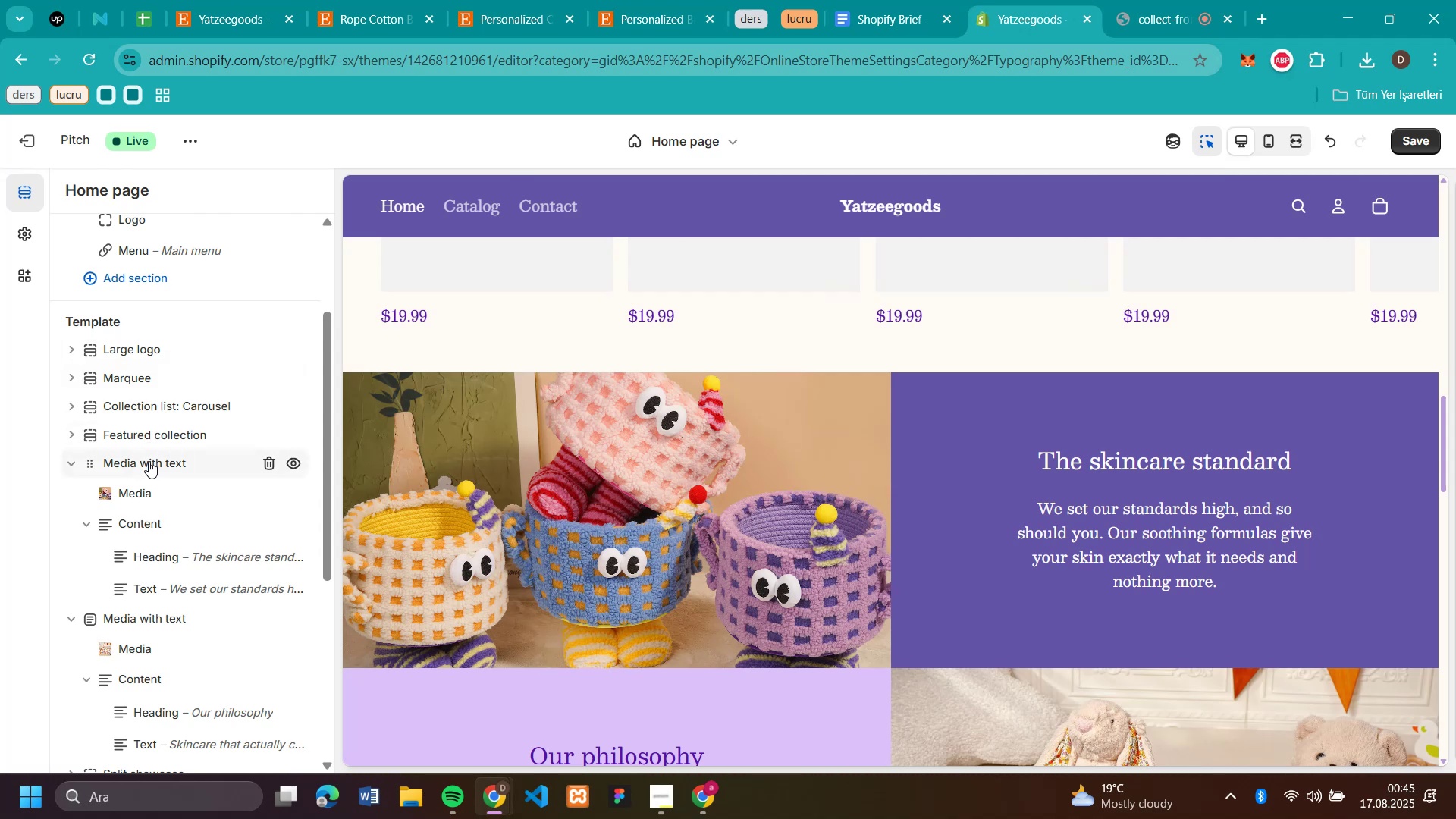 
left_click([149, 461])
 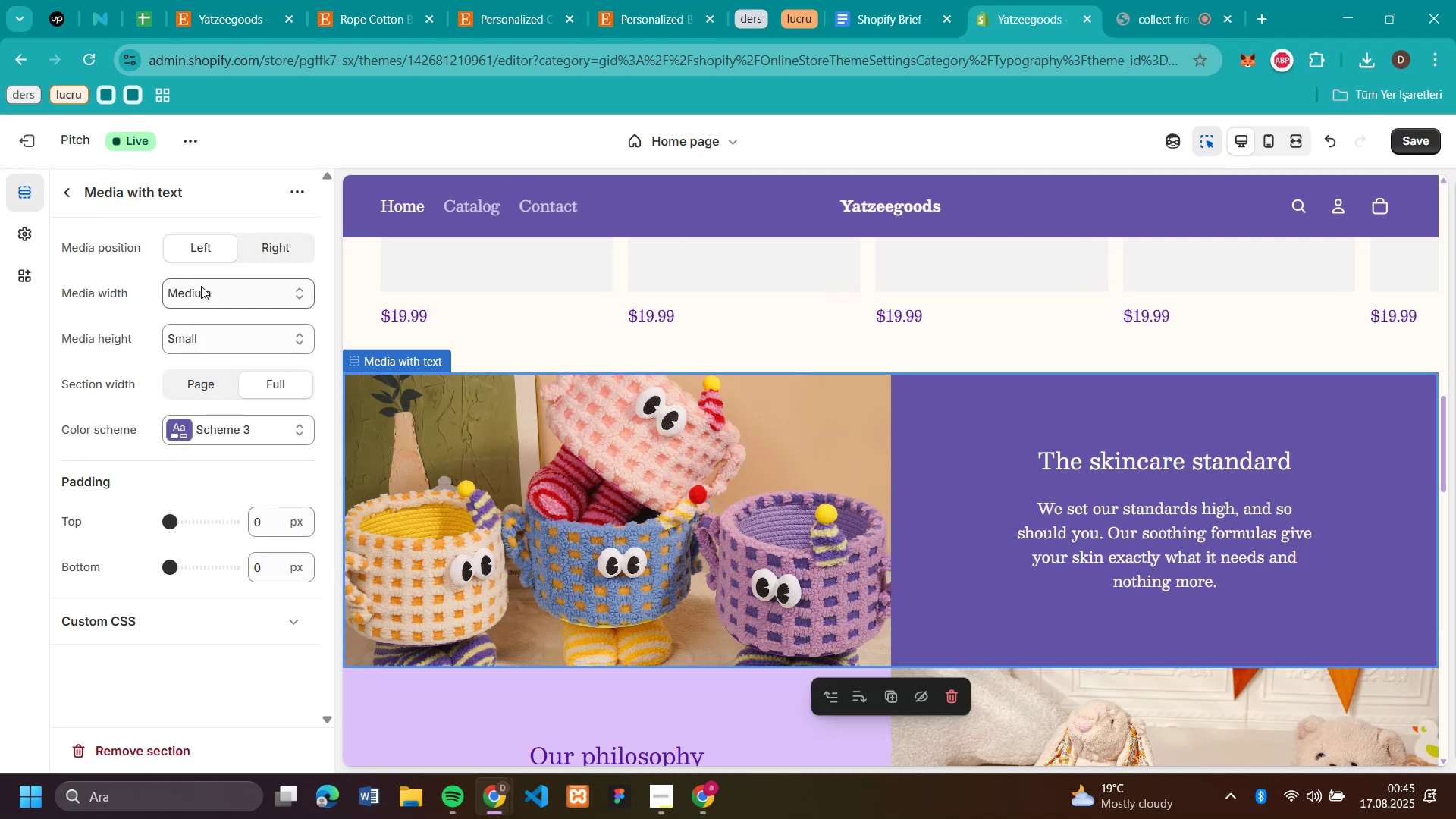 
left_click([201, 286])
 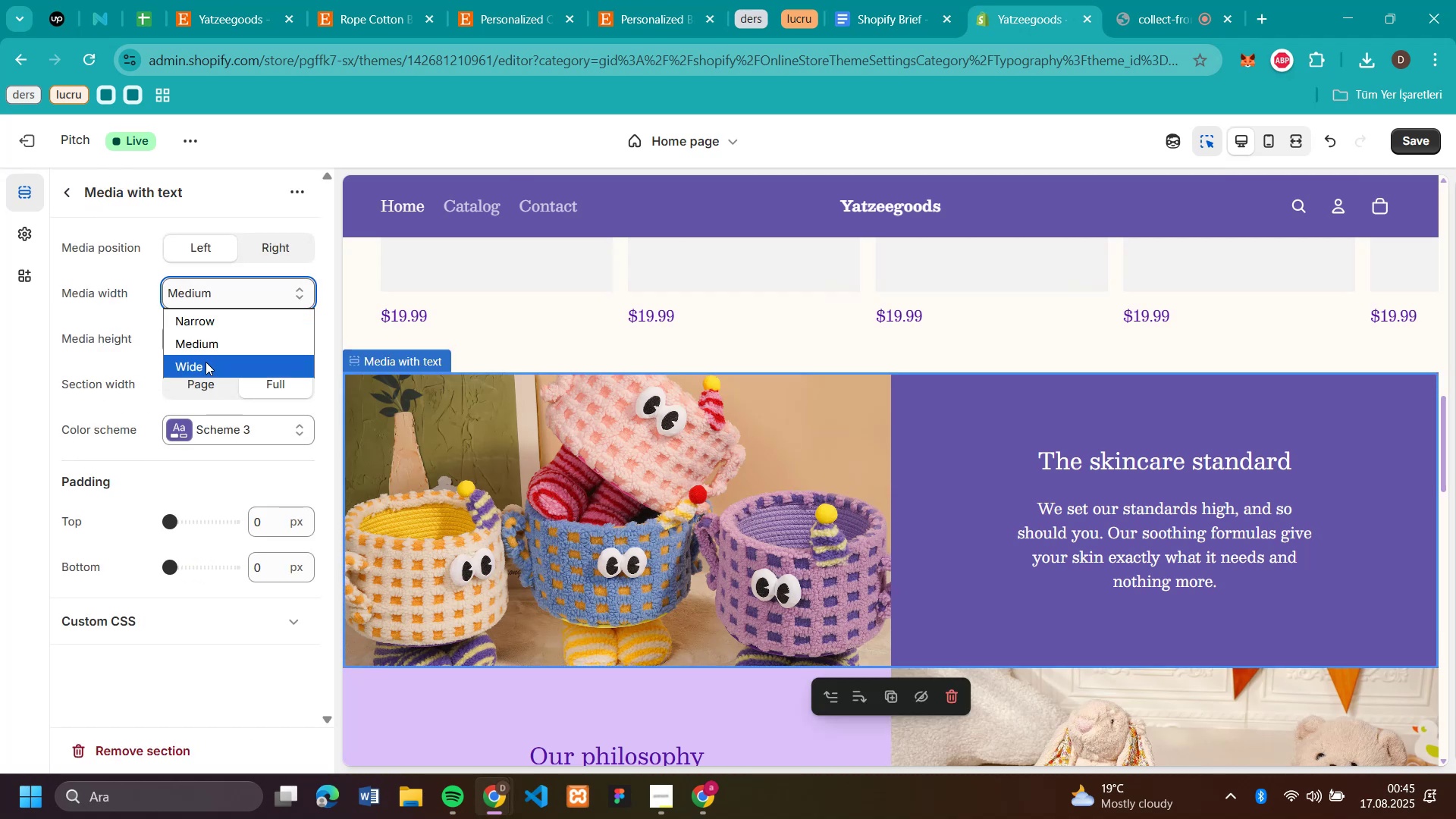 
left_click([206, 362])
 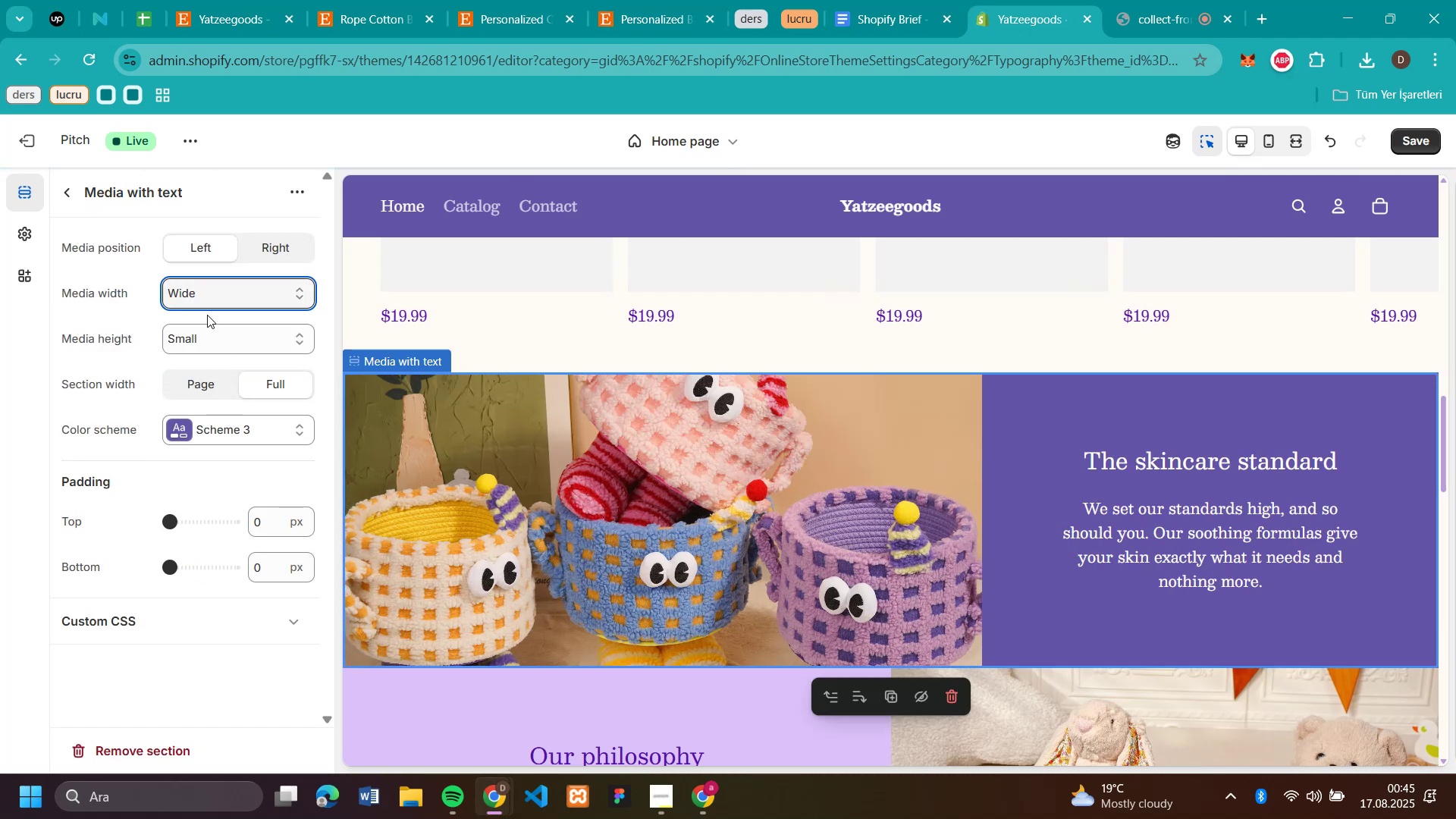 
left_click([207, 299])
 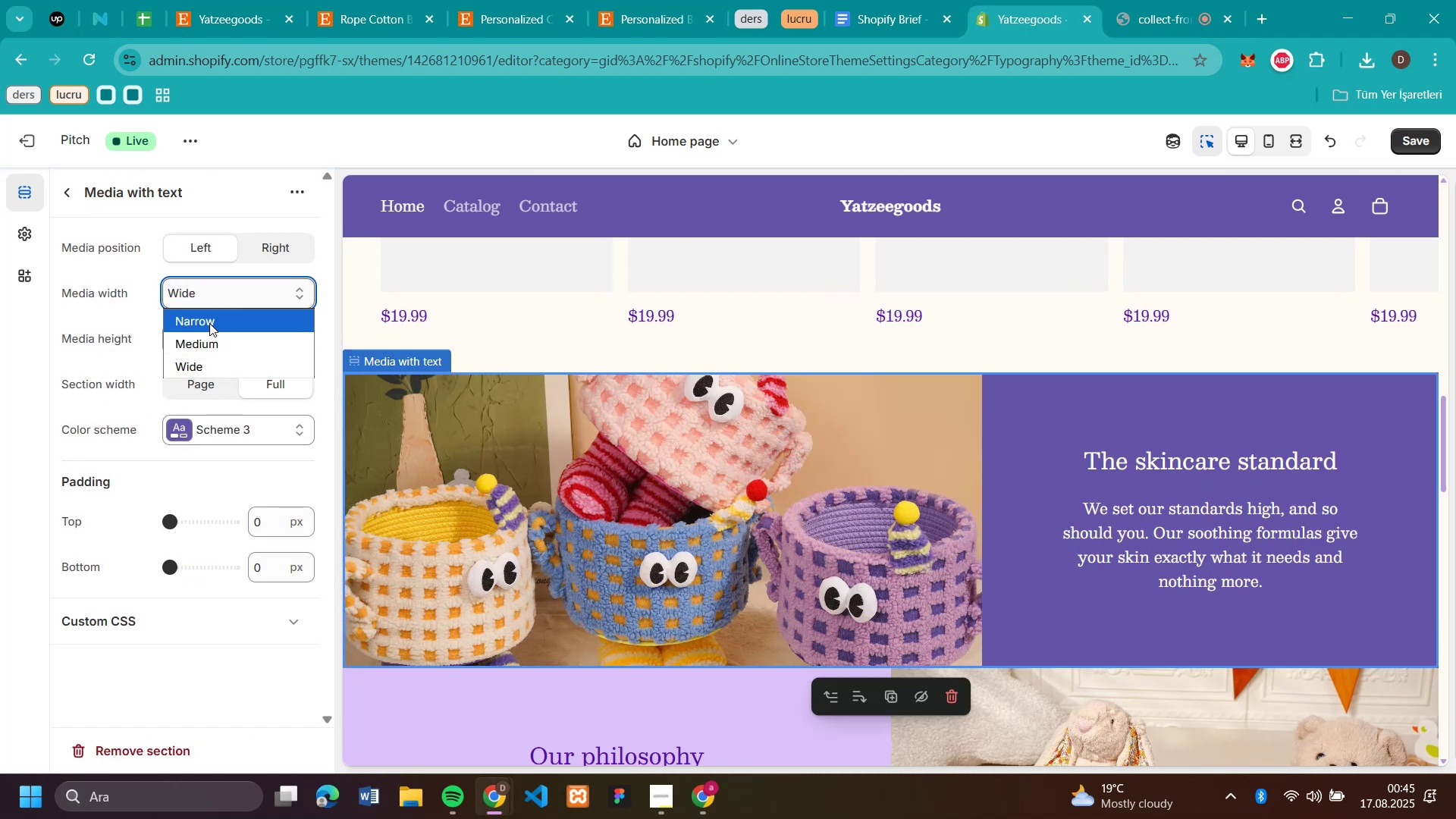 
left_click([210, 322])
 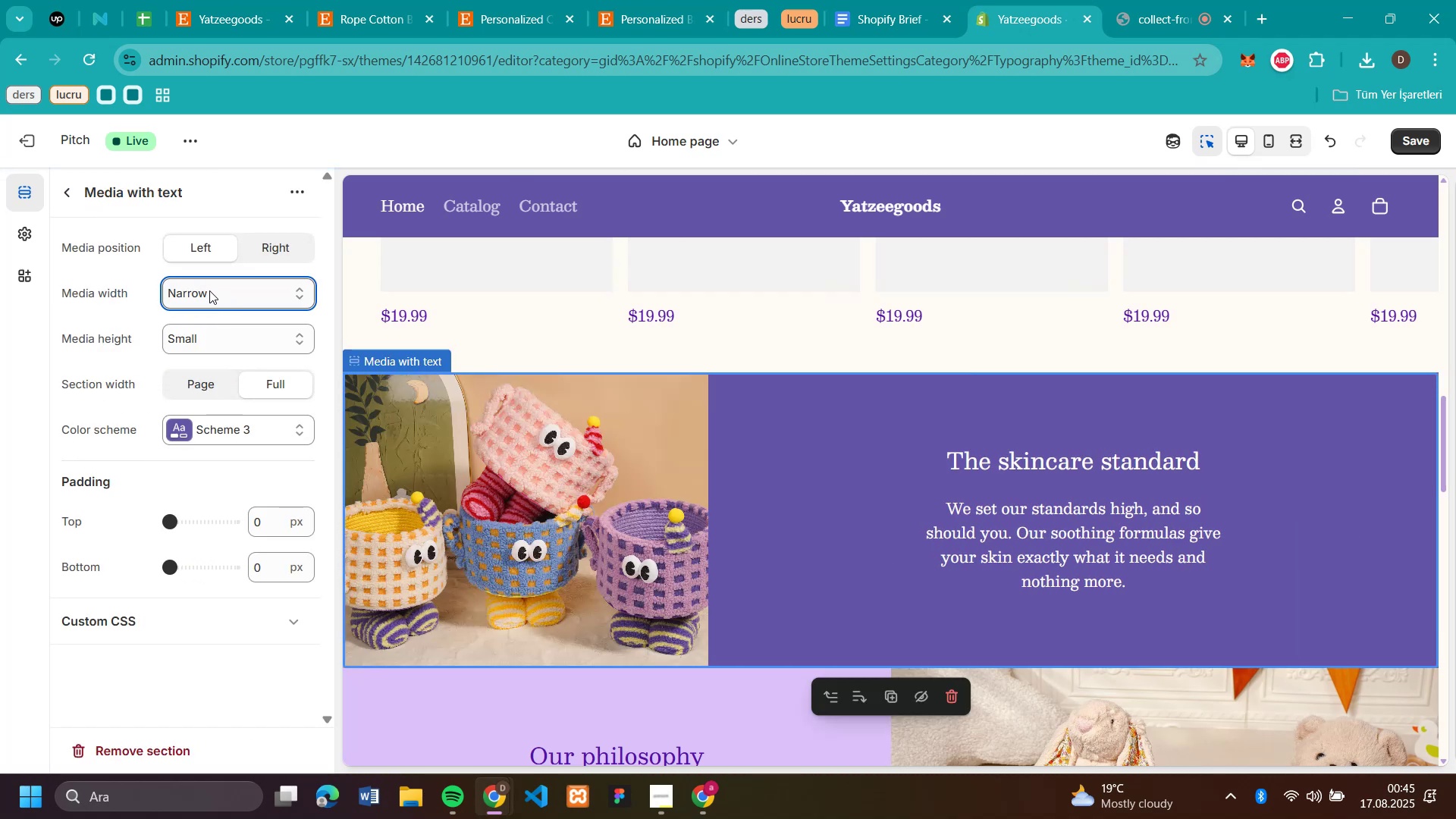 
left_click([209, 290])
 